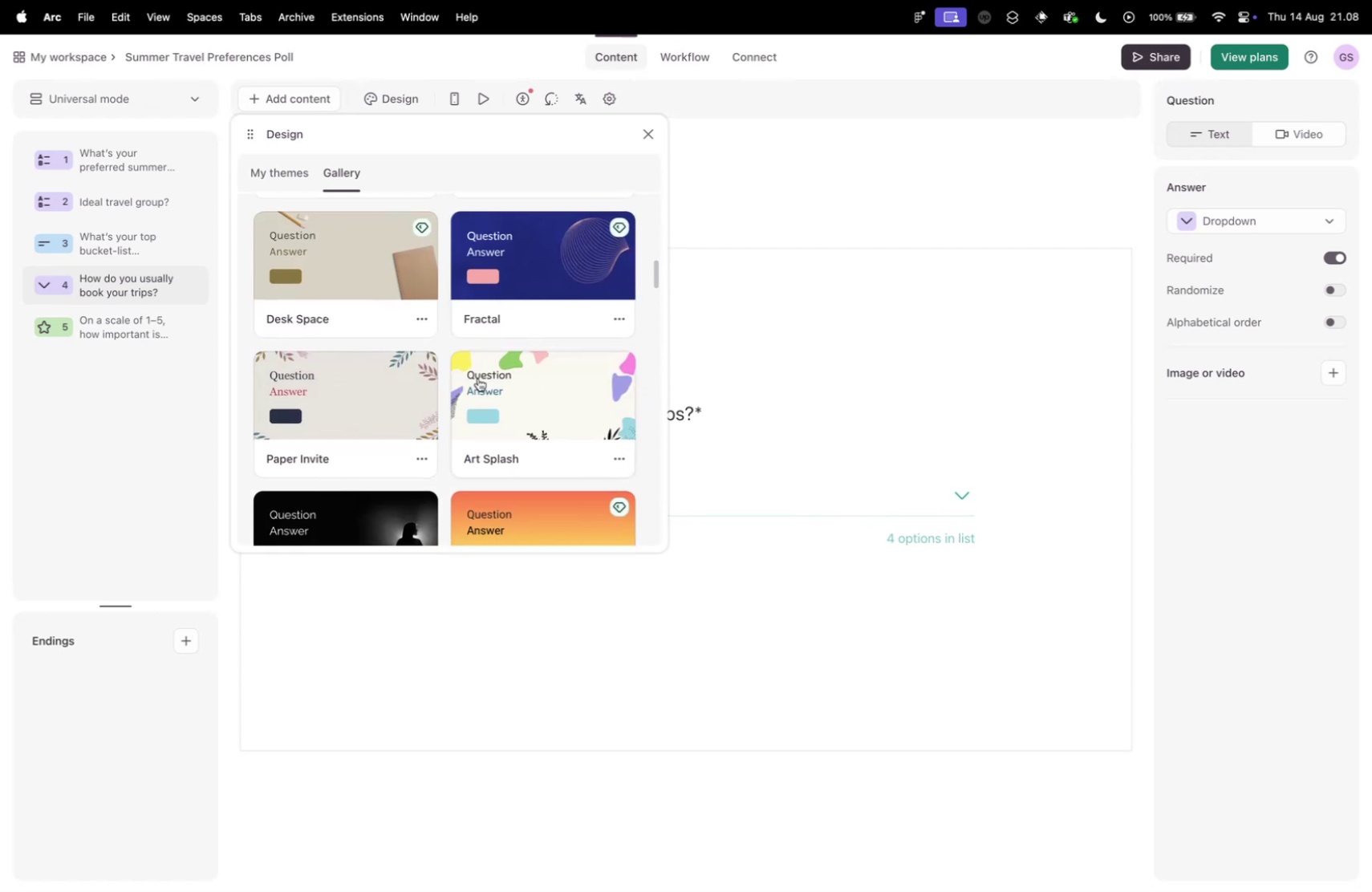 
left_click([379, 380])
 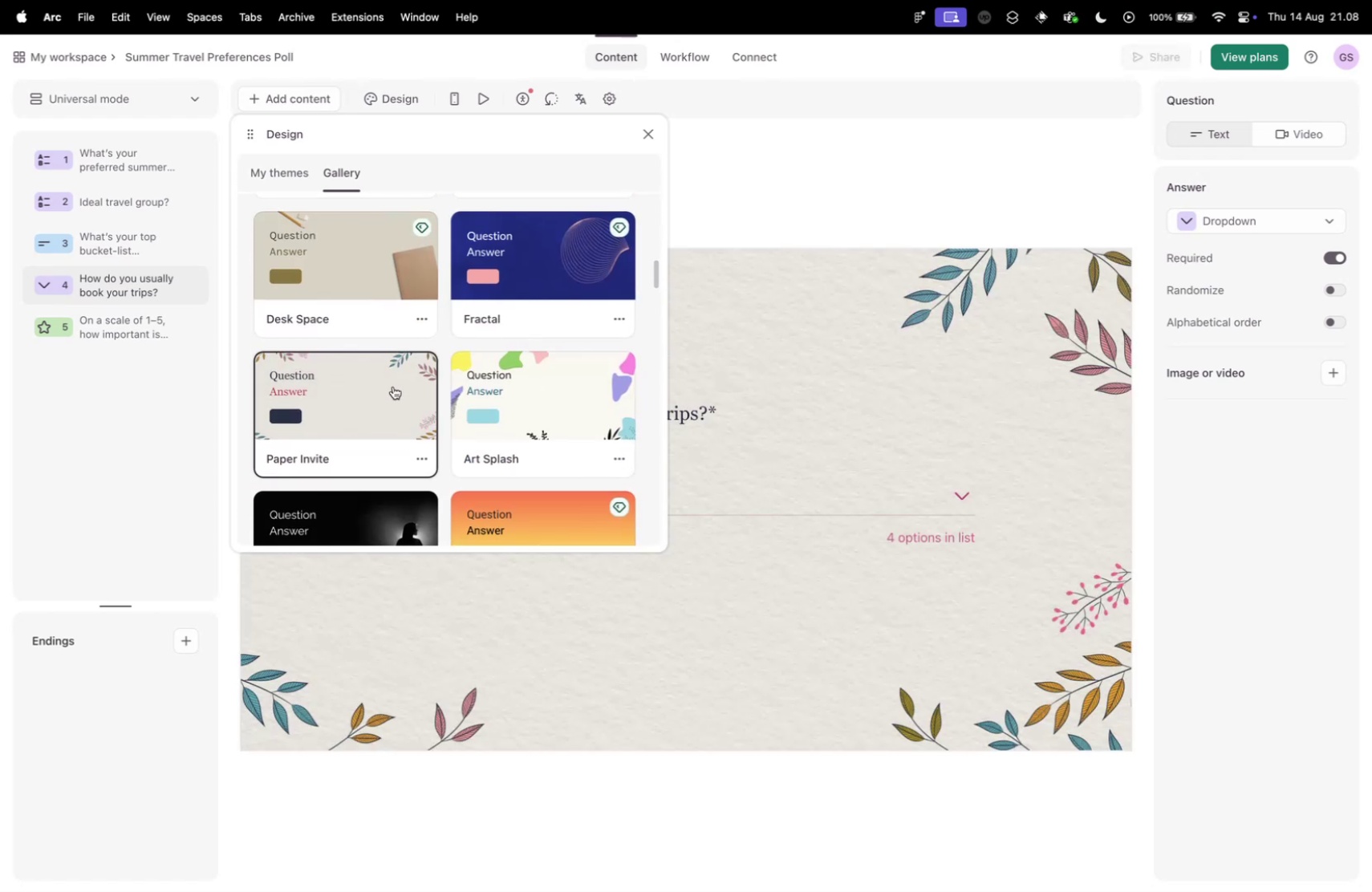 
left_click([533, 382])
 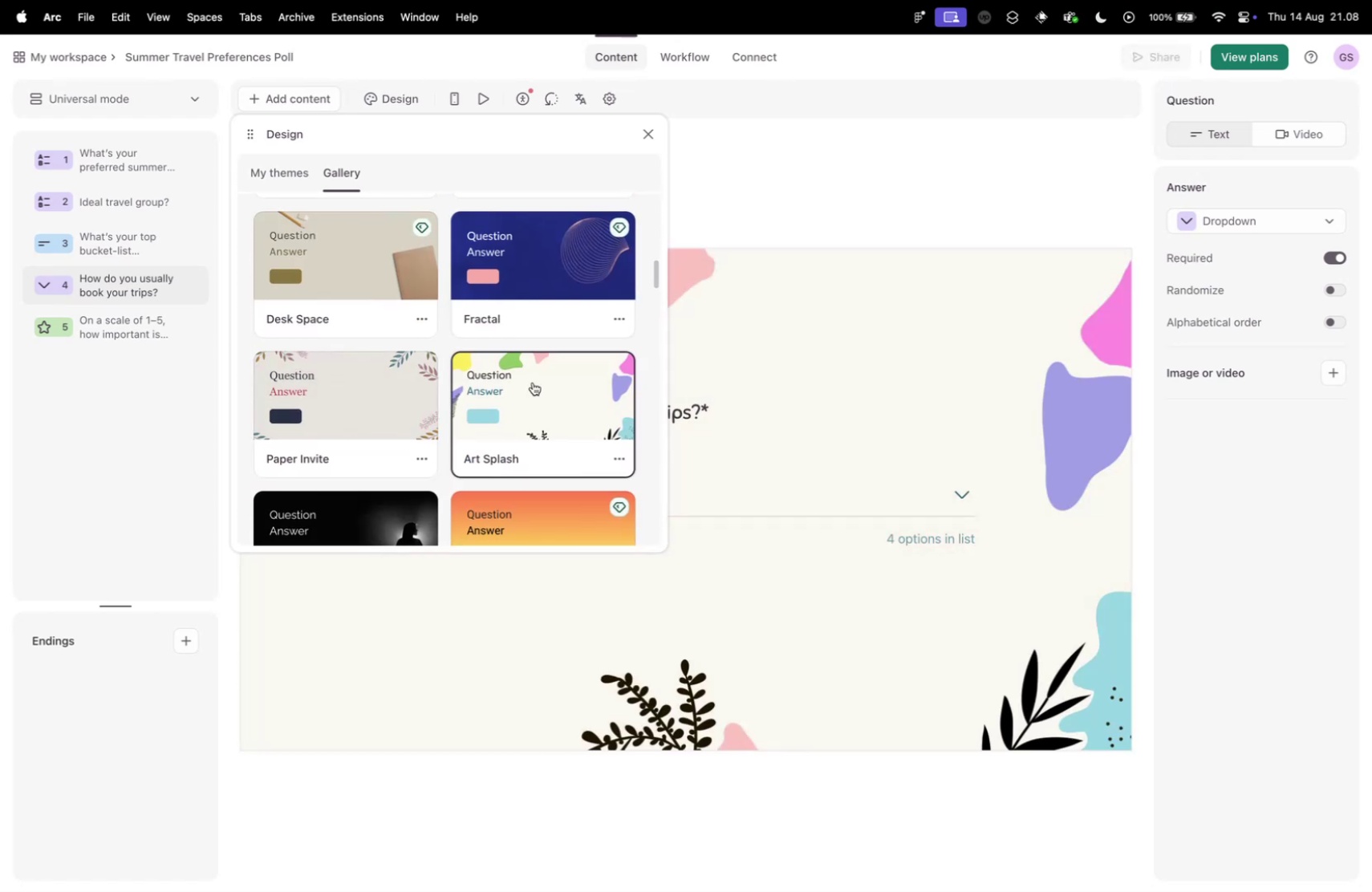 
scroll: coordinate [530, 385], scroll_direction: down, amount: 4.0
 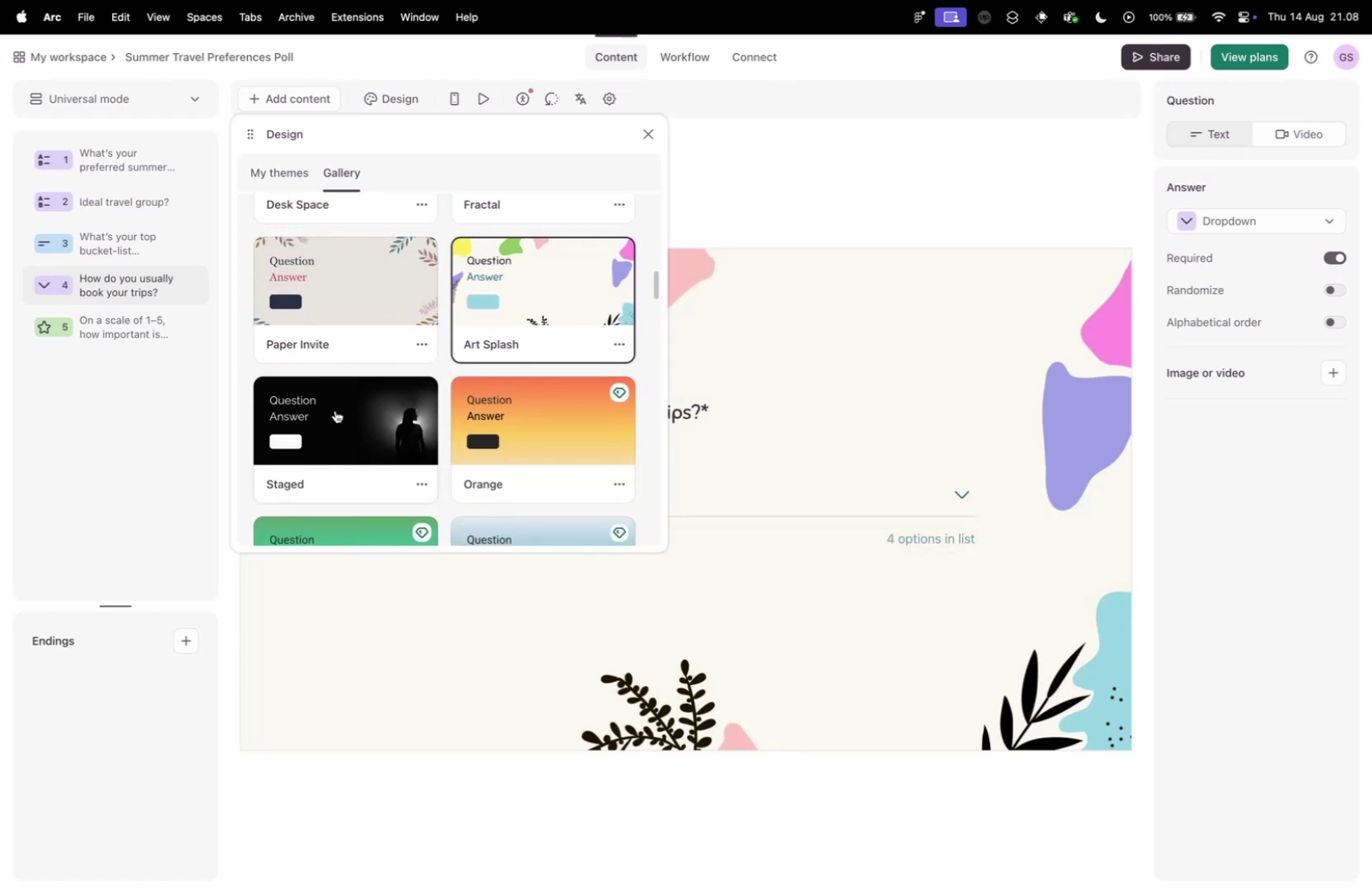 
left_click([335, 410])
 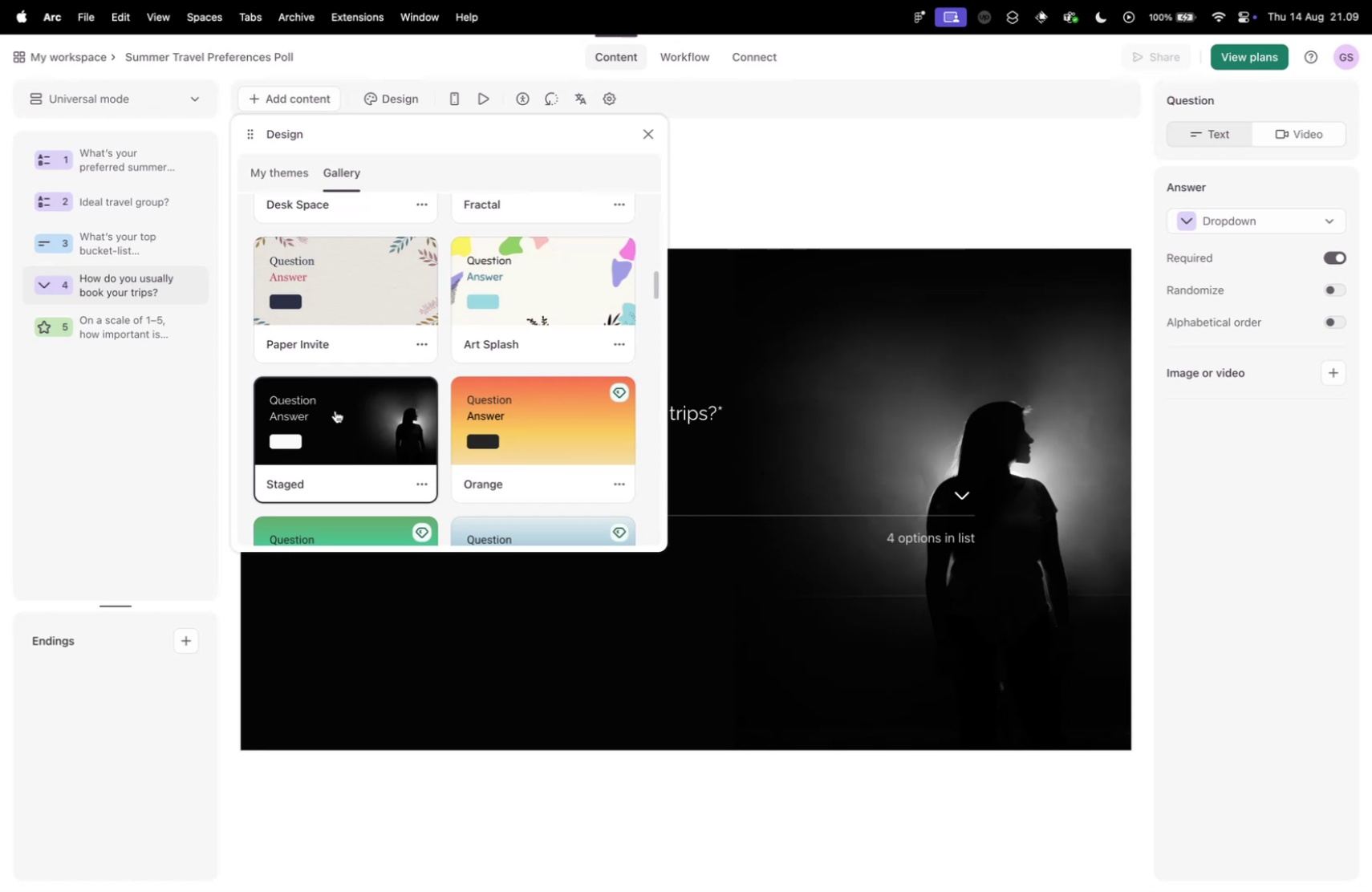 
scroll: coordinate [505, 428], scroll_direction: down, amount: 8.0
 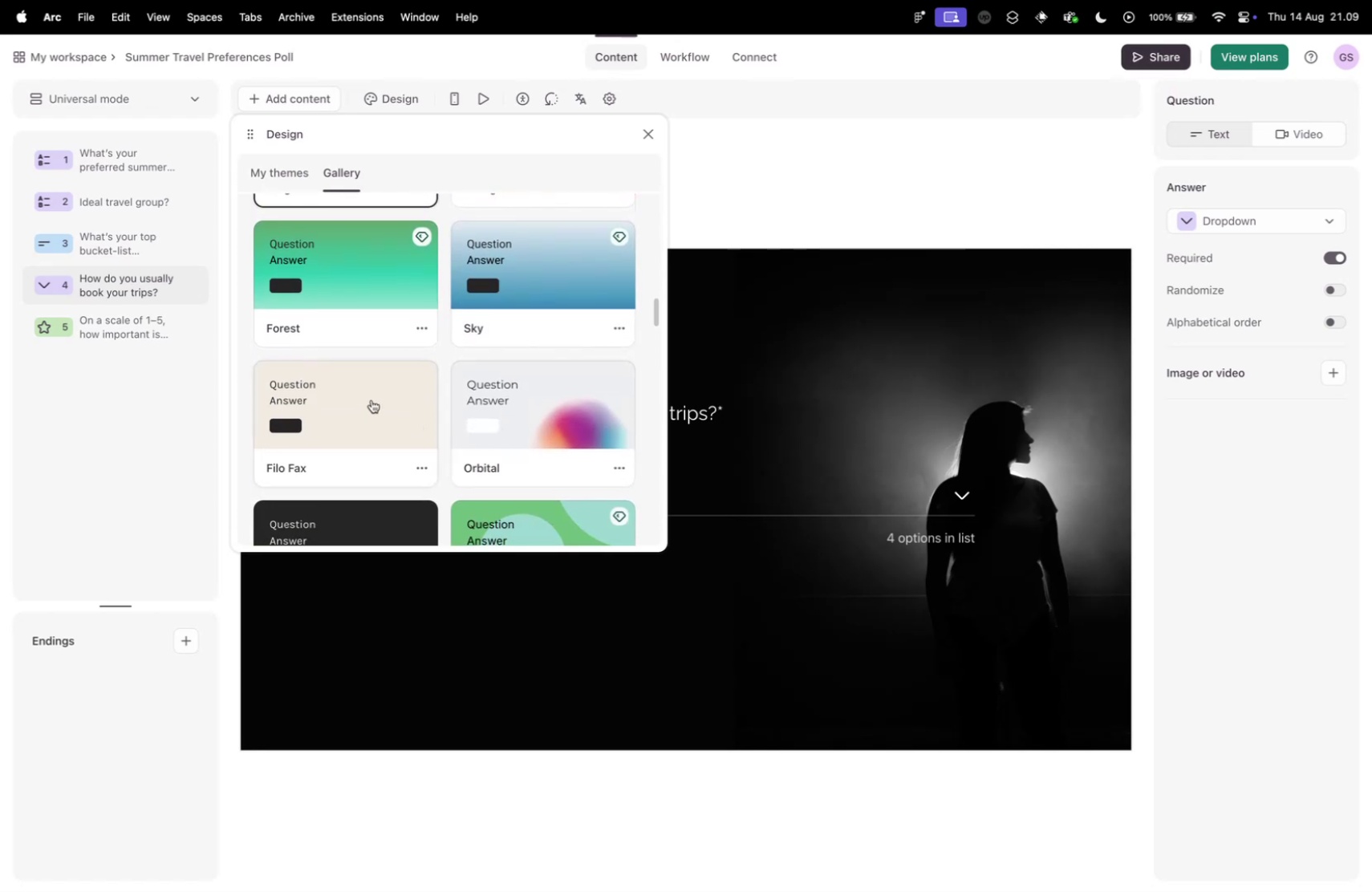 
left_click([549, 399])
 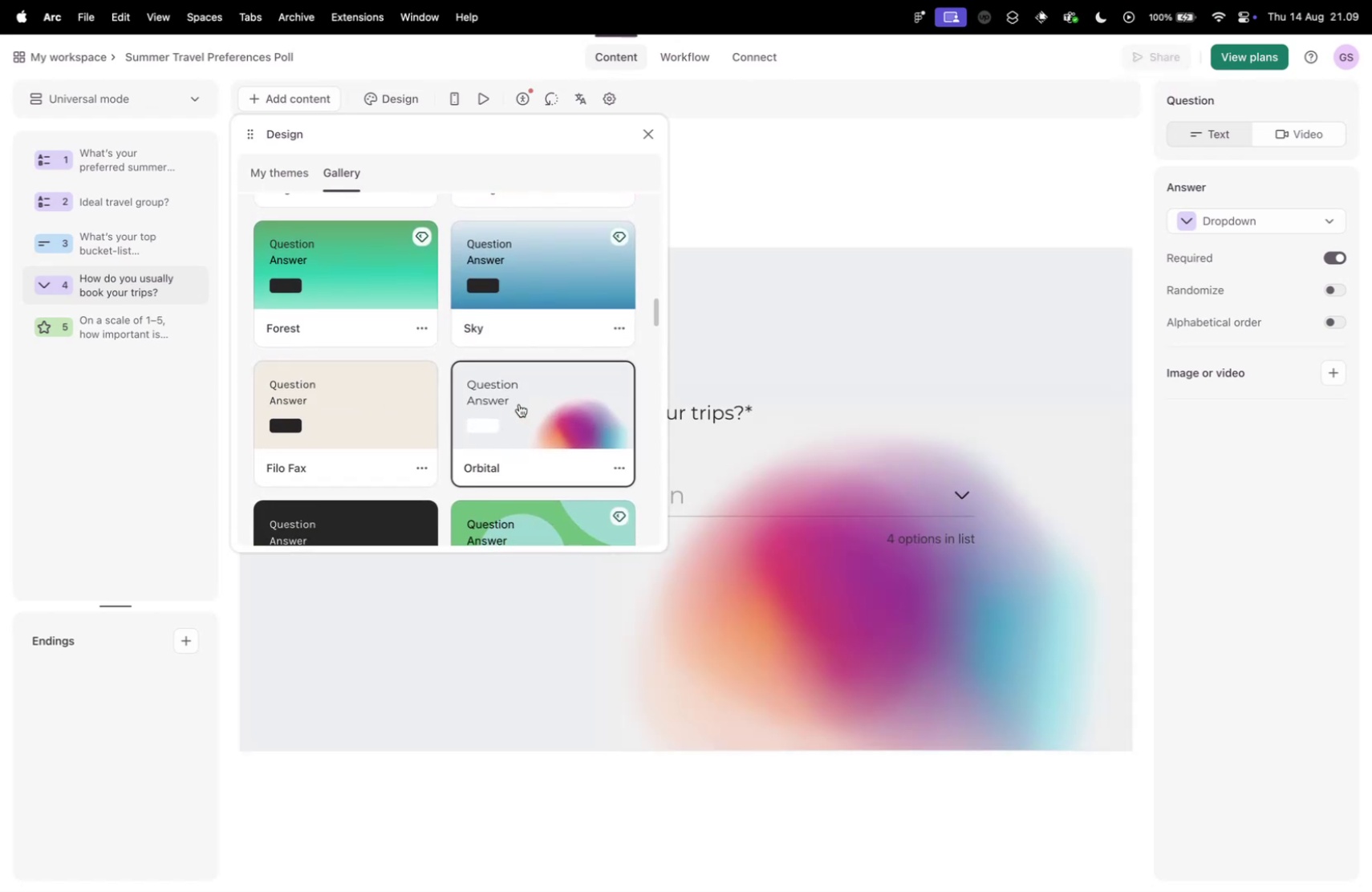 
scroll: coordinate [395, 424], scroll_direction: down, amount: 12.0
 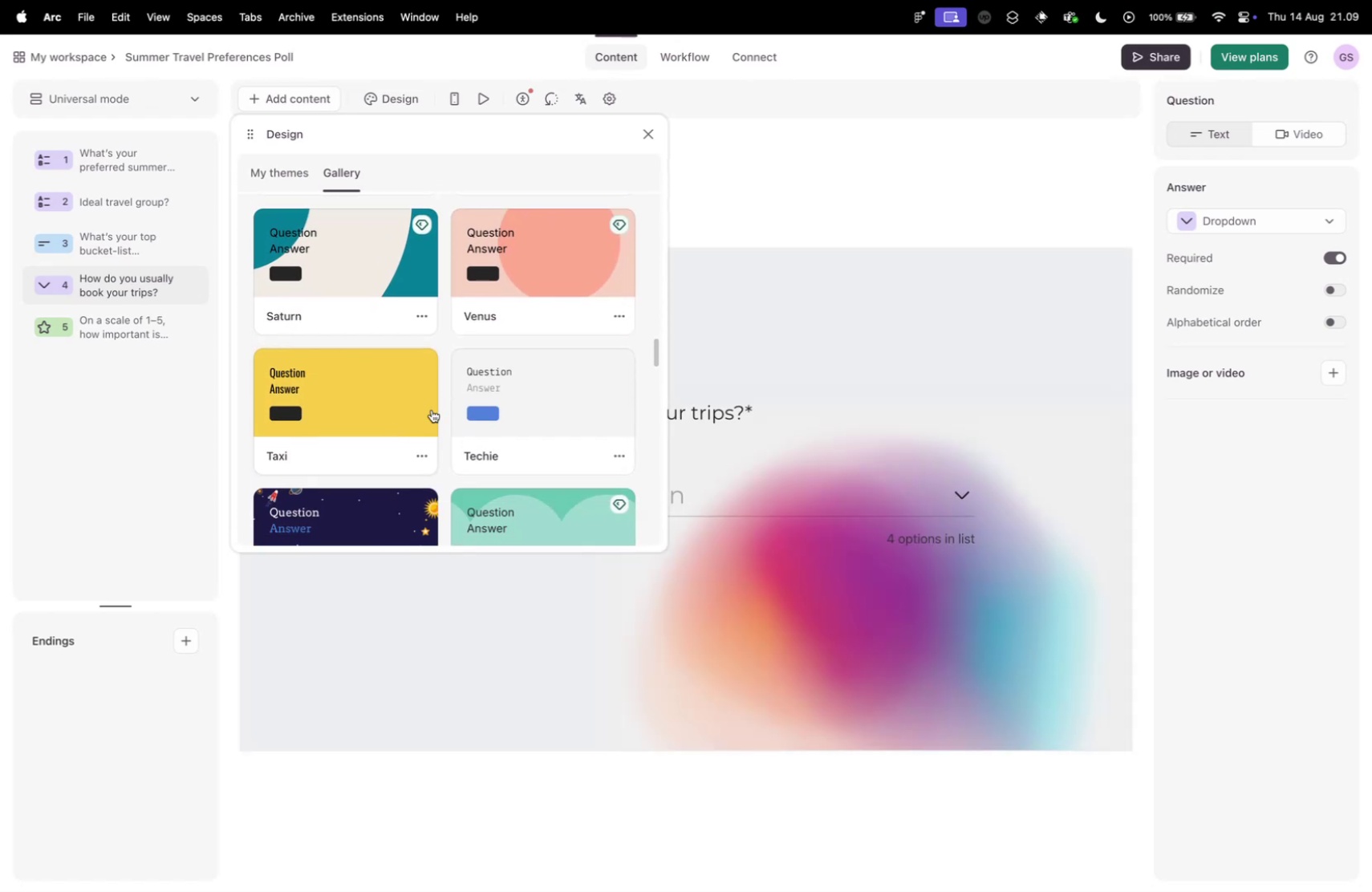 
left_click([557, 380])
 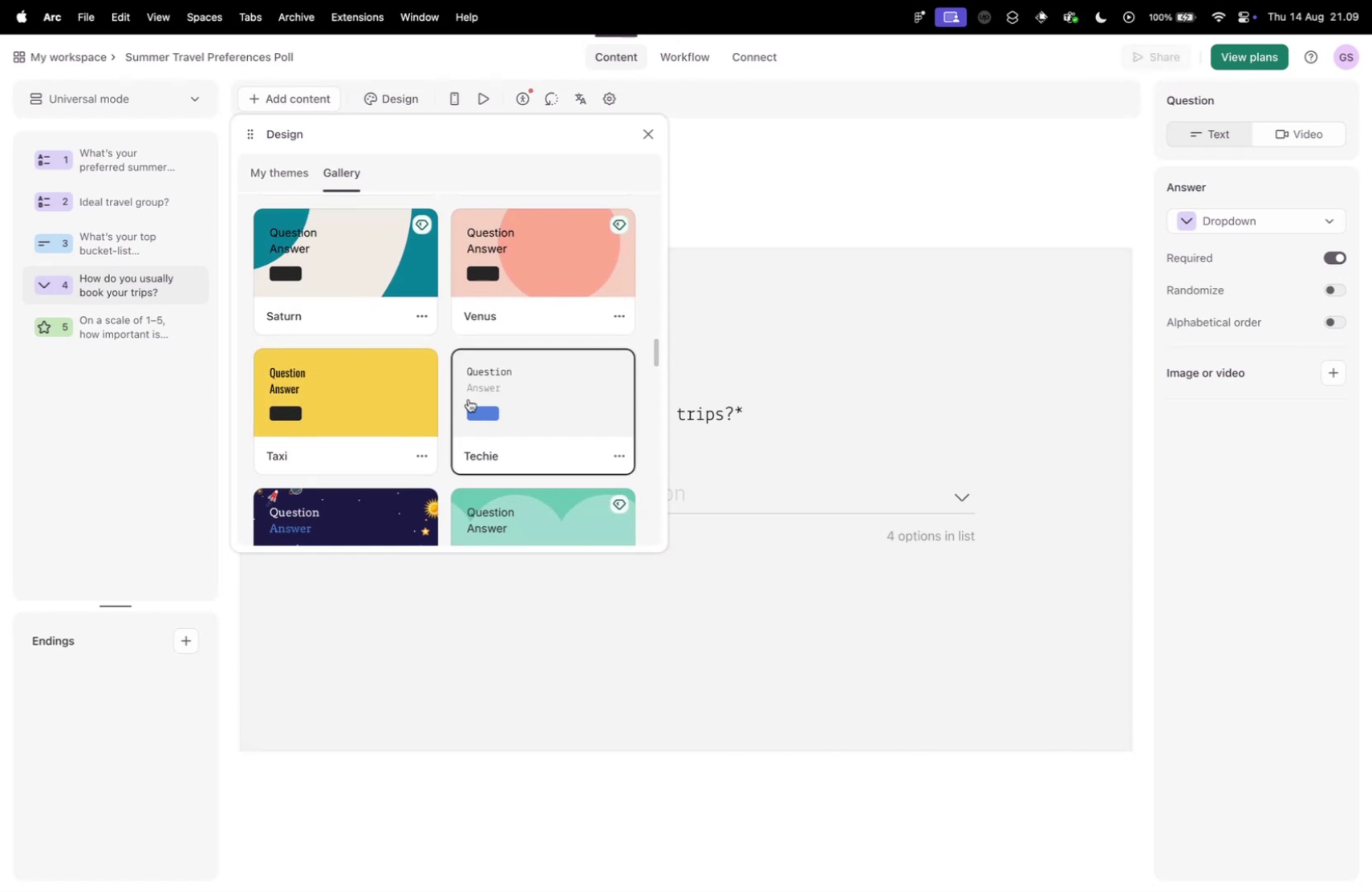 
left_click([340, 383])
 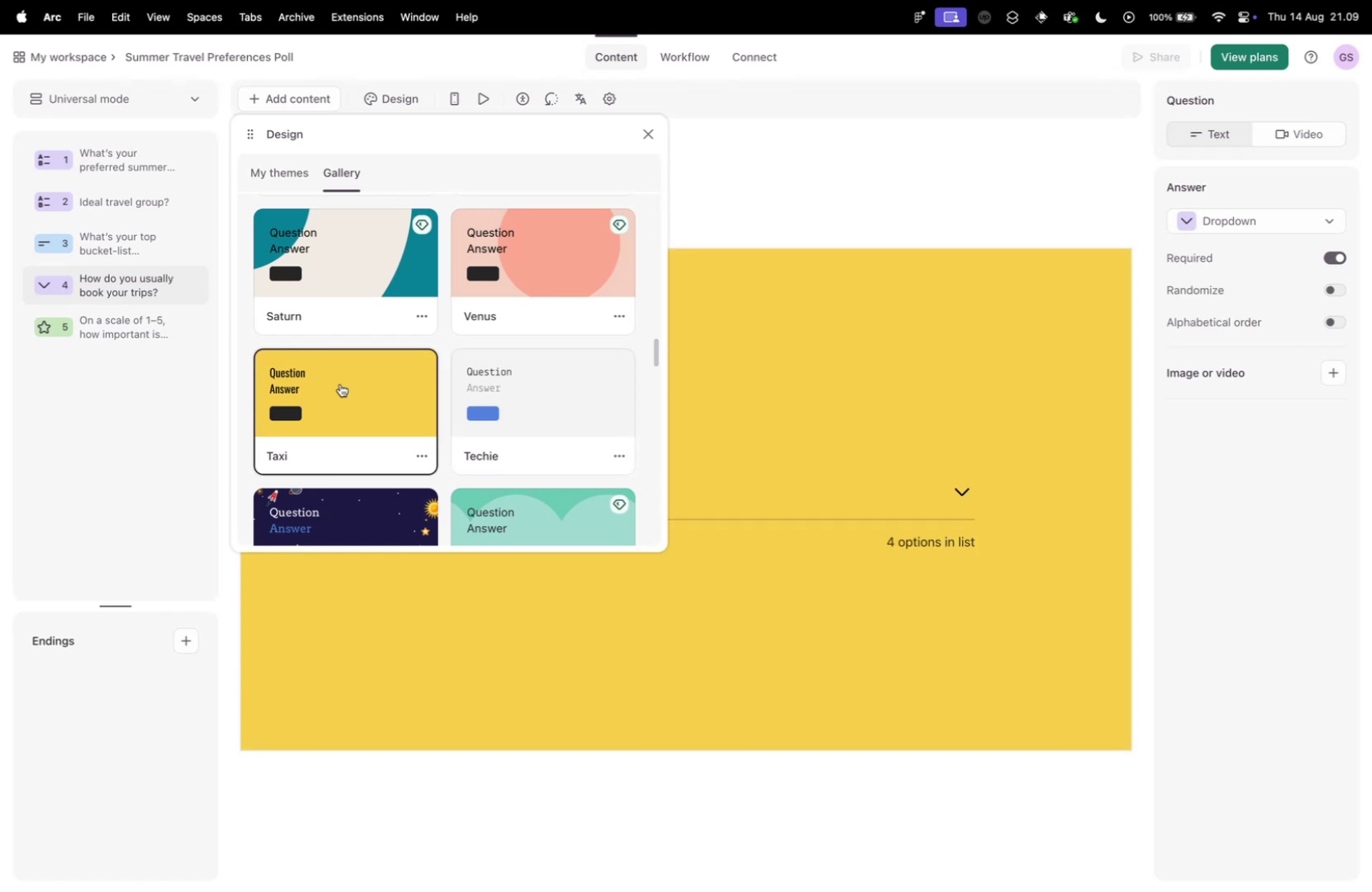 
scroll: coordinate [487, 412], scroll_direction: down, amount: 8.0
 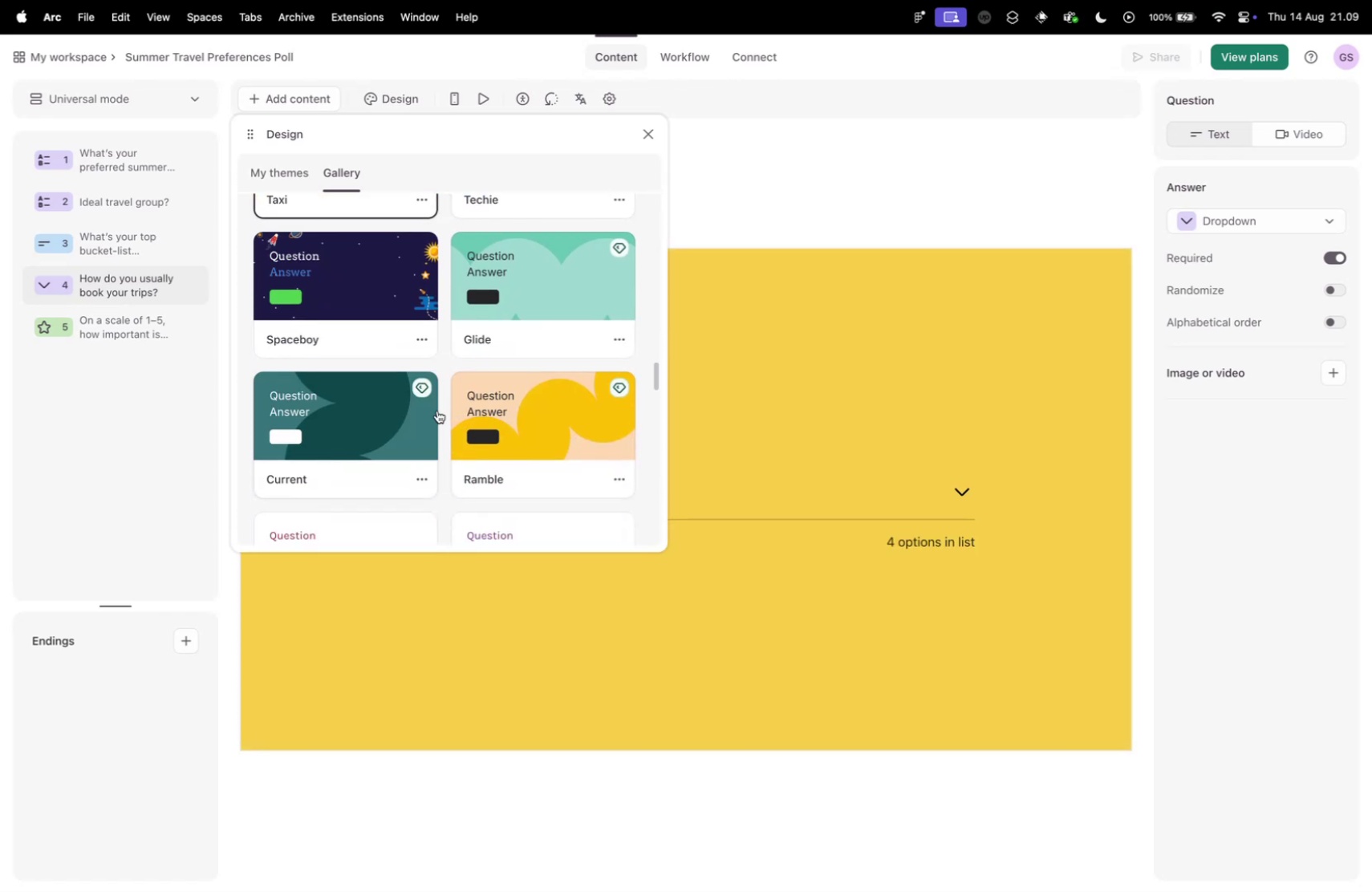 
left_click([371, 259])
 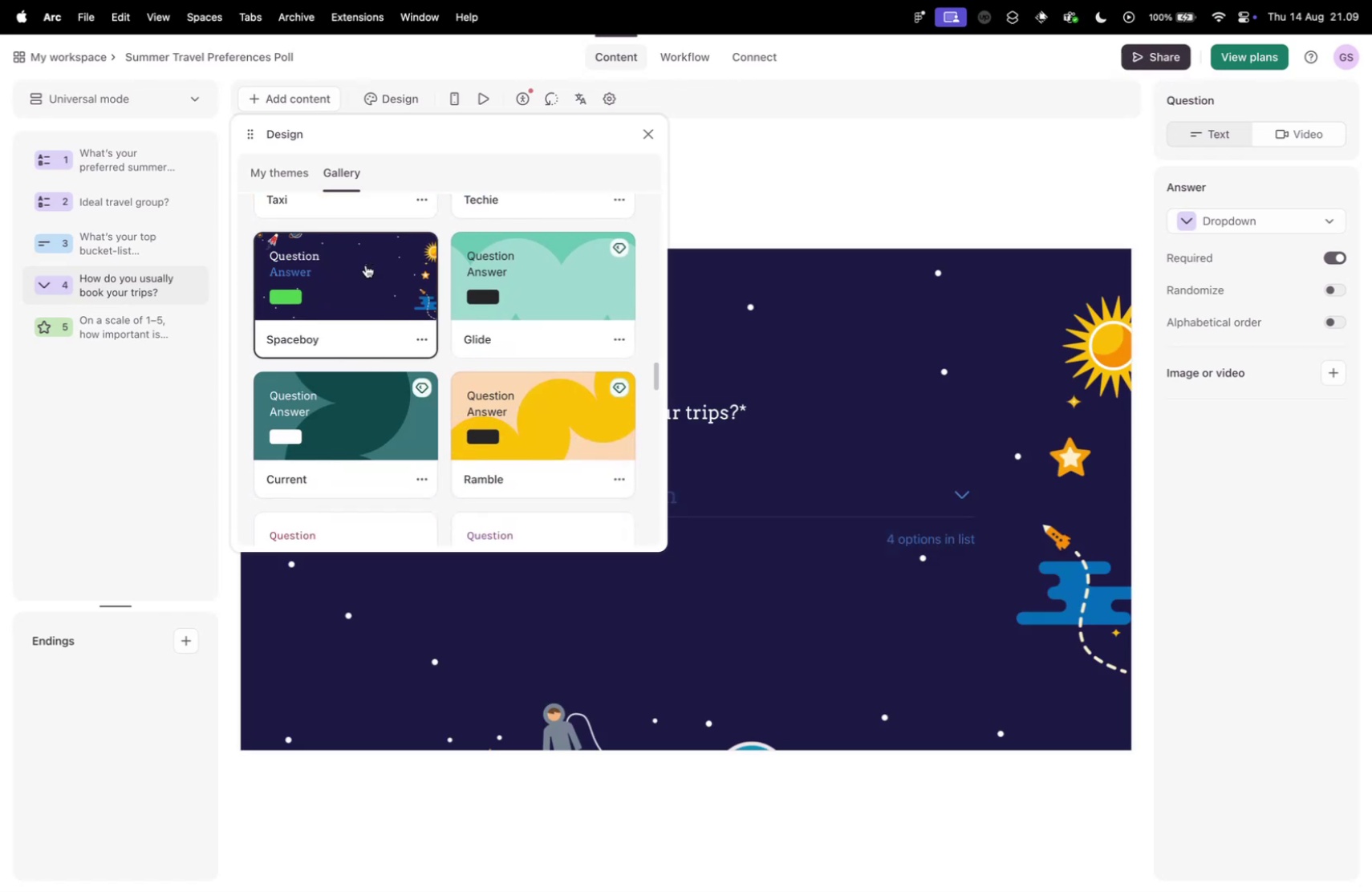 
scroll: coordinate [518, 383], scroll_direction: down, amount: 20.0
 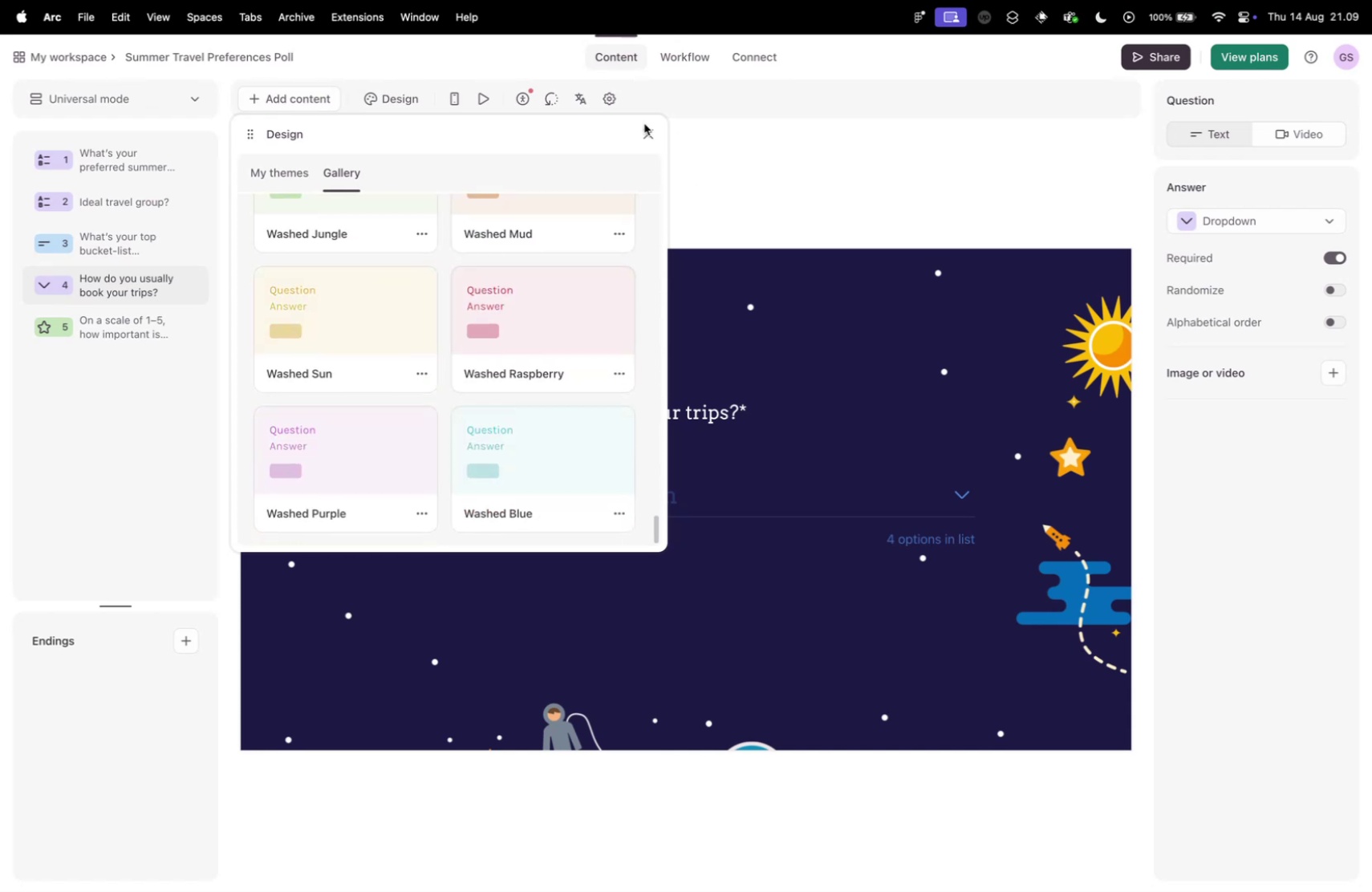 
left_click([648, 132])
 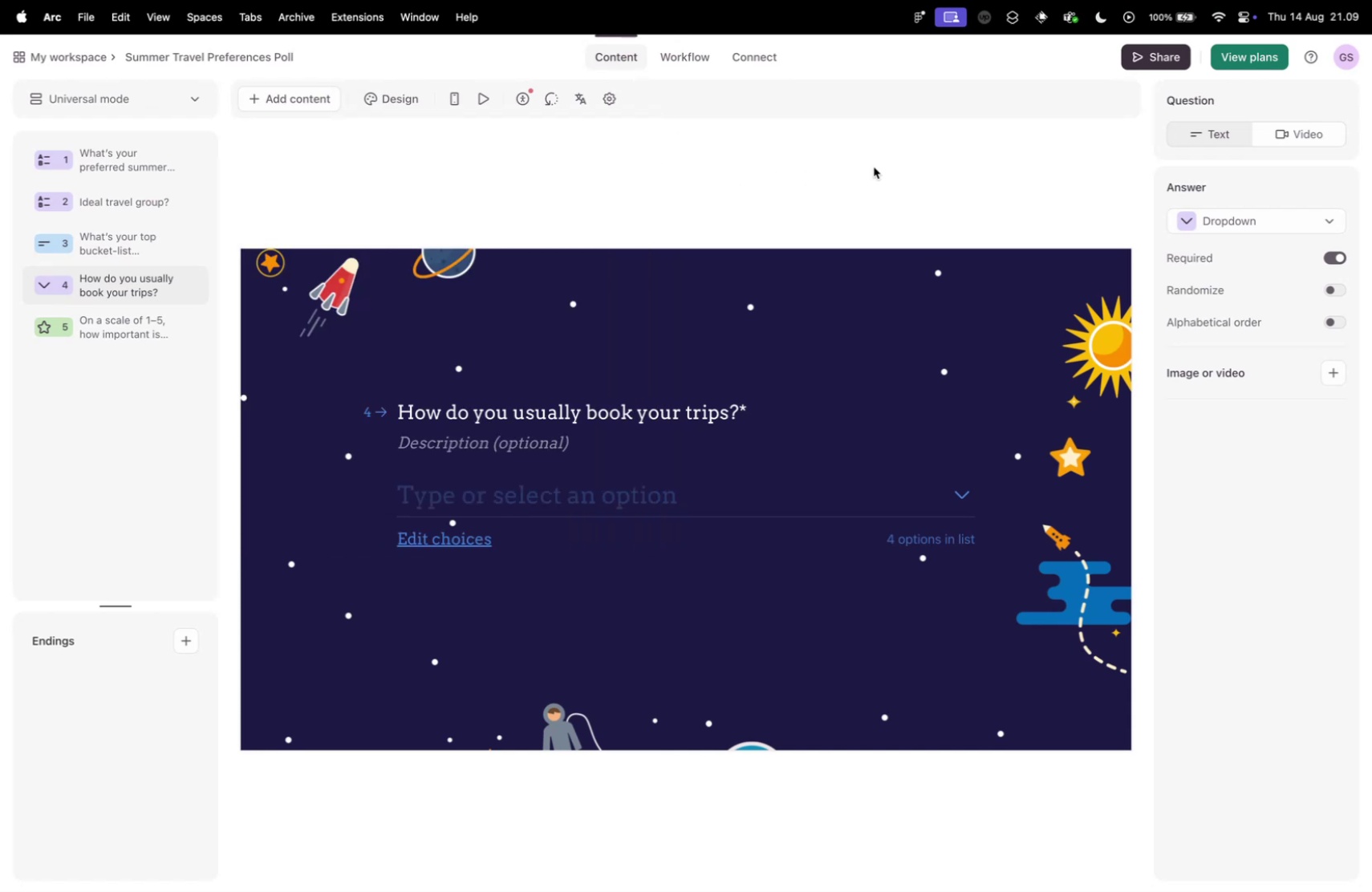 
key(Control+ControlLeft)
 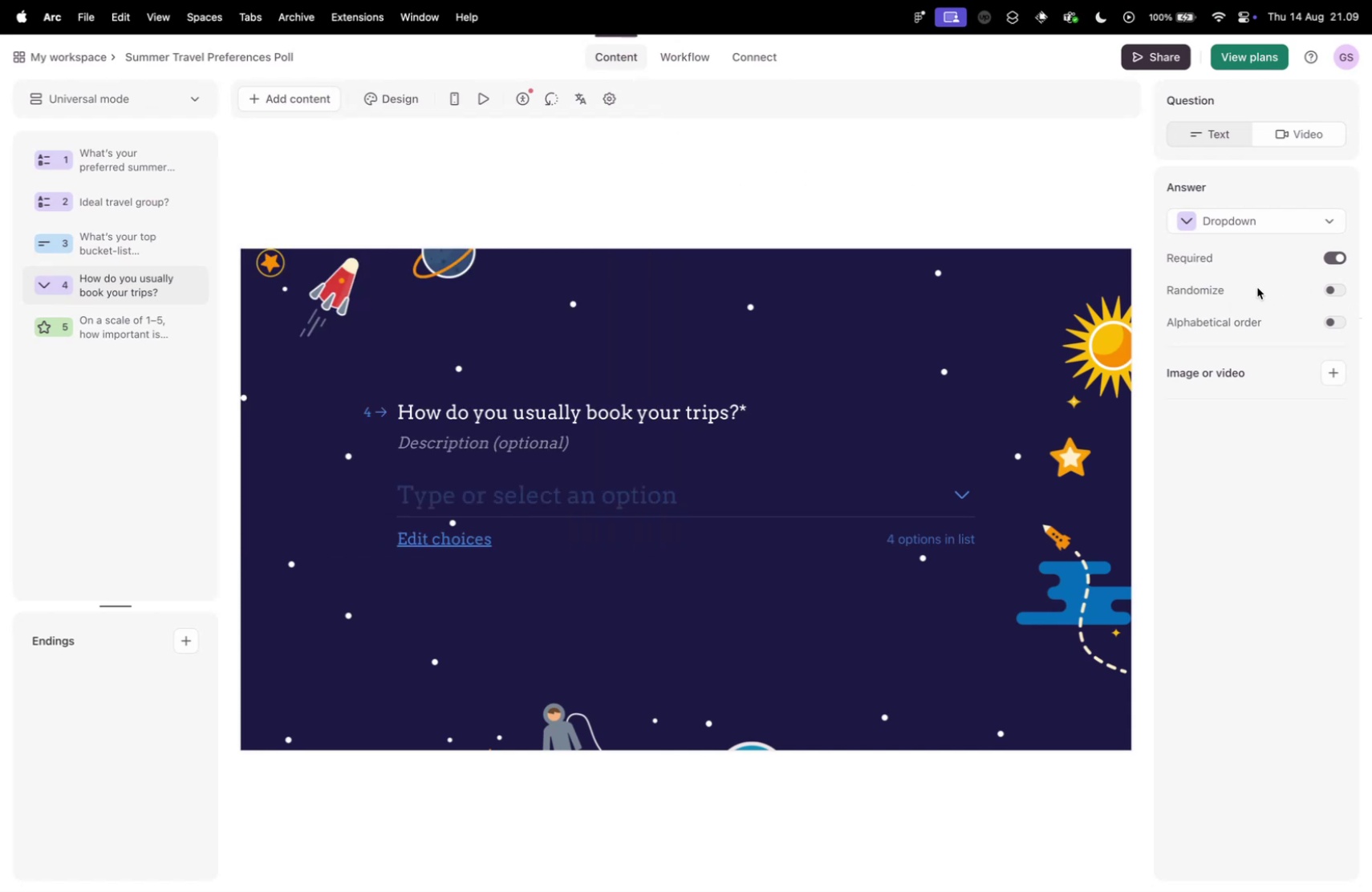 
key(Control+Tab)
 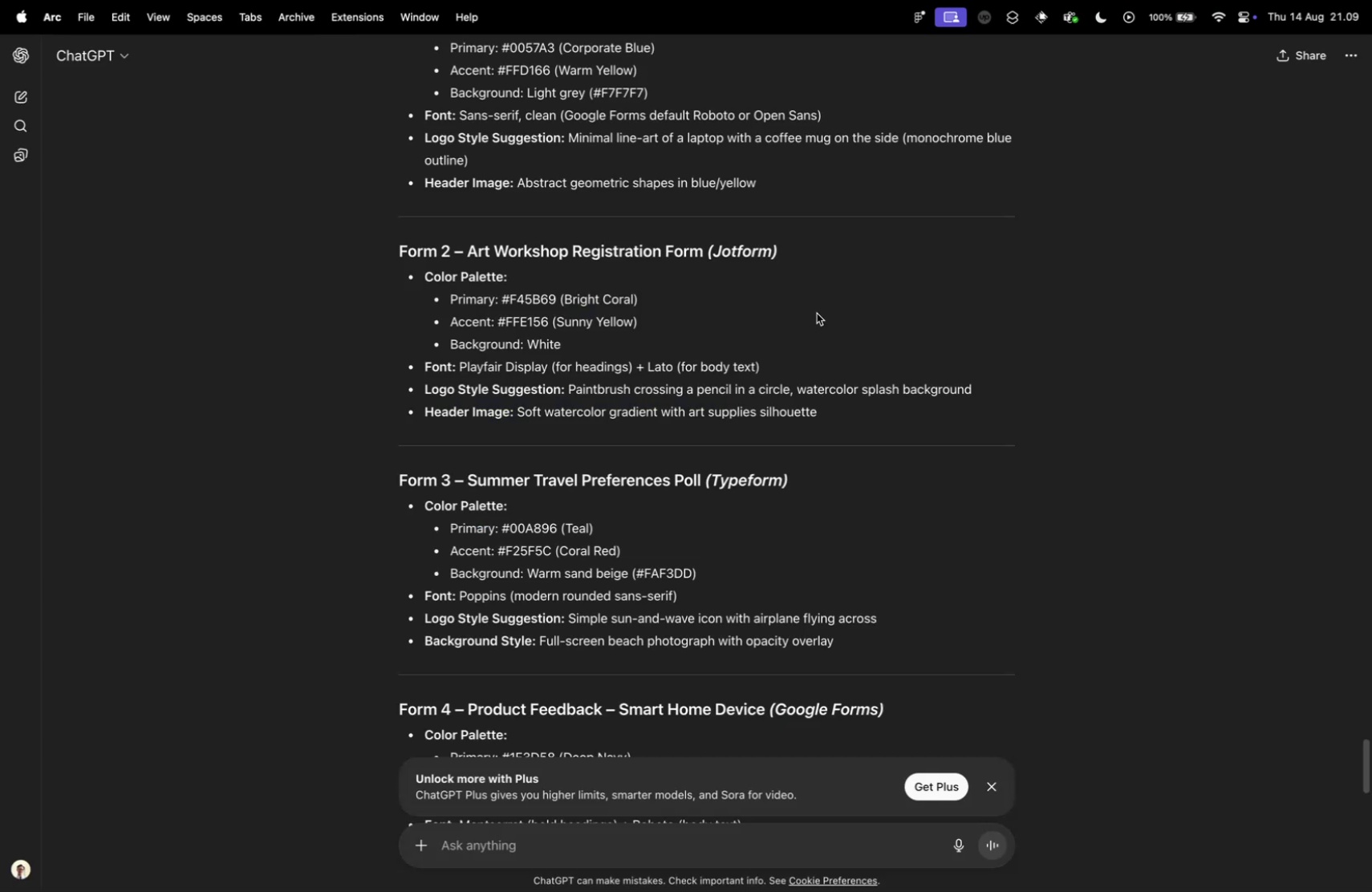 
scroll: coordinate [679, 337], scroll_direction: down, amount: 4.0
 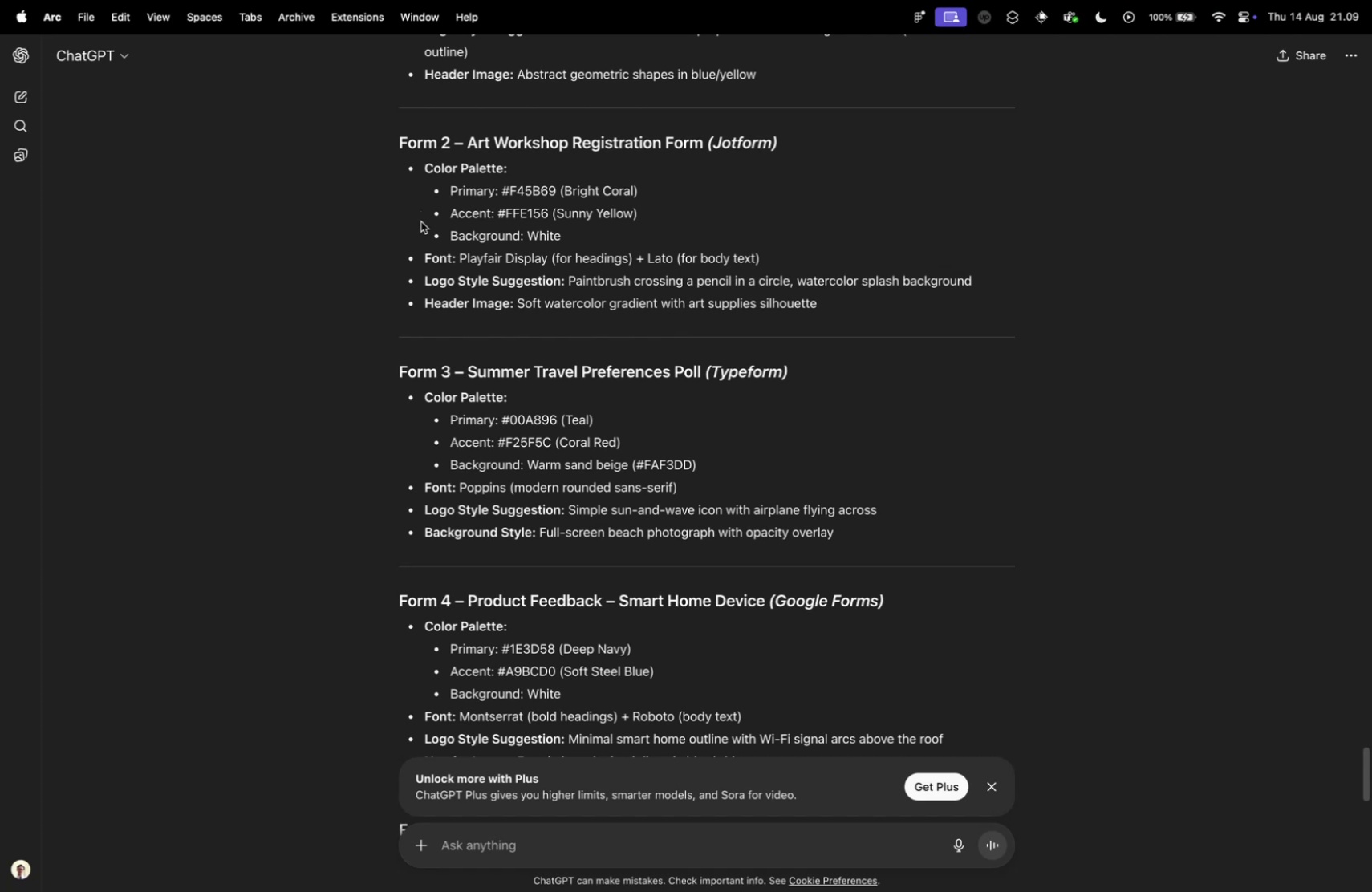 
key(Control+ControlLeft)
 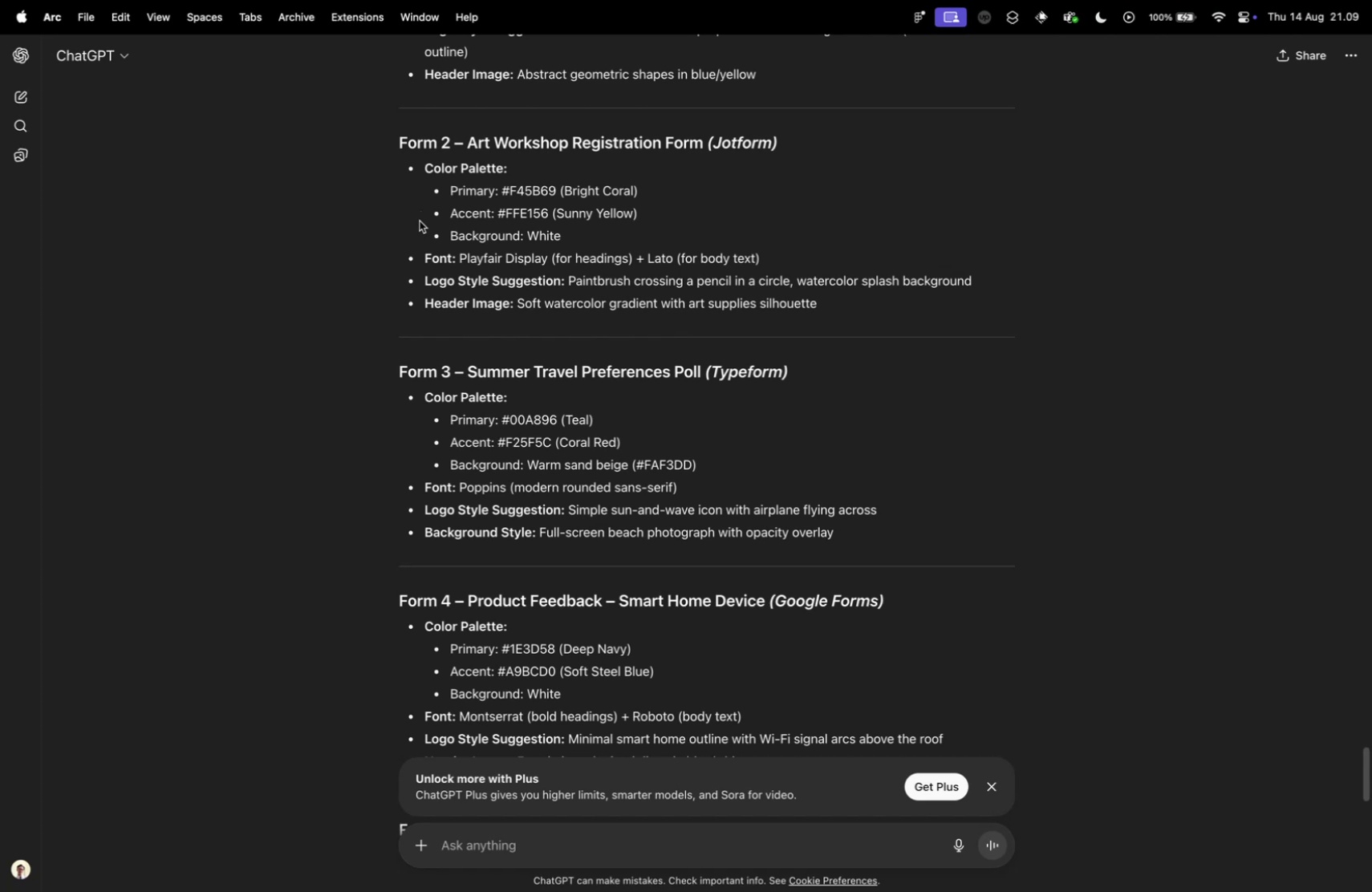 
key(Control+Tab)
 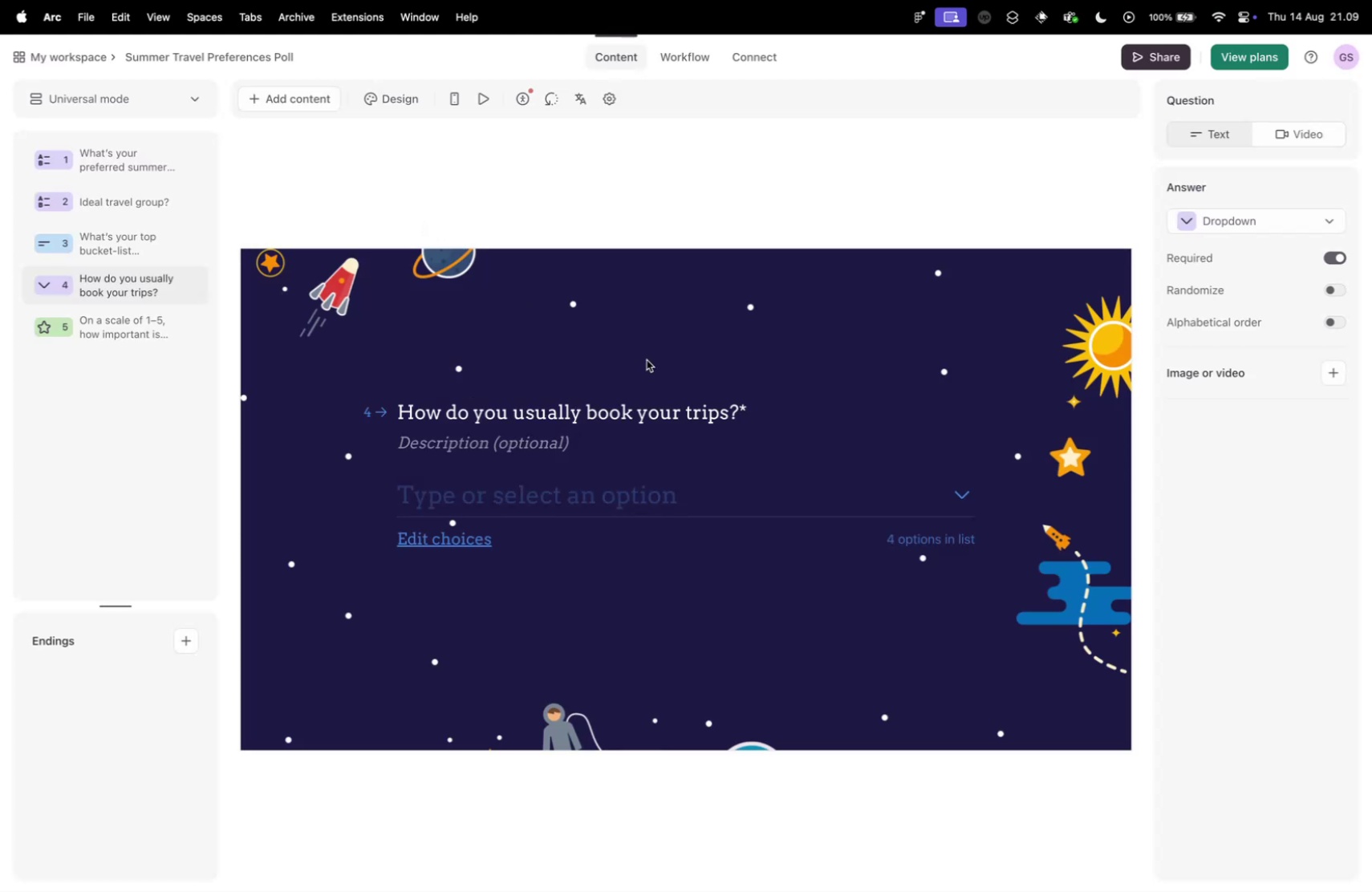 
left_click([659, 347])
 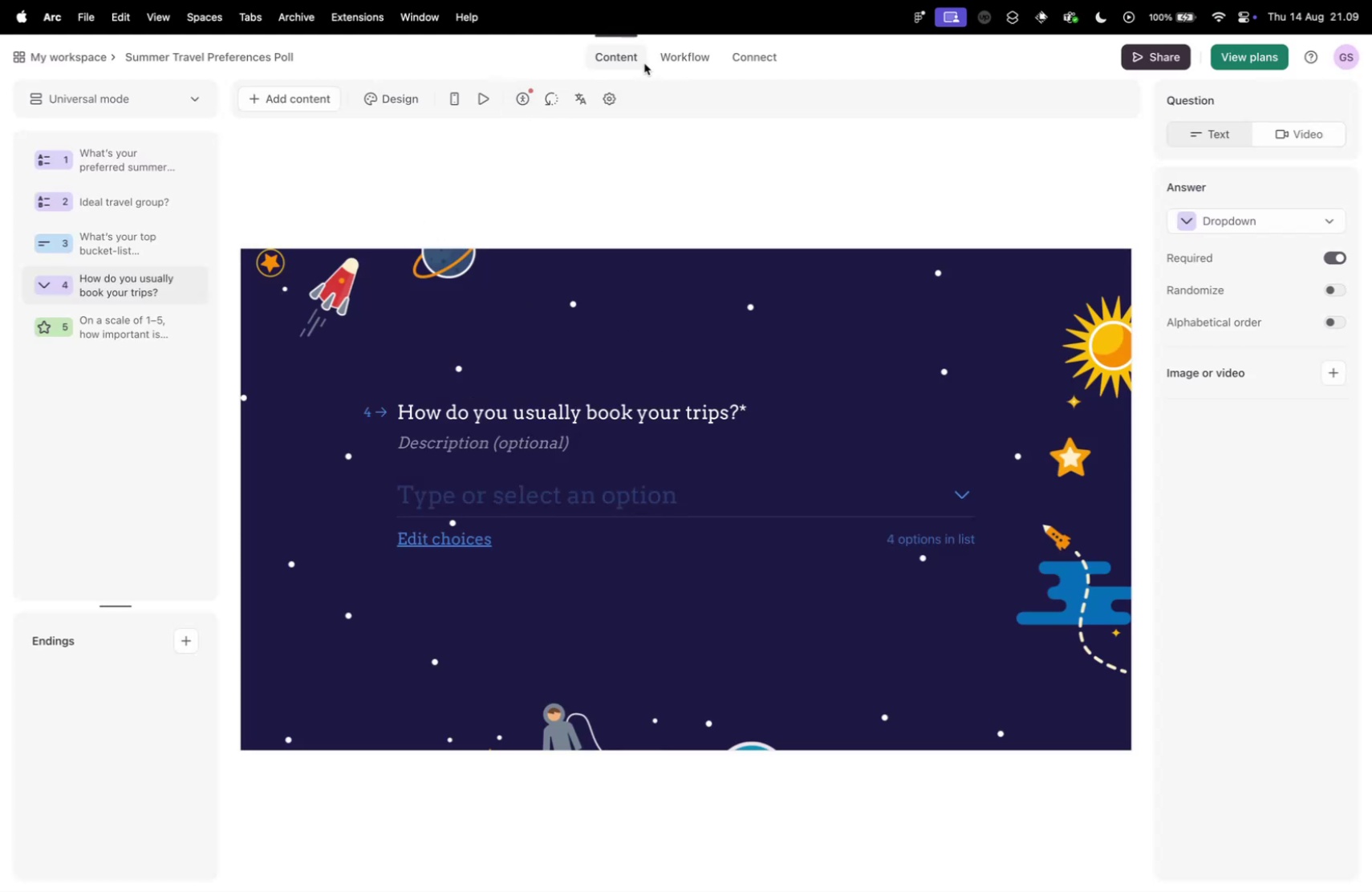 
left_click([677, 57])
 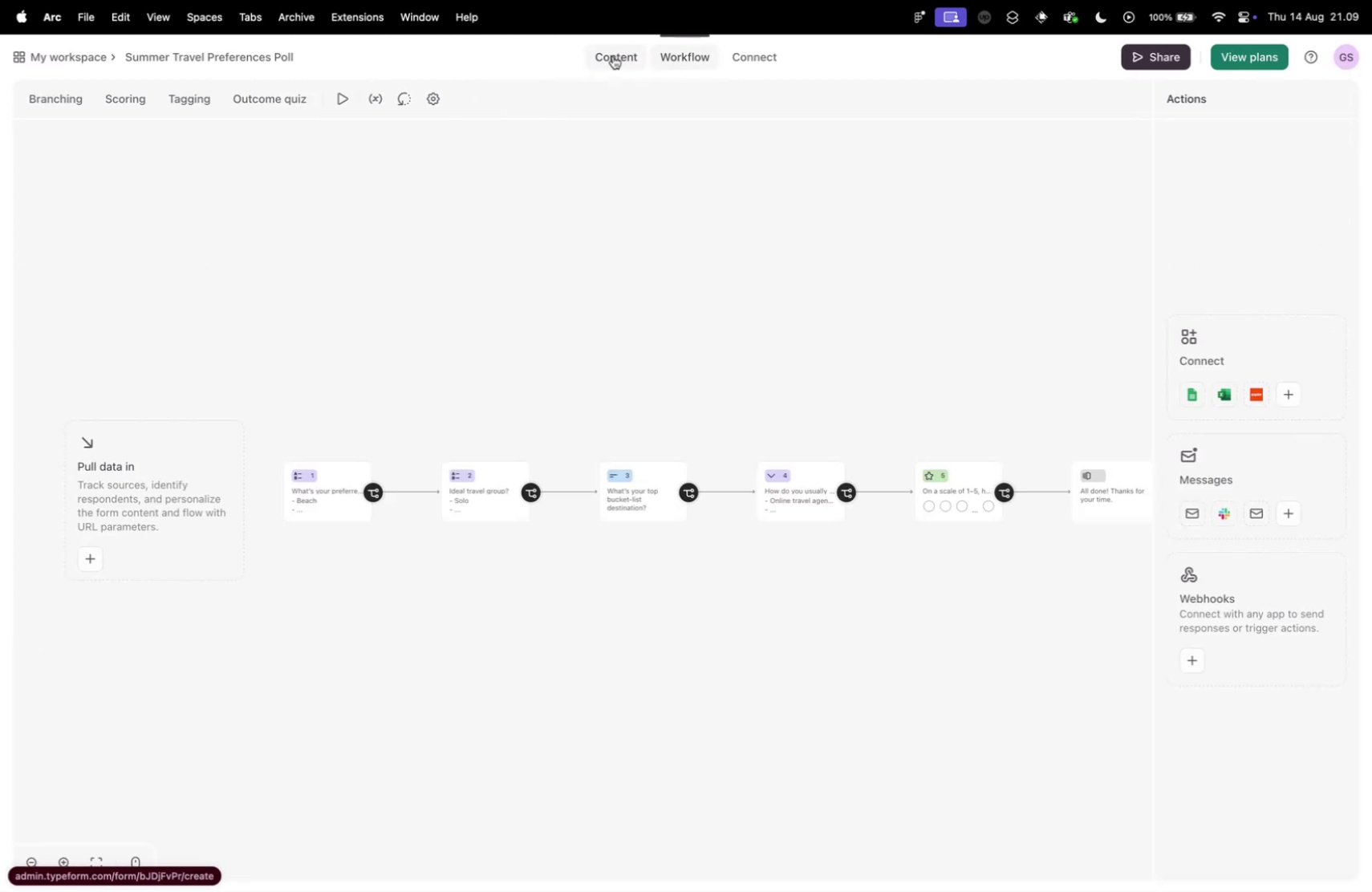 
wait(5.22)
 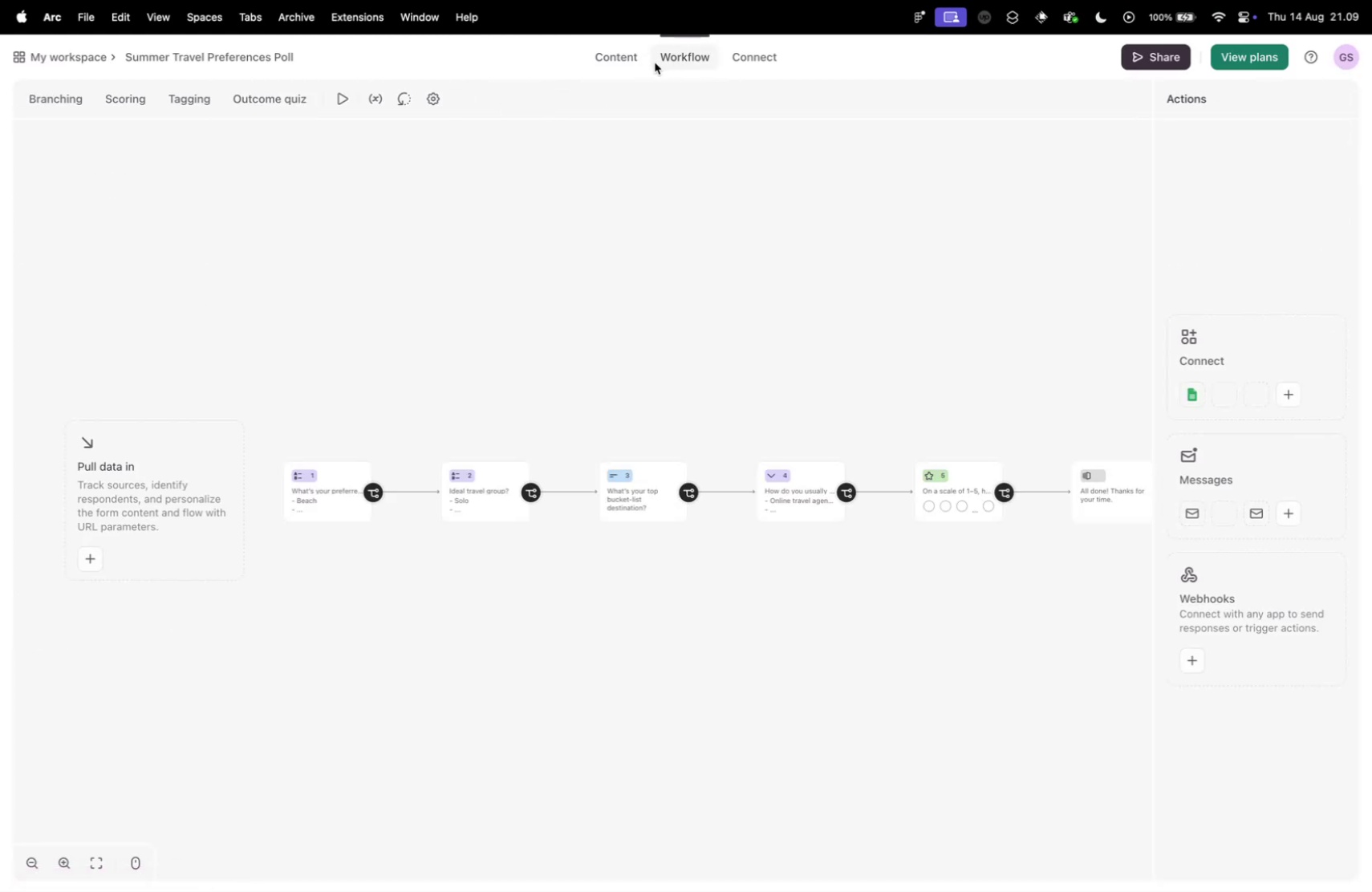 
left_click([612, 57])
 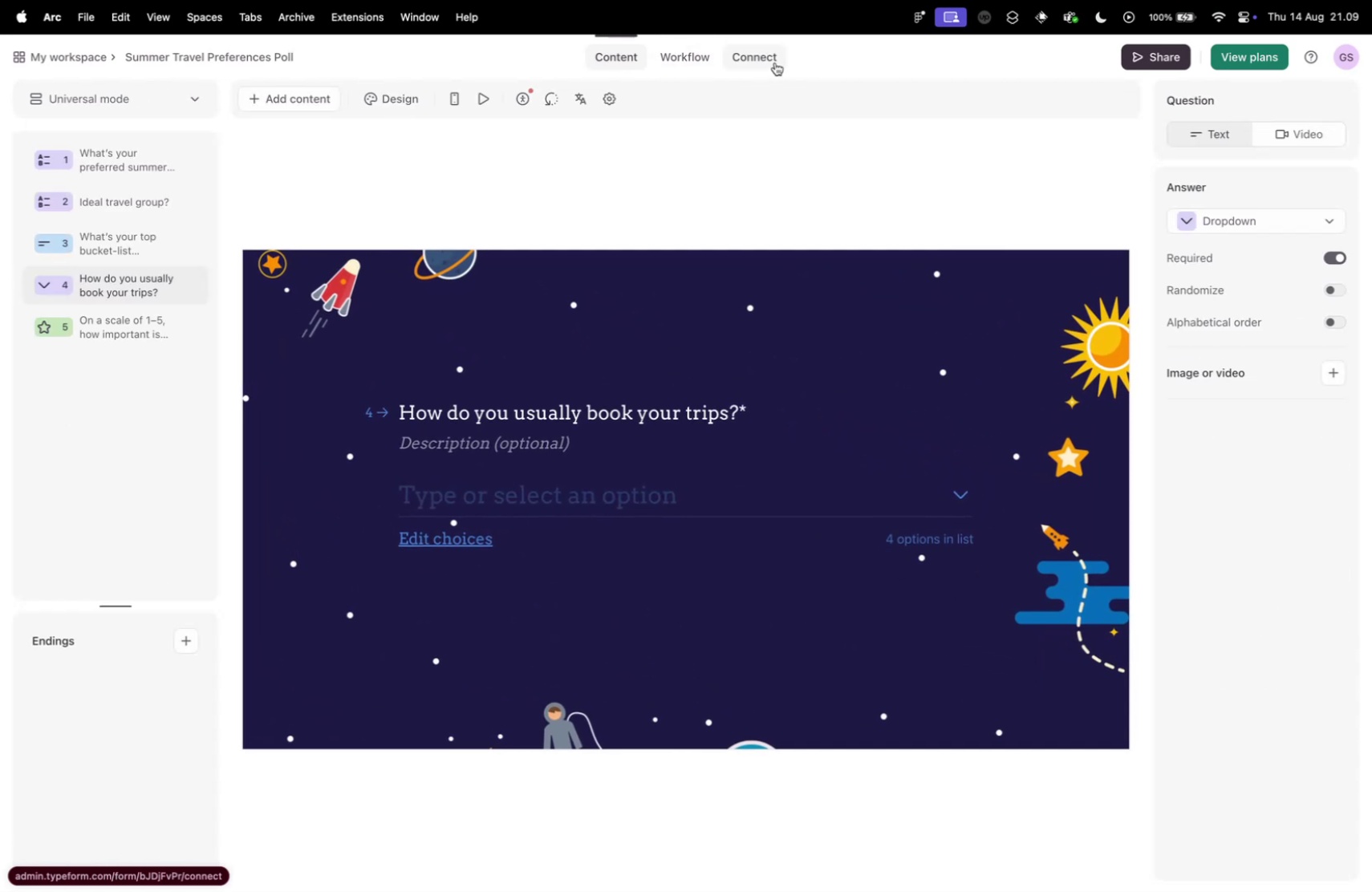 
left_click([753, 64])
 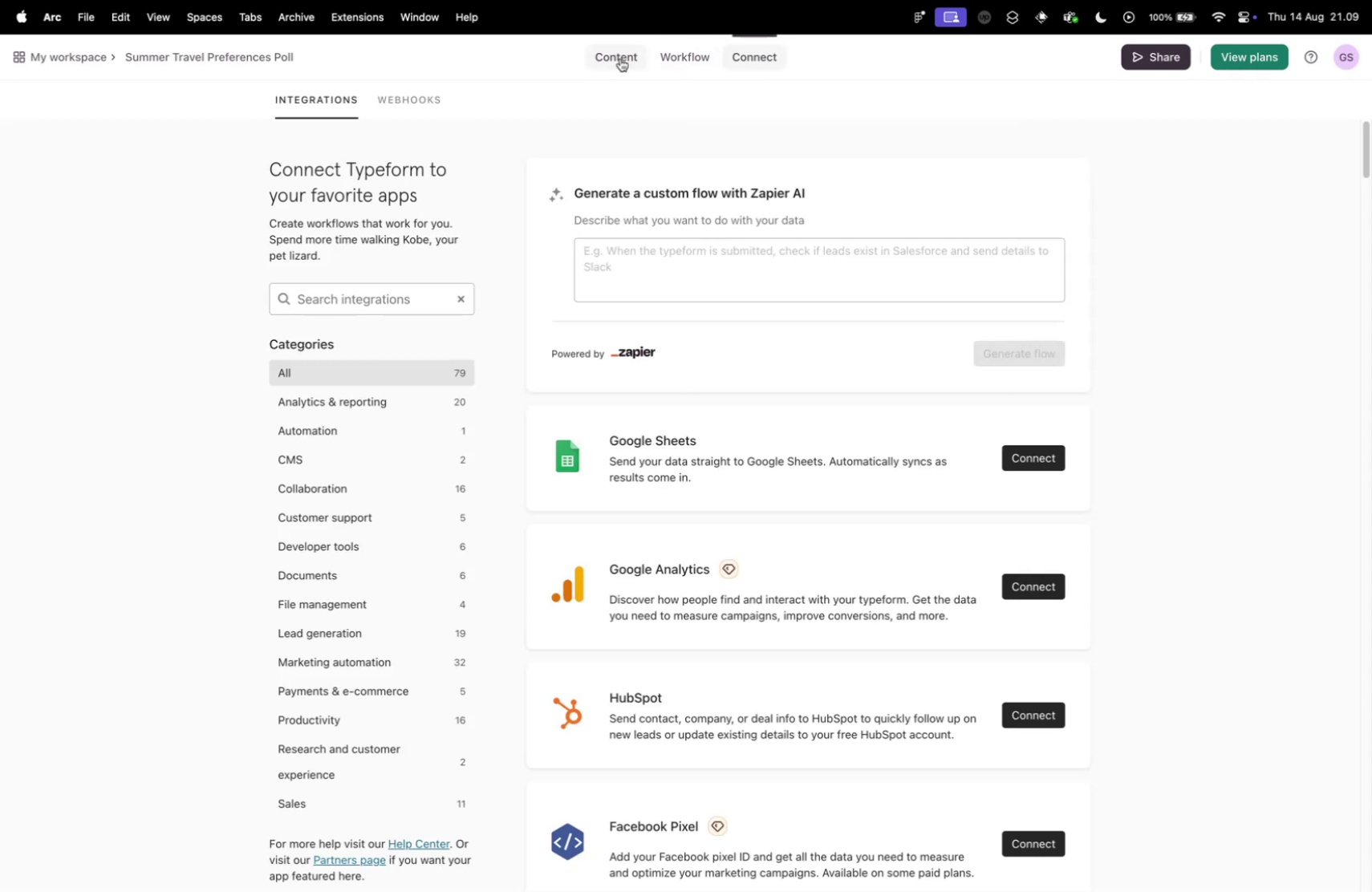 
wait(5.31)
 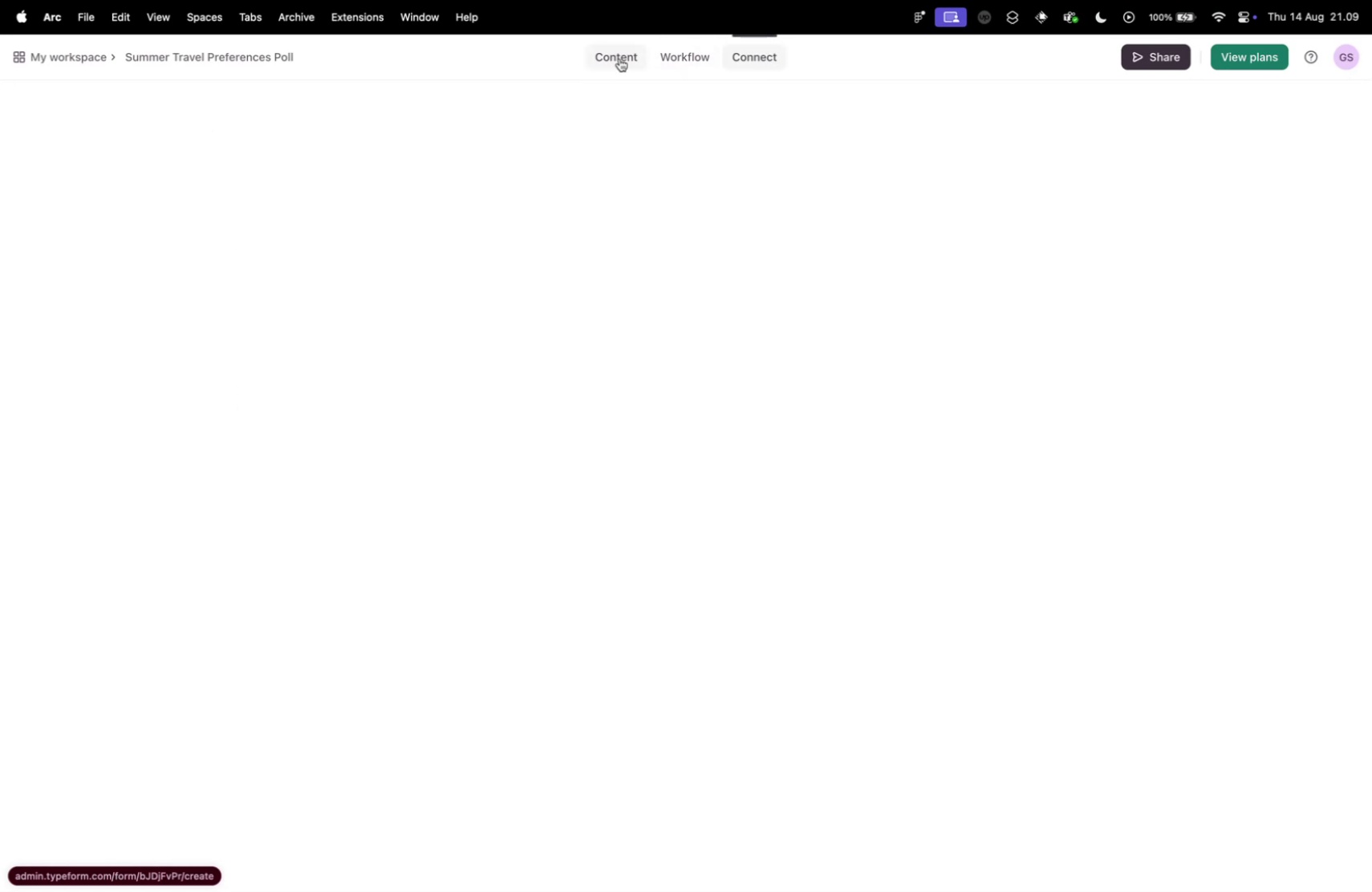 
left_click([620, 59])
 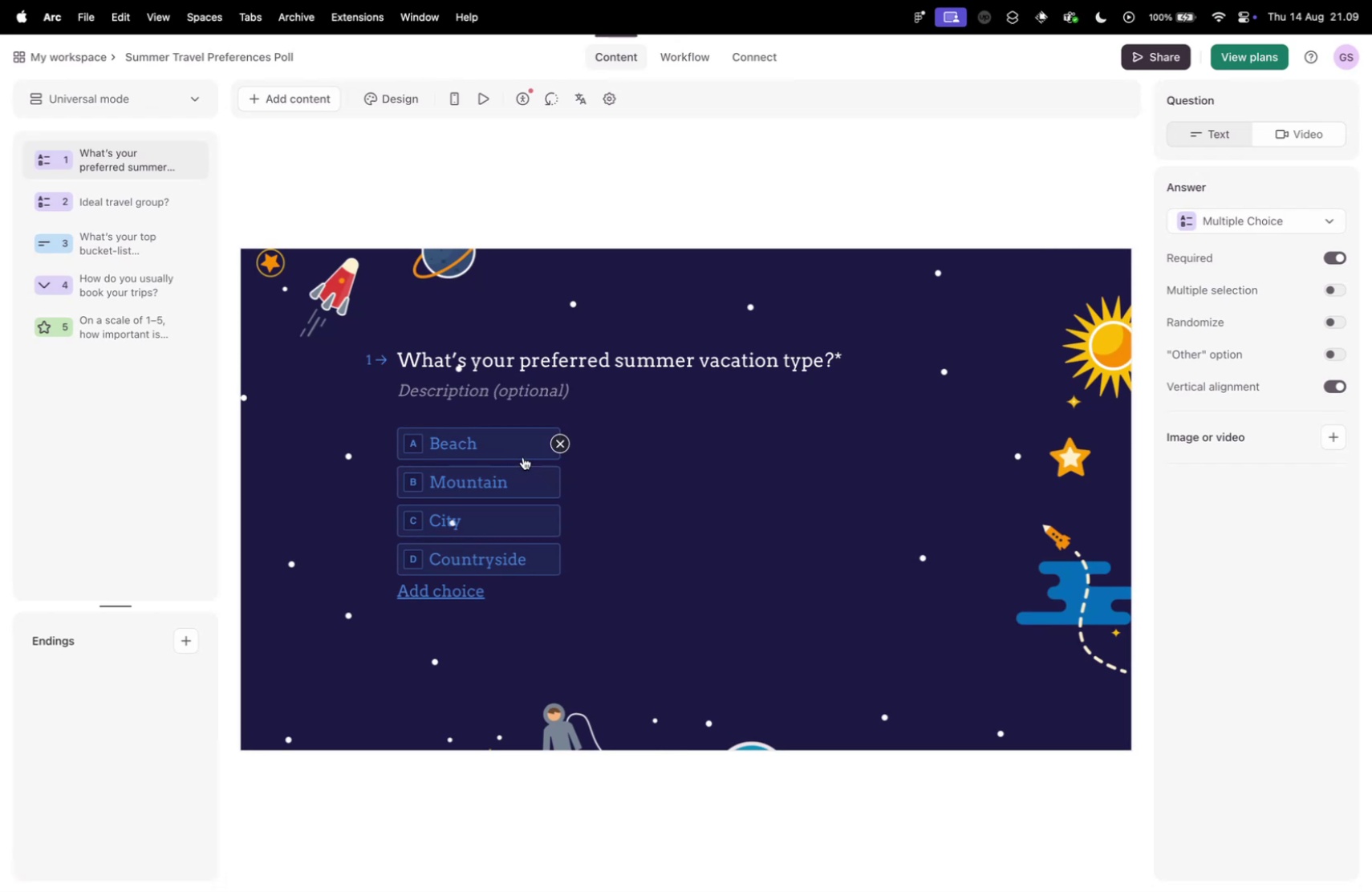 
wait(5.35)
 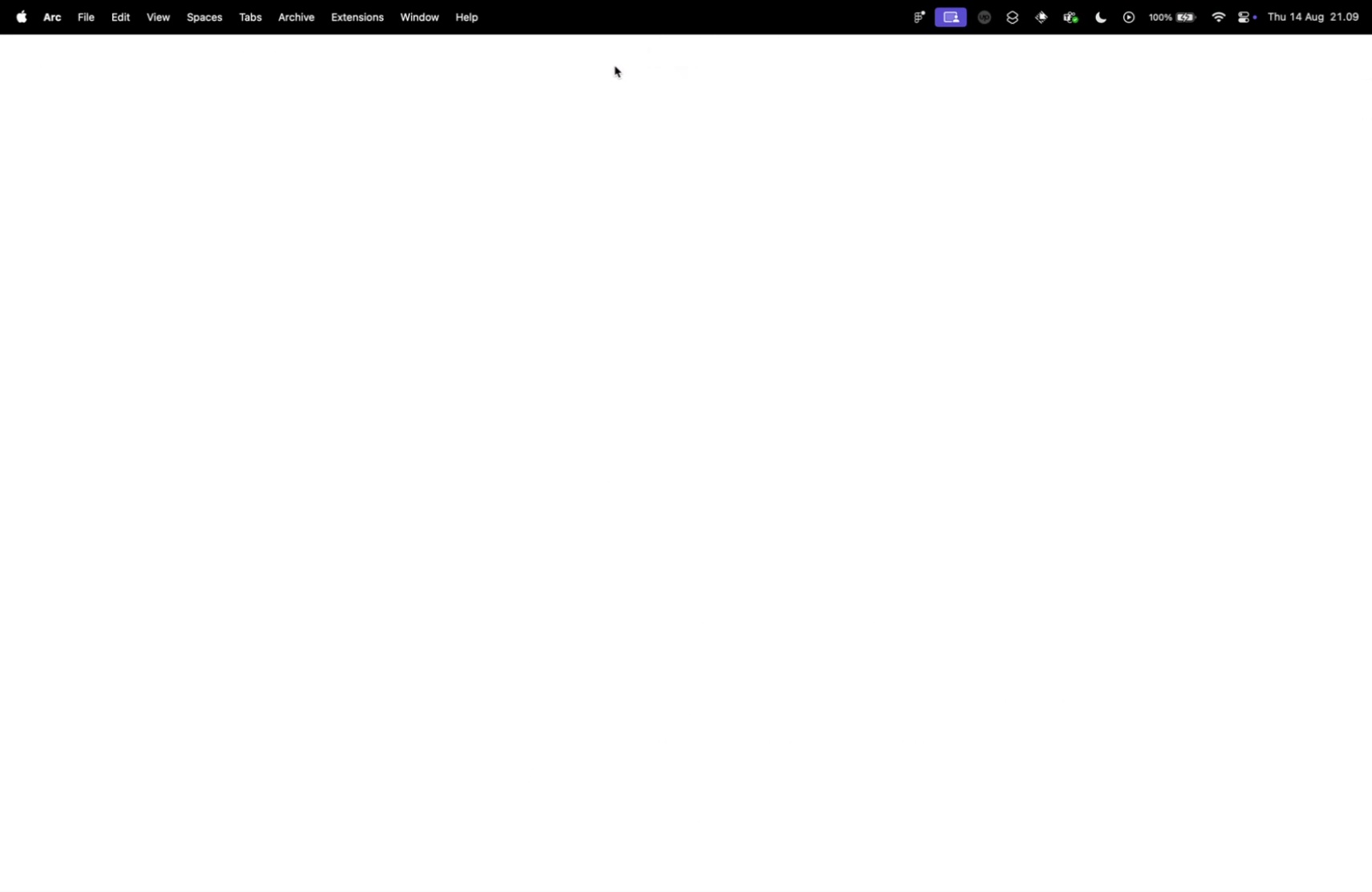 
left_click([381, 108])
 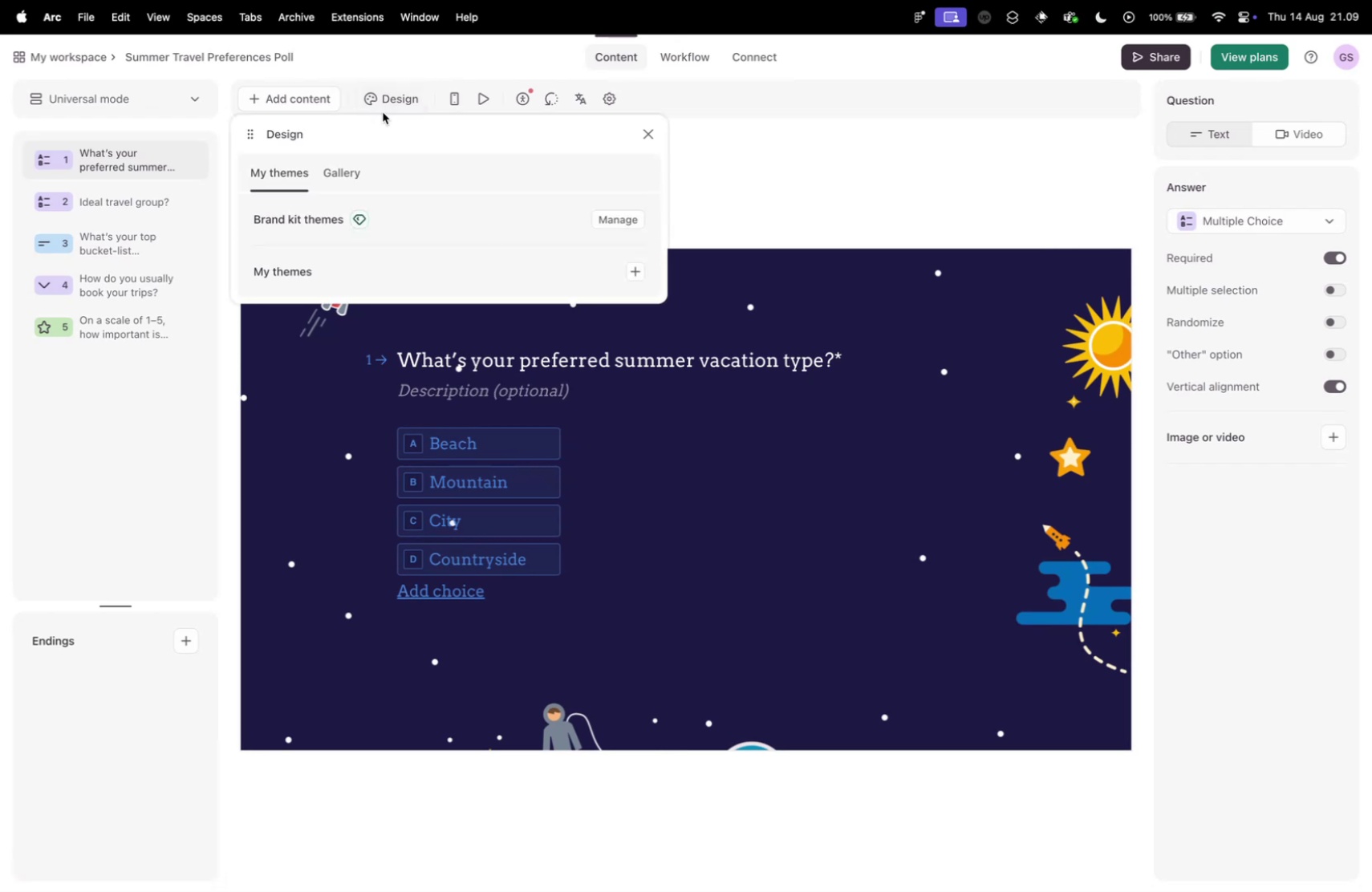 
mouse_move([473, 97])
 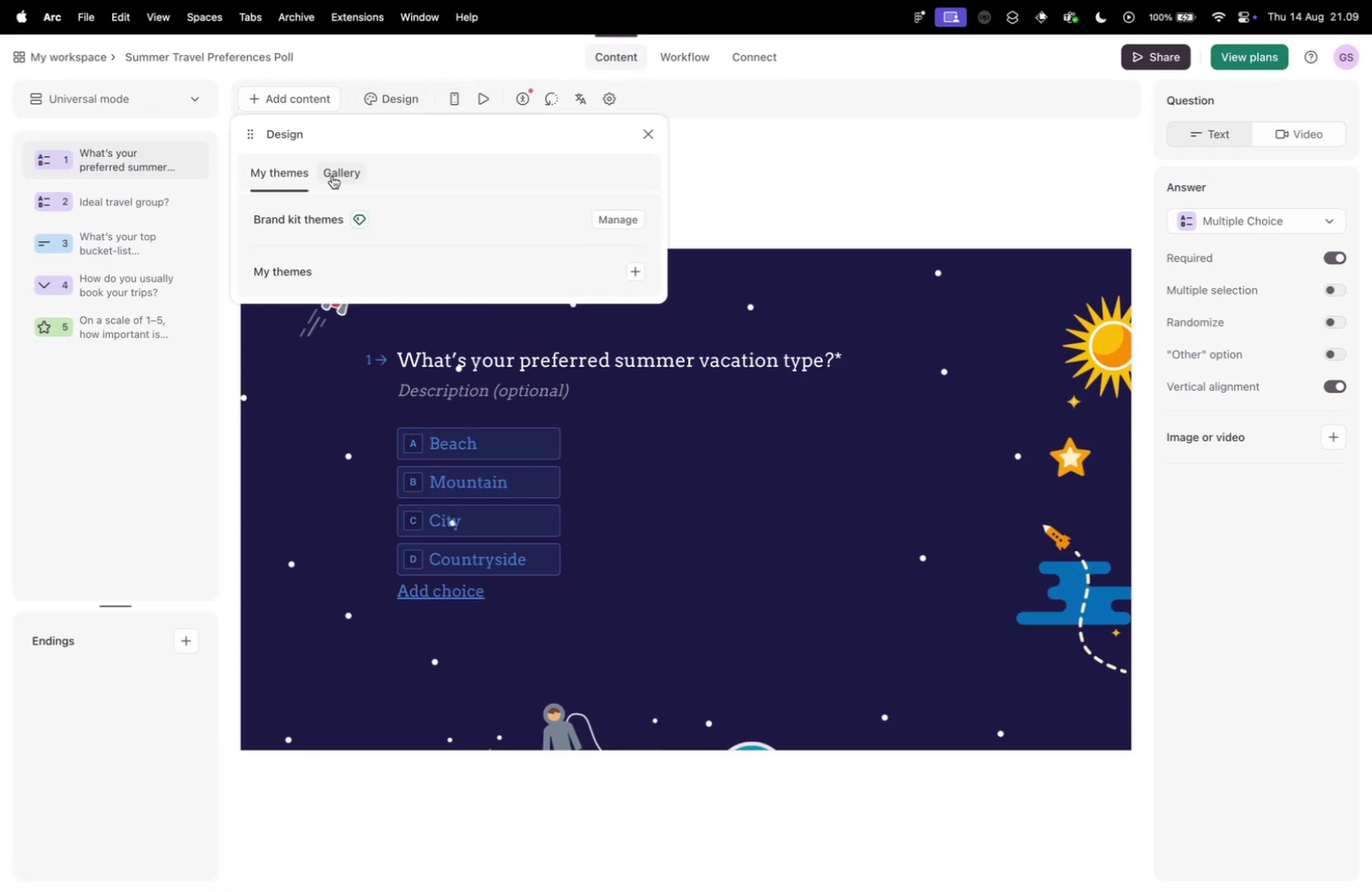 
left_click([328, 180])
 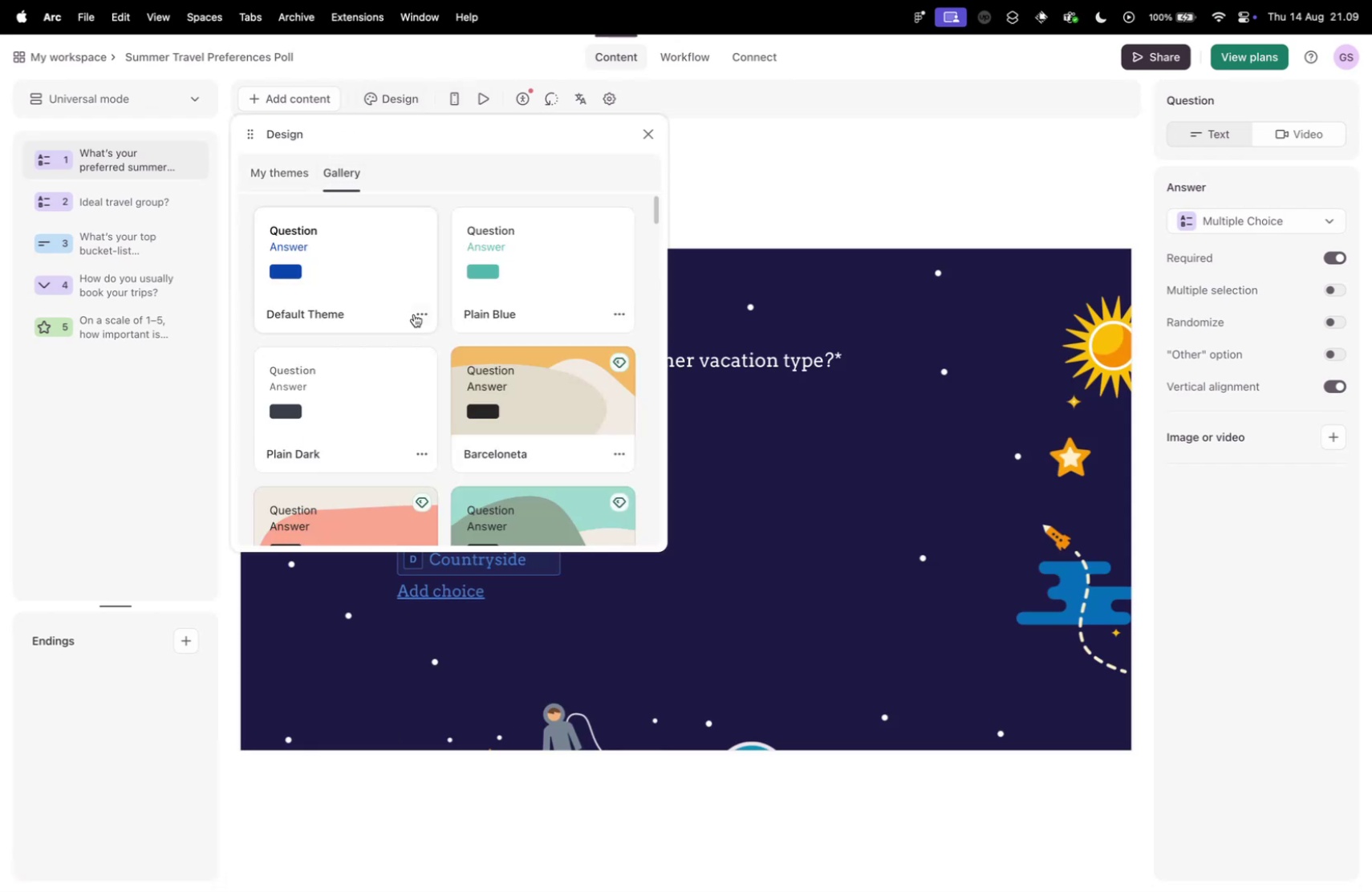 
scroll: coordinate [529, 287], scroll_direction: down, amount: 10.0
 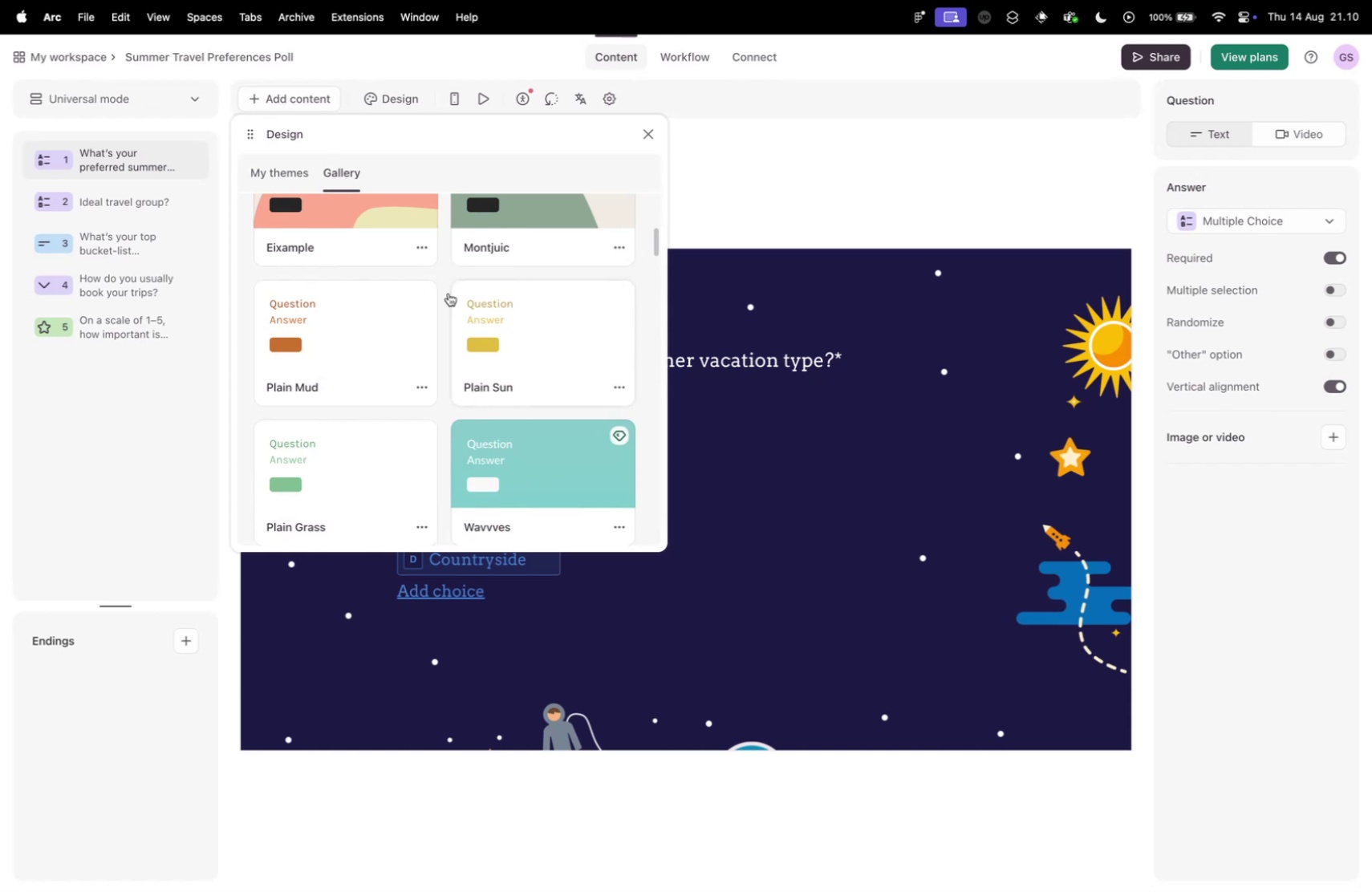 
left_click([354, 314])
 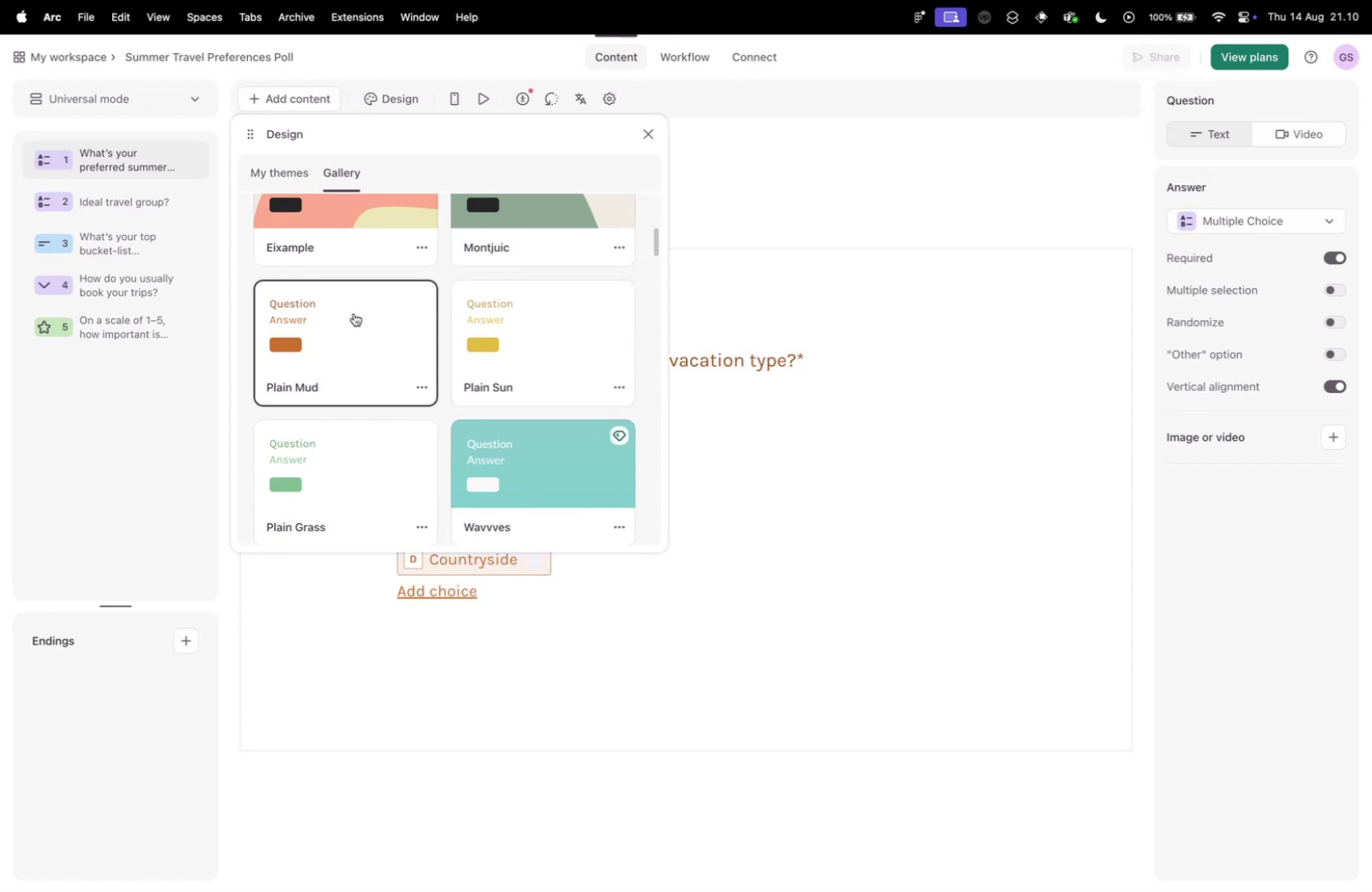 
scroll: coordinate [525, 397], scroll_direction: down, amount: 51.0
 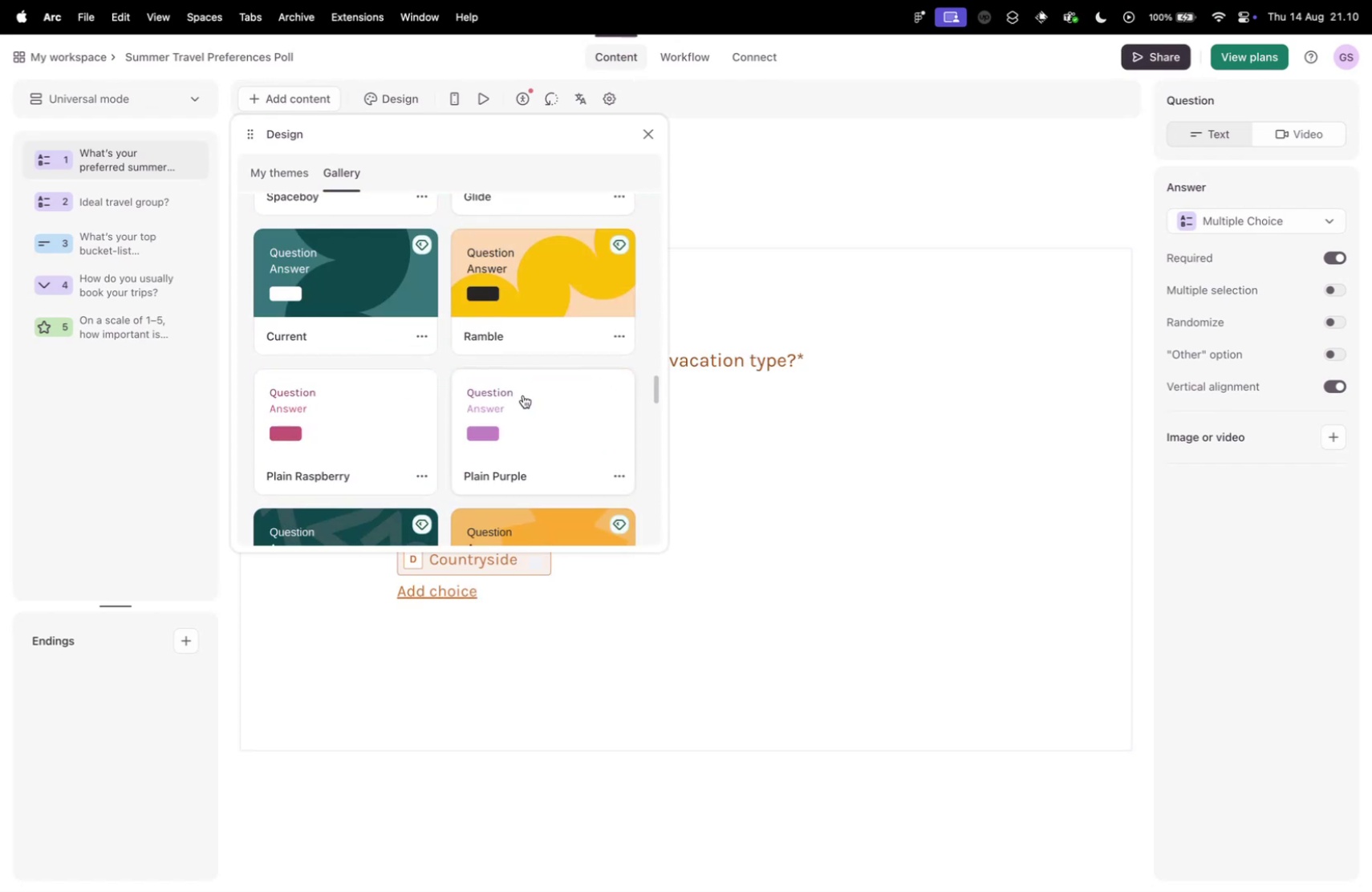 
scroll: coordinate [513, 405], scroll_direction: down, amount: 10.0
 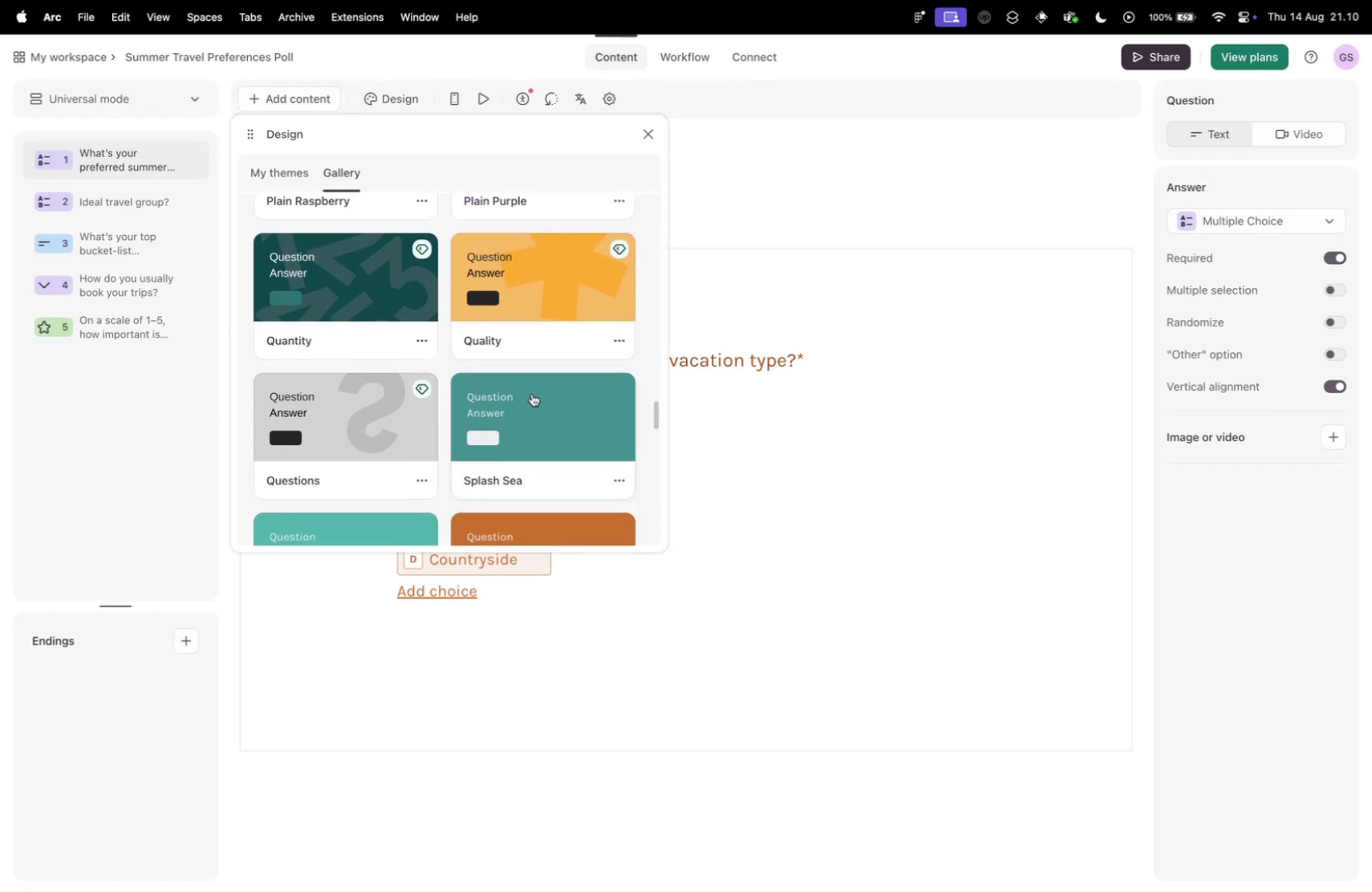 
left_click([534, 392])
 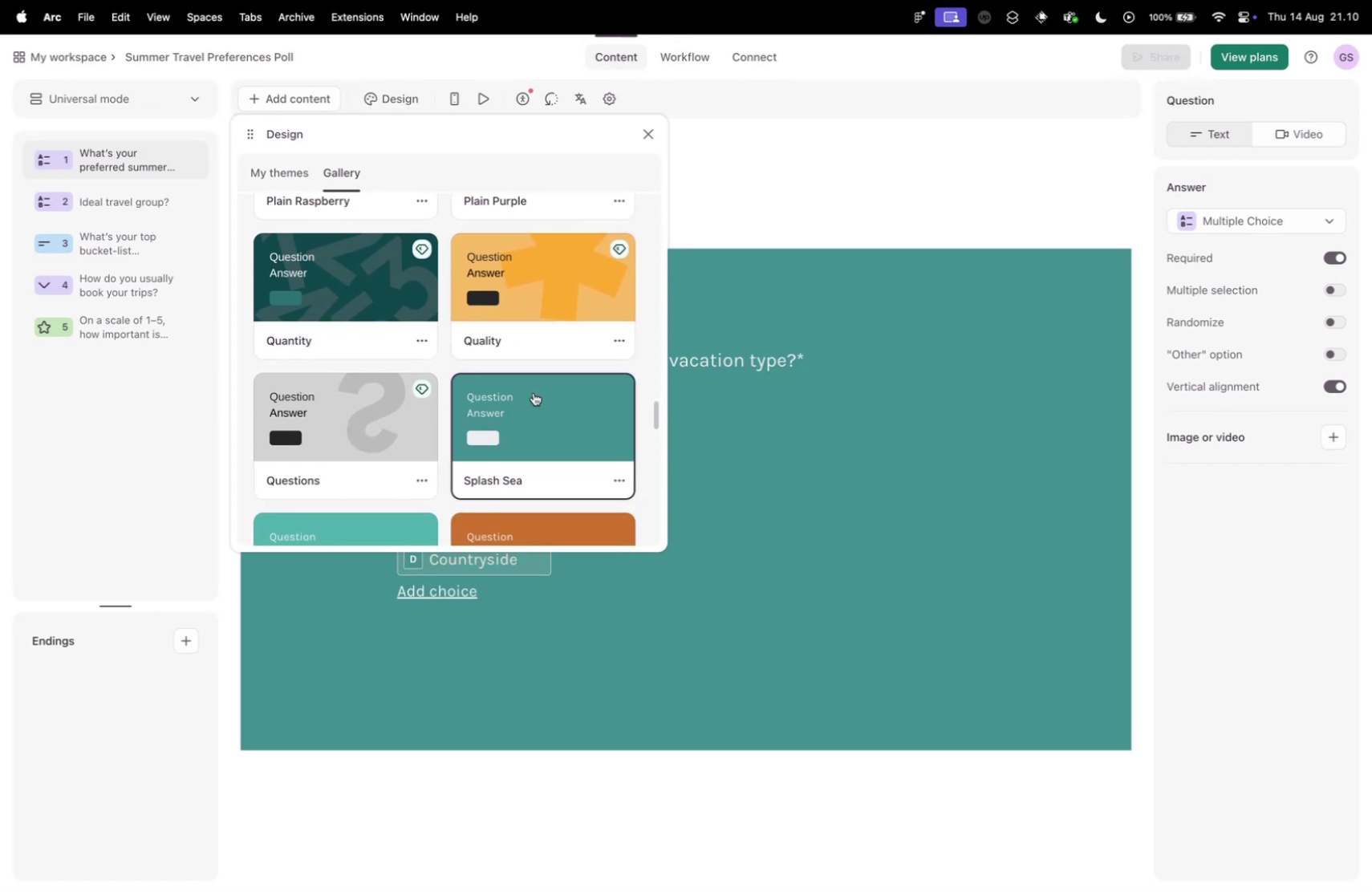 
scroll: coordinate [538, 428], scroll_direction: down, amount: 58.0
 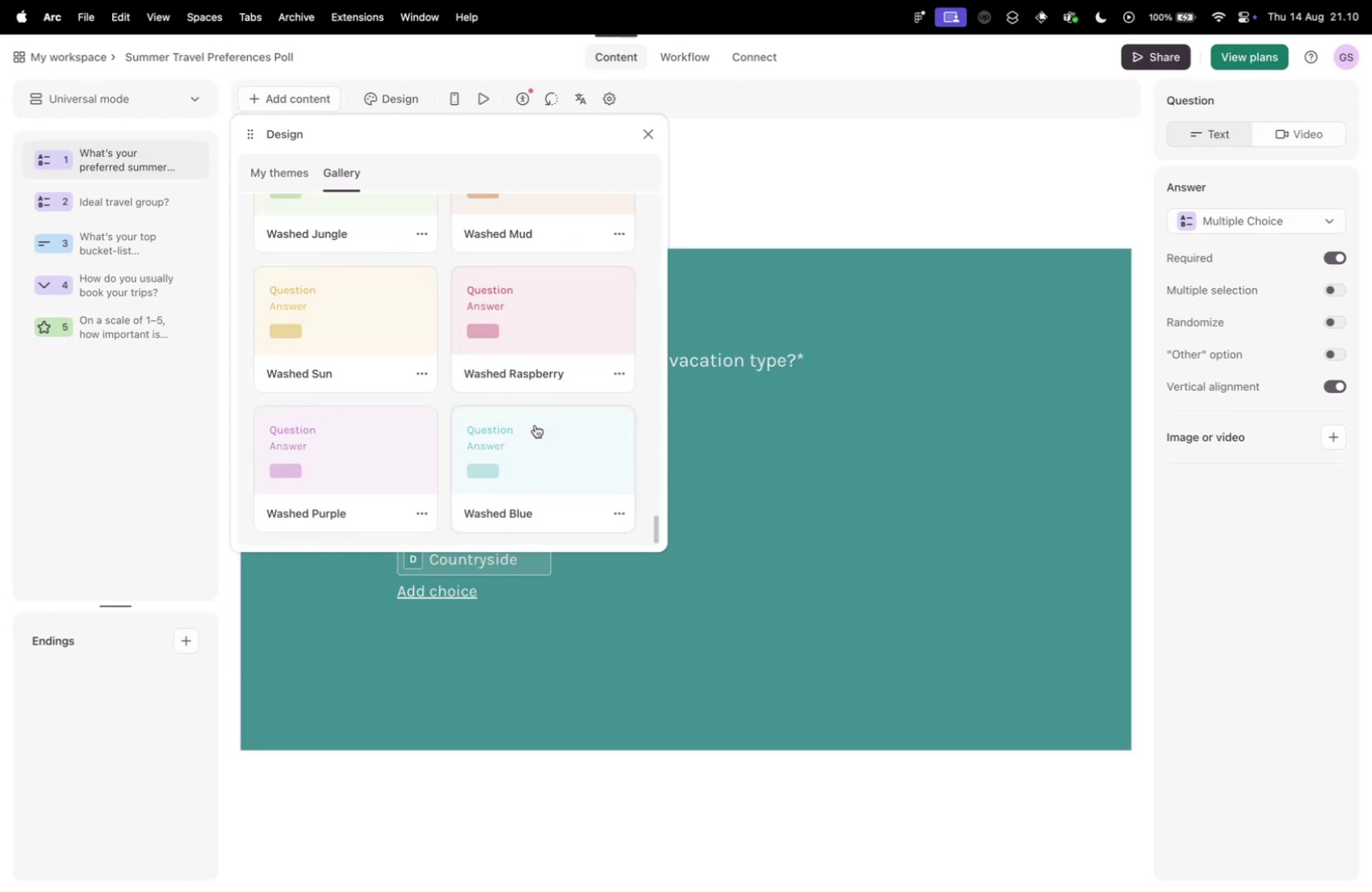 
left_click([540, 417])
 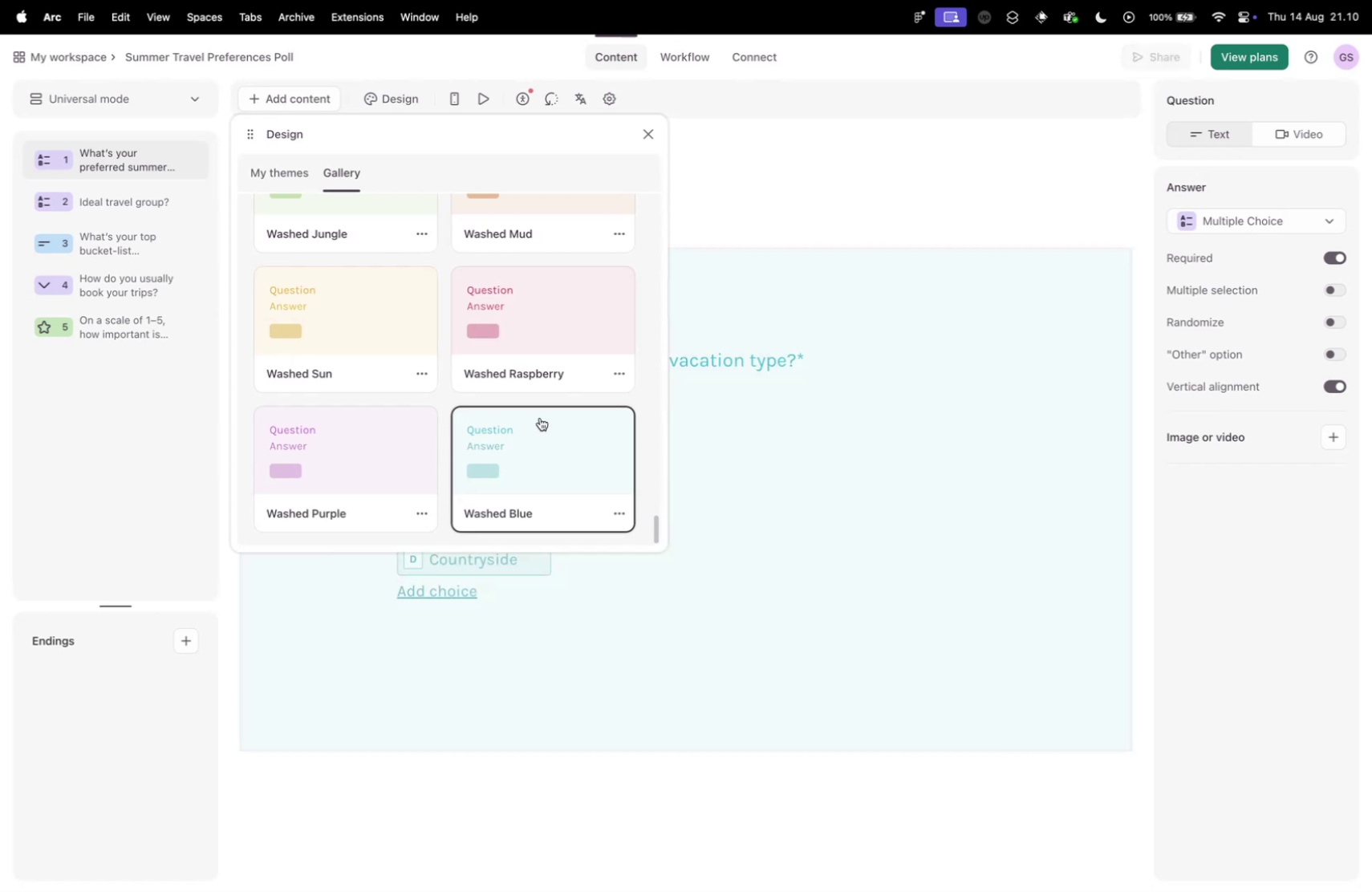 
scroll: coordinate [528, 412], scroll_direction: up, amount: 40.0
 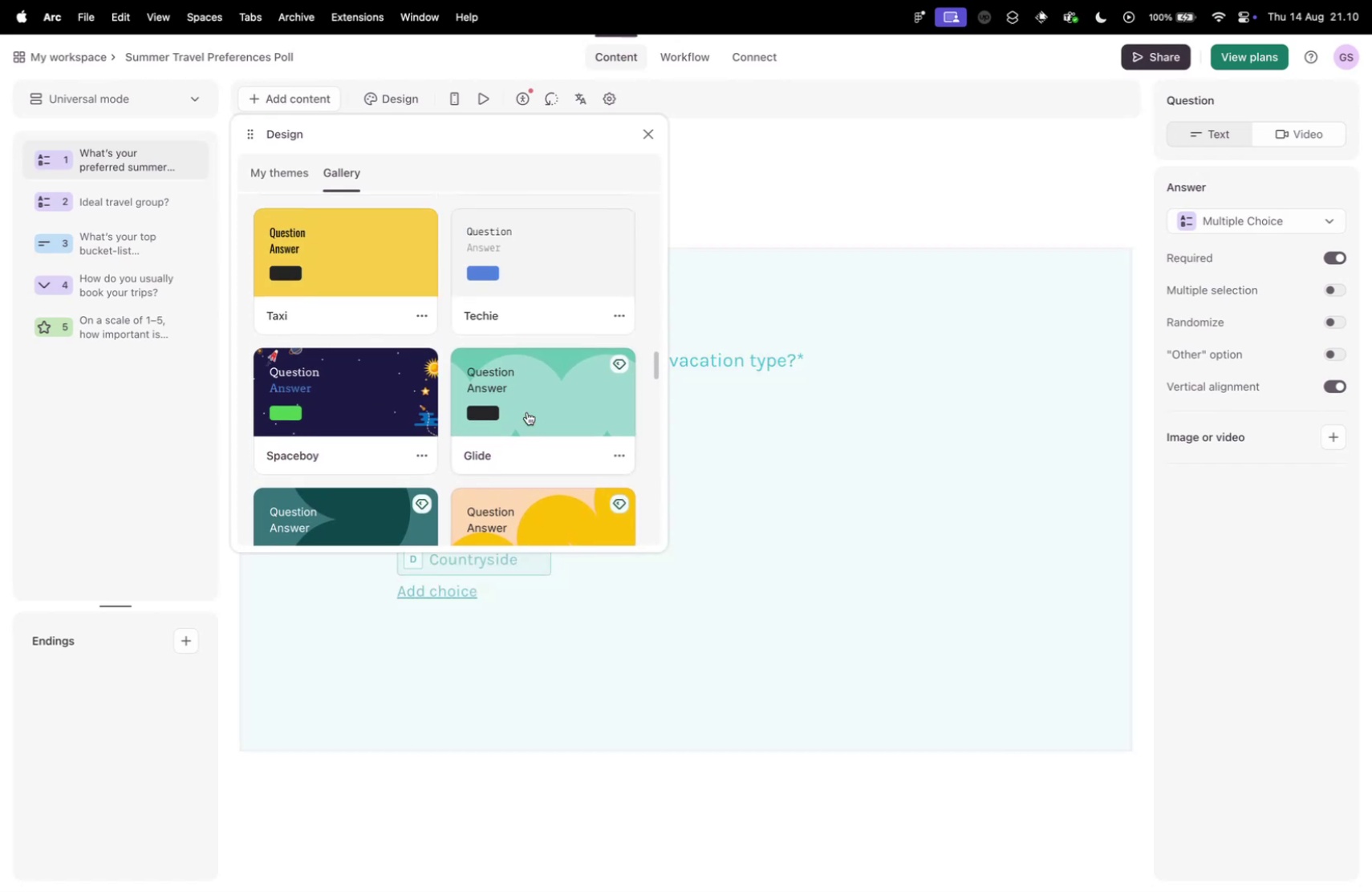 
scroll: coordinate [508, 412], scroll_direction: up, amount: 2.0
 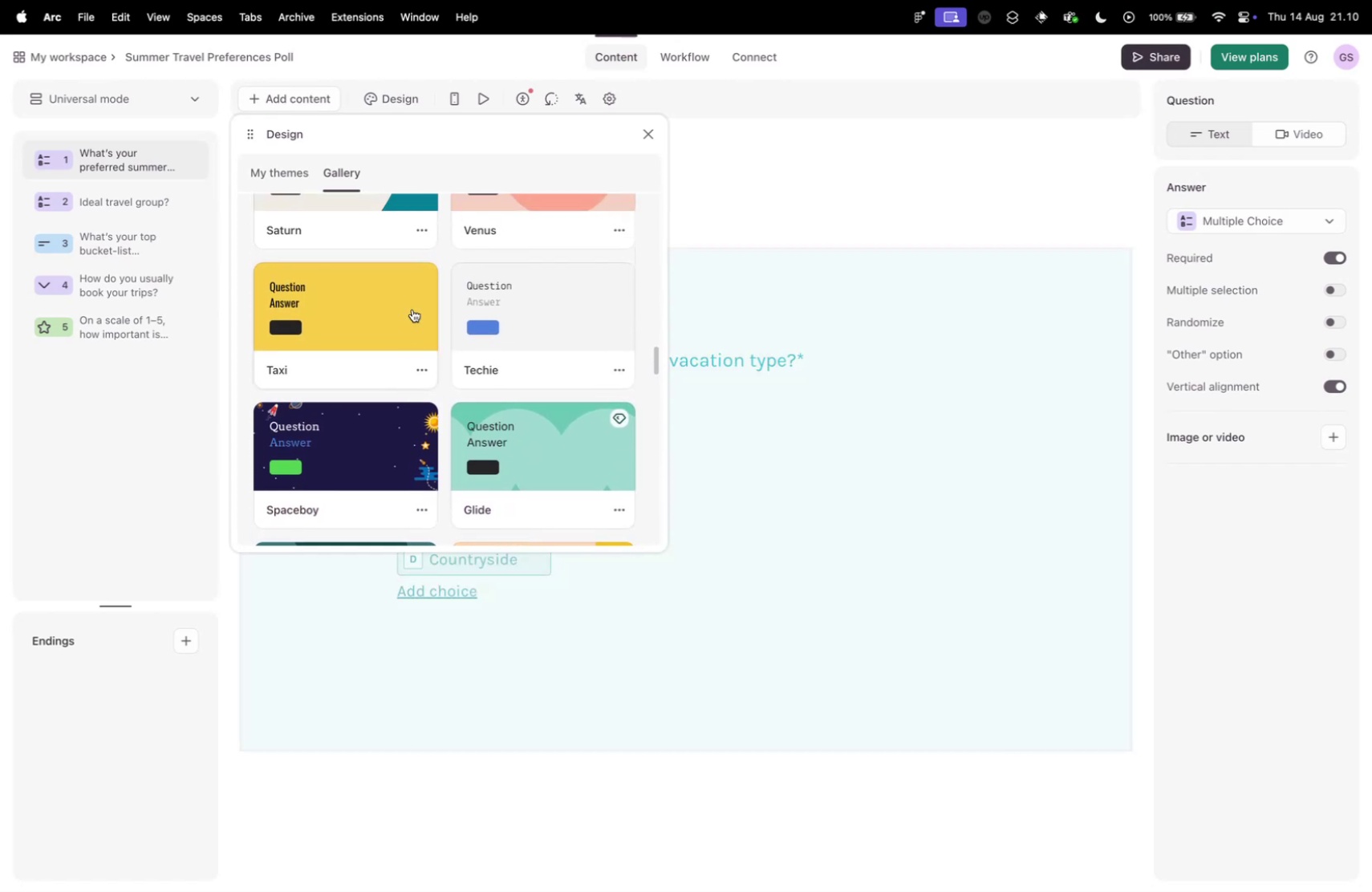 
left_click([408, 295])
 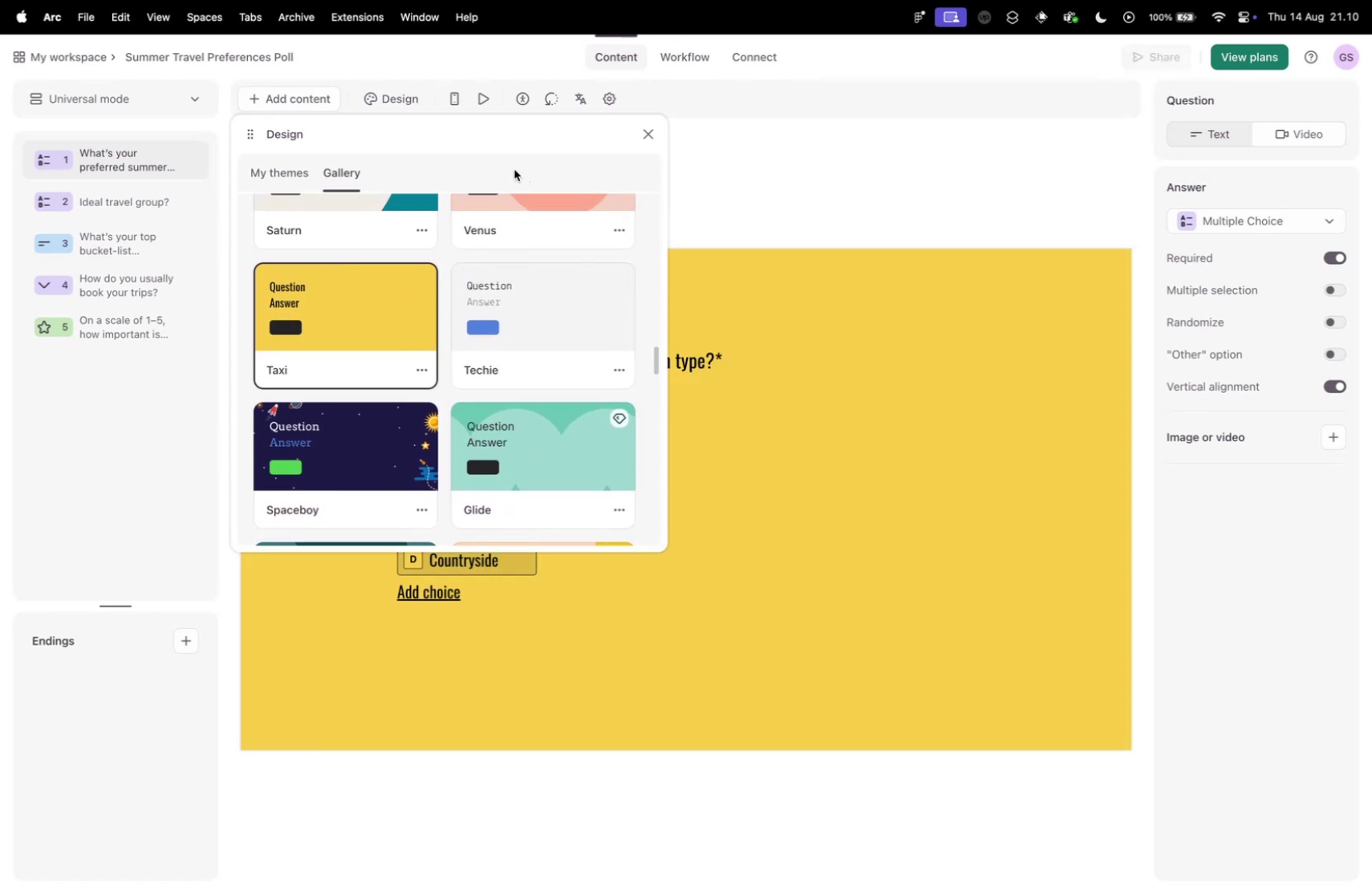 
left_click_drag(start_coordinate=[501, 132], to_coordinate=[962, 318])
 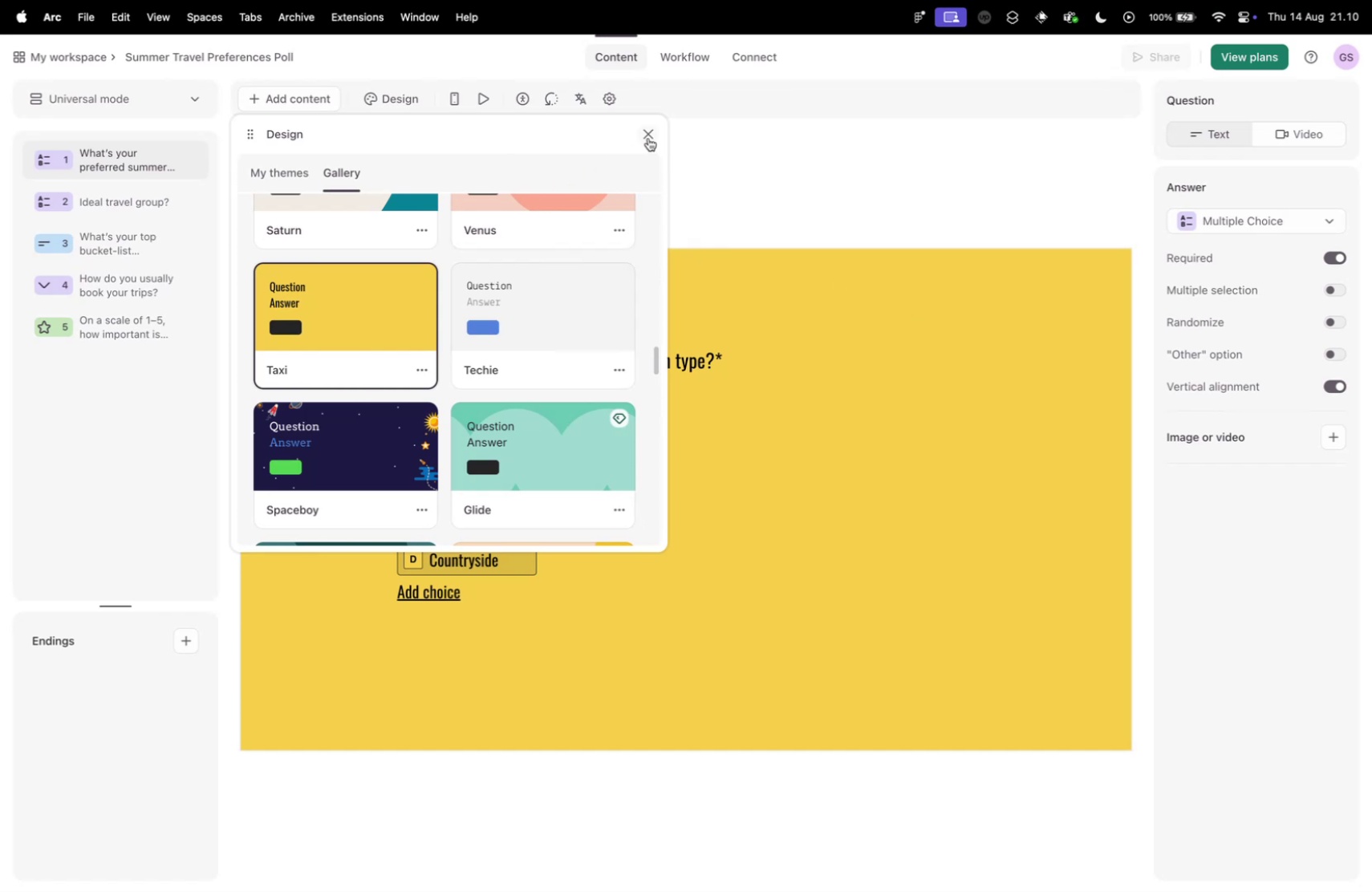 
left_click_drag(start_coordinate=[648, 137], to_coordinate=[516, 280])
 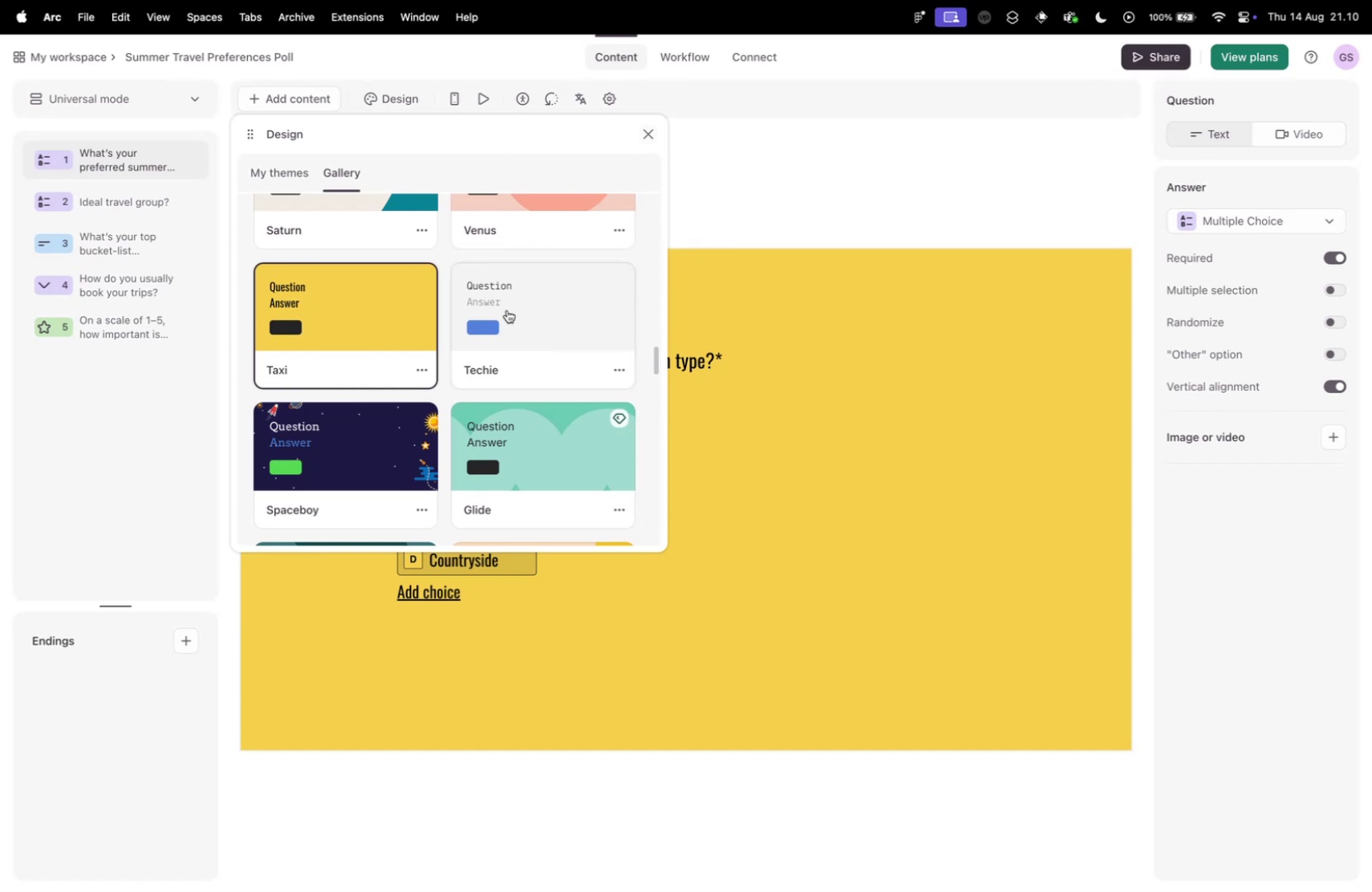 
scroll: coordinate [394, 379], scroll_direction: up, amount: 53.0
 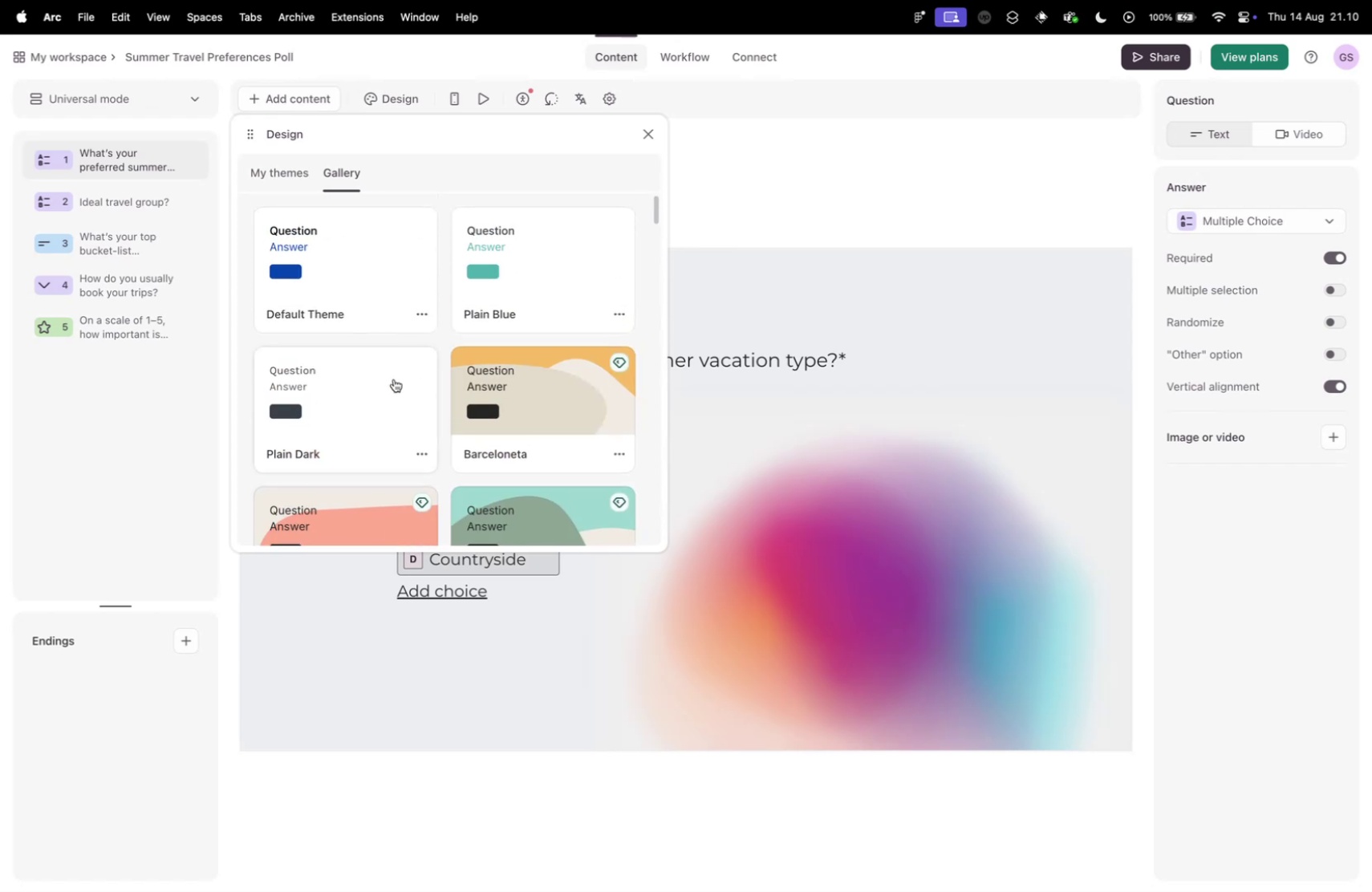 
scroll: coordinate [394, 379], scroll_direction: down, amount: 11.0
 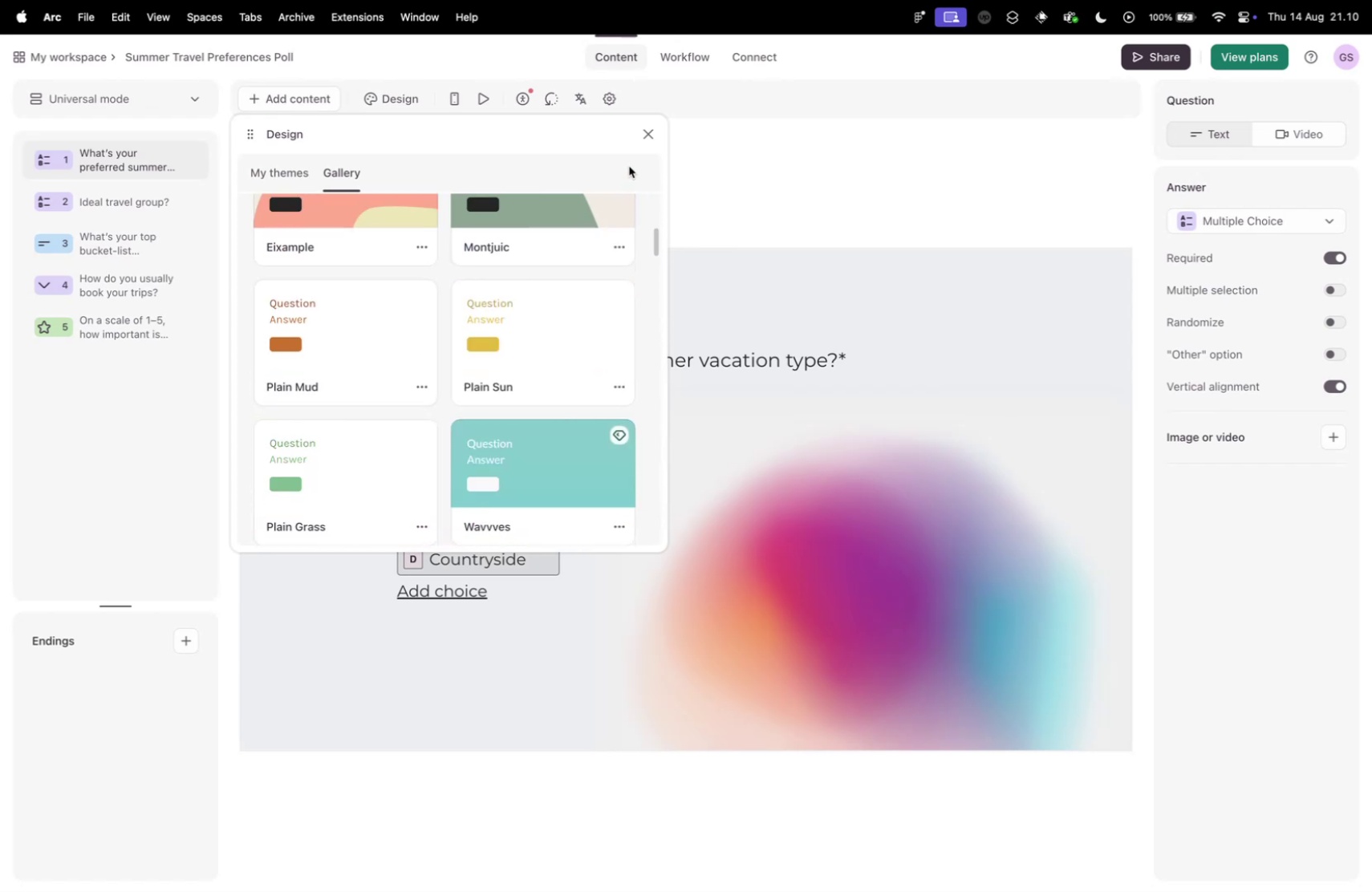 
left_click([651, 137])
 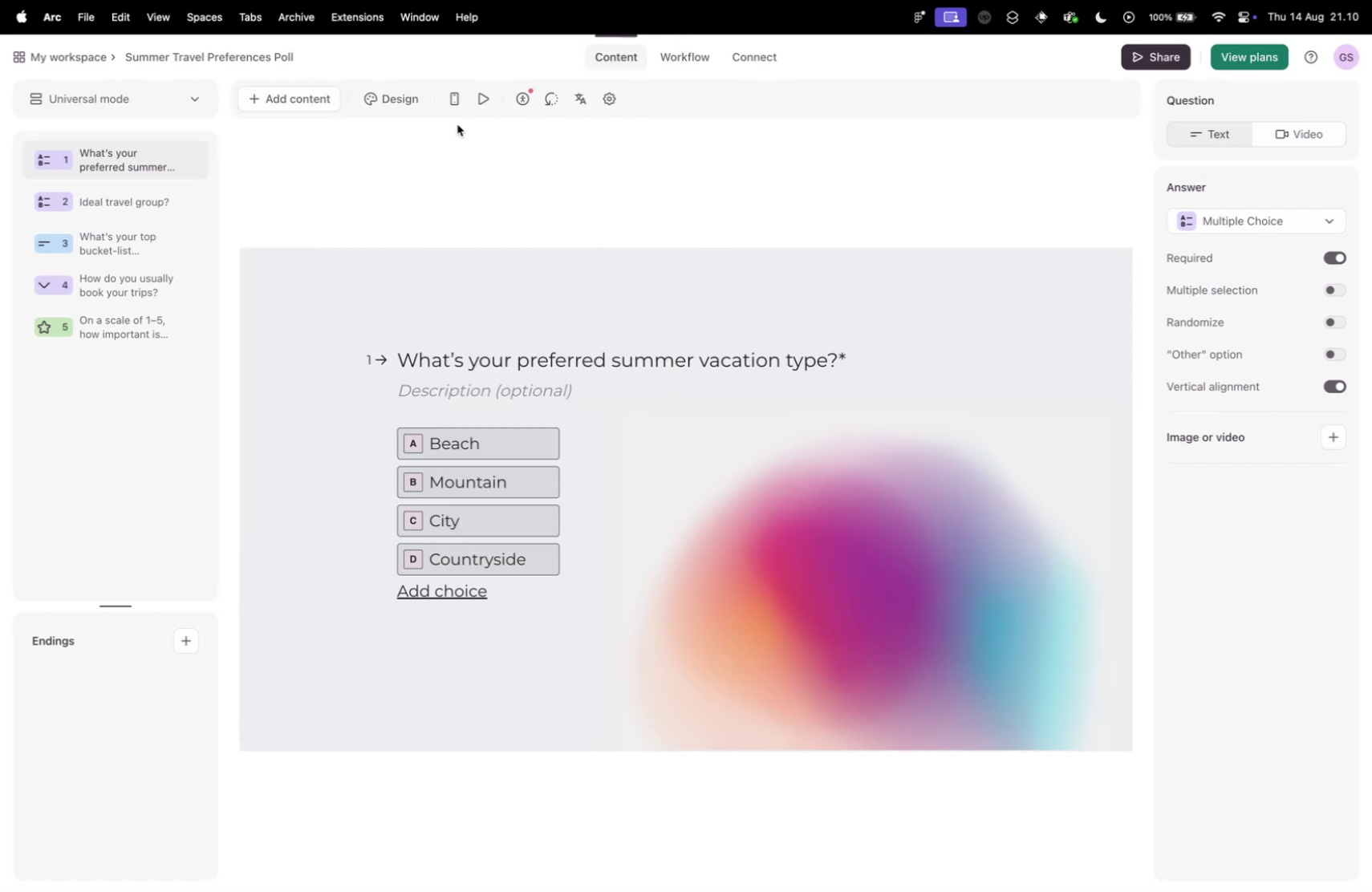 
left_click([410, 95])
 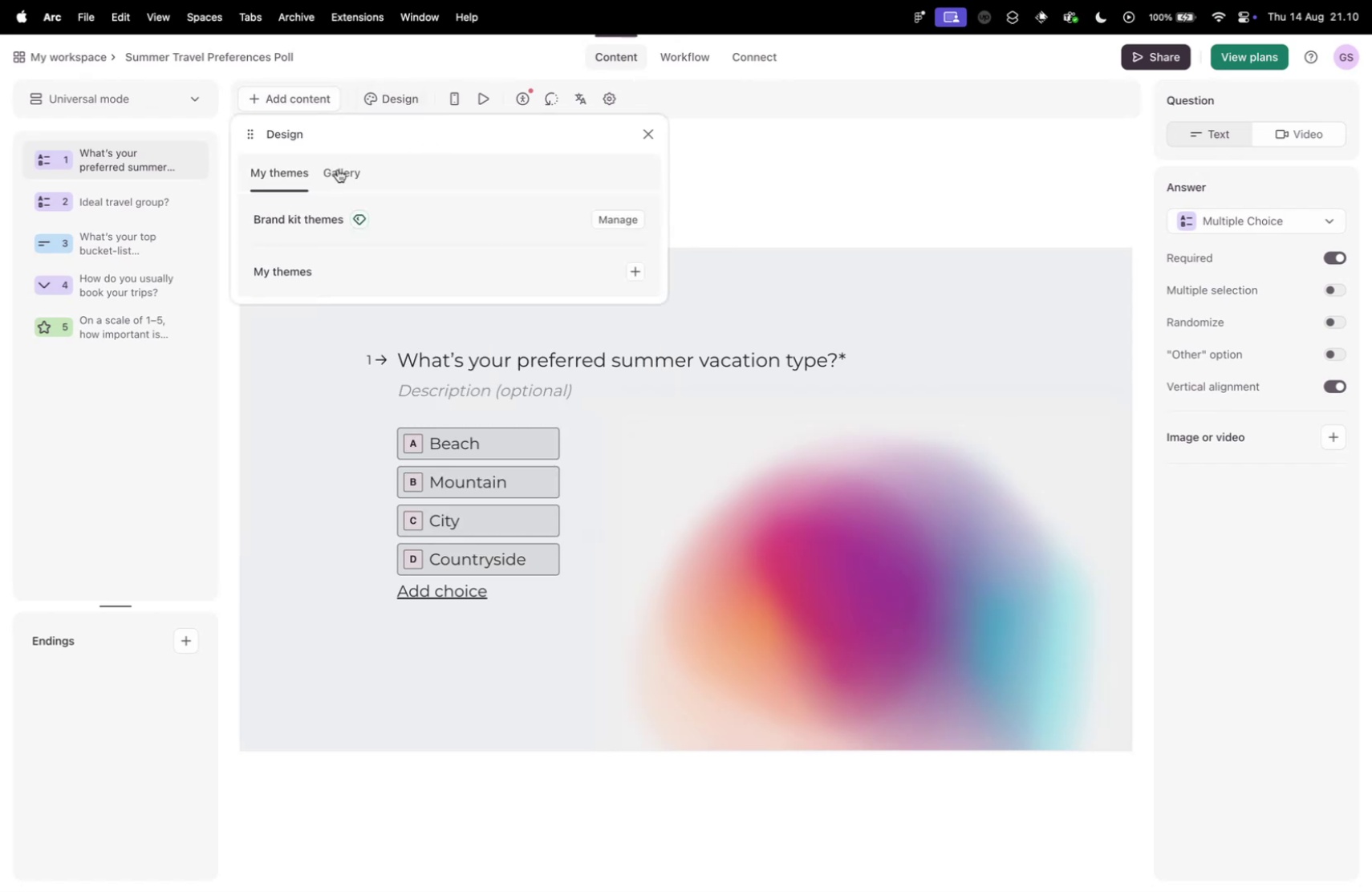 
left_click([334, 173])
 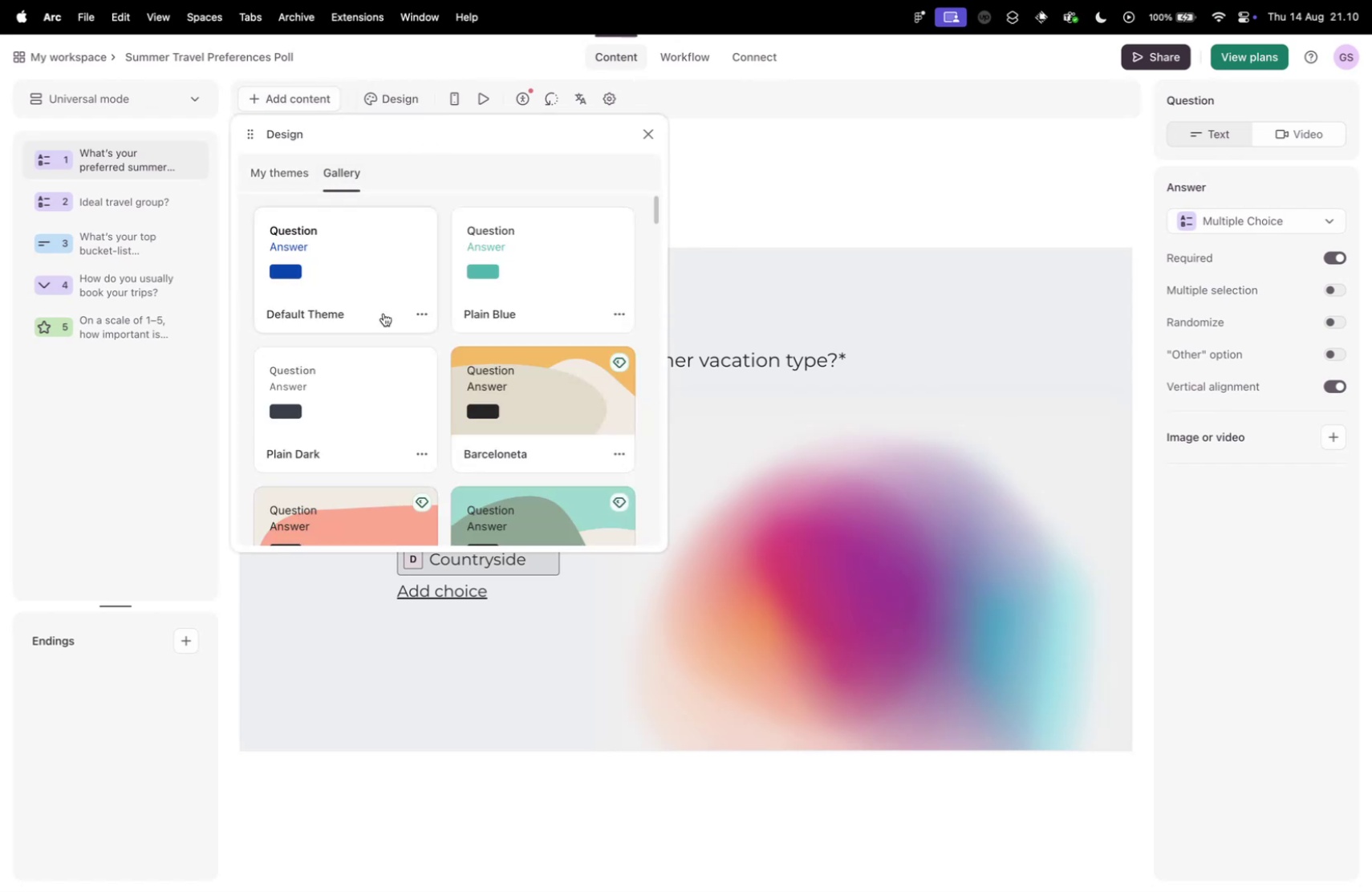 
scroll: coordinate [375, 379], scroll_direction: down, amount: 12.0
 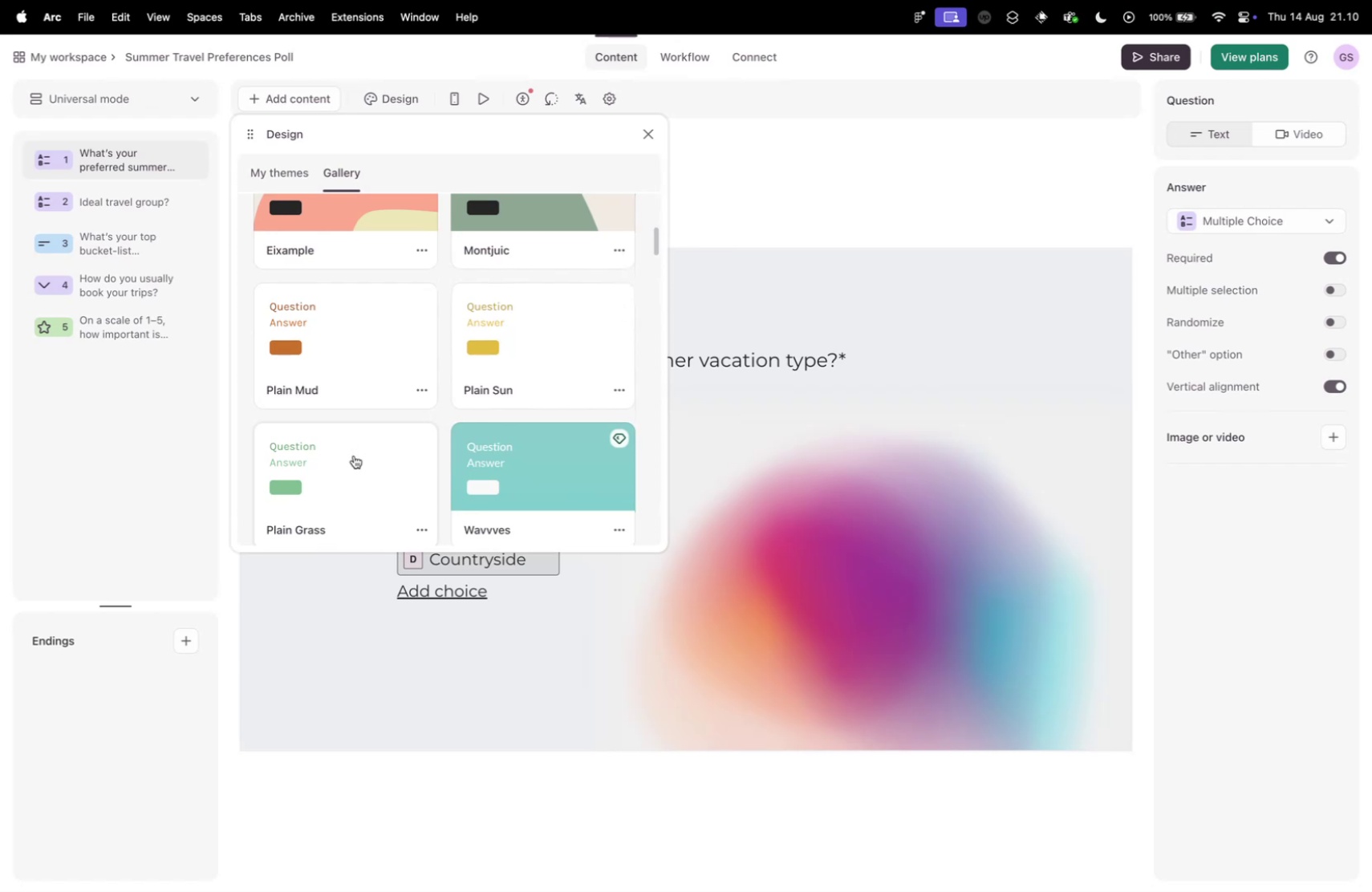 
left_click([359, 483])
 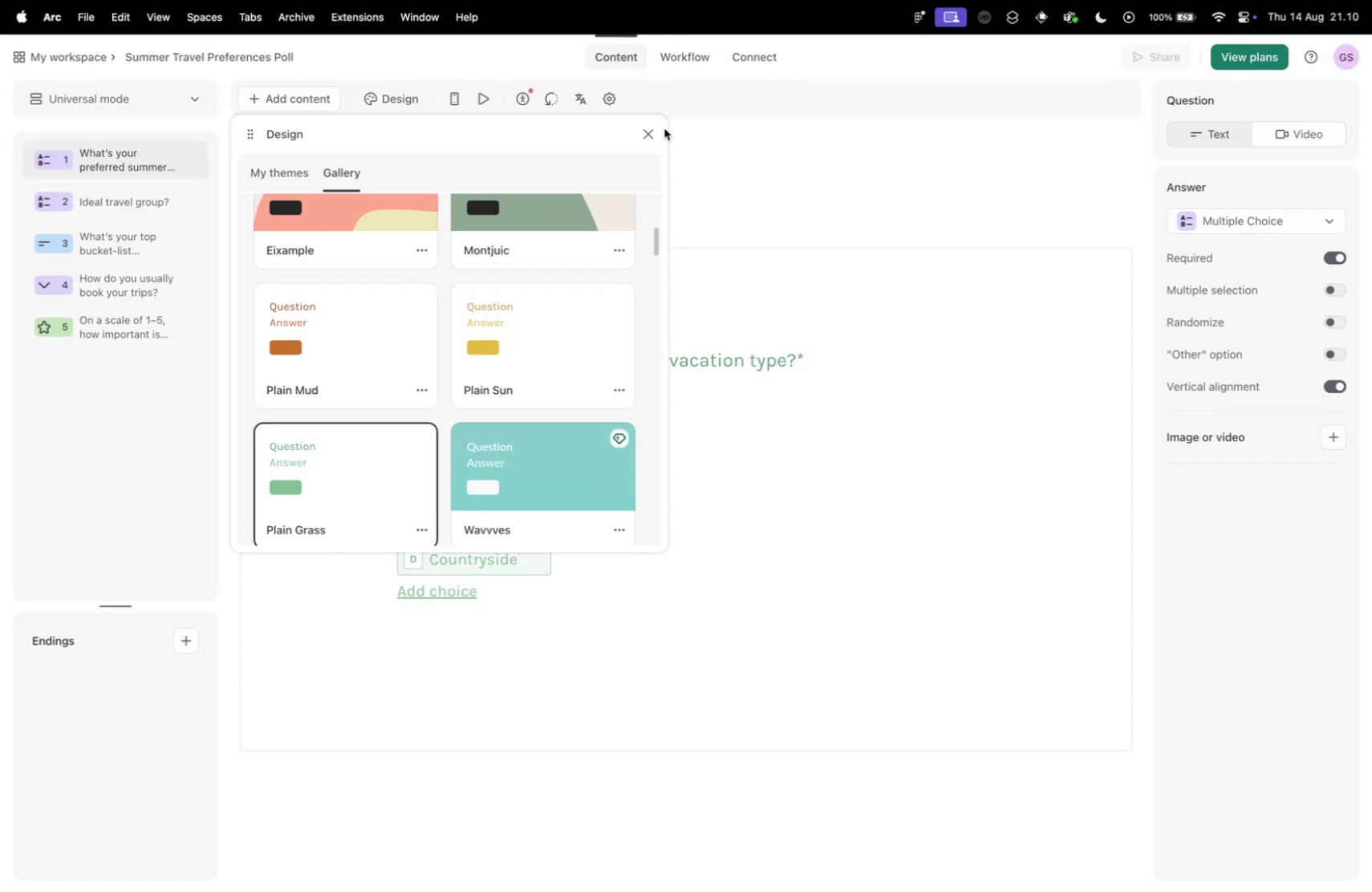 
left_click([649, 136])
 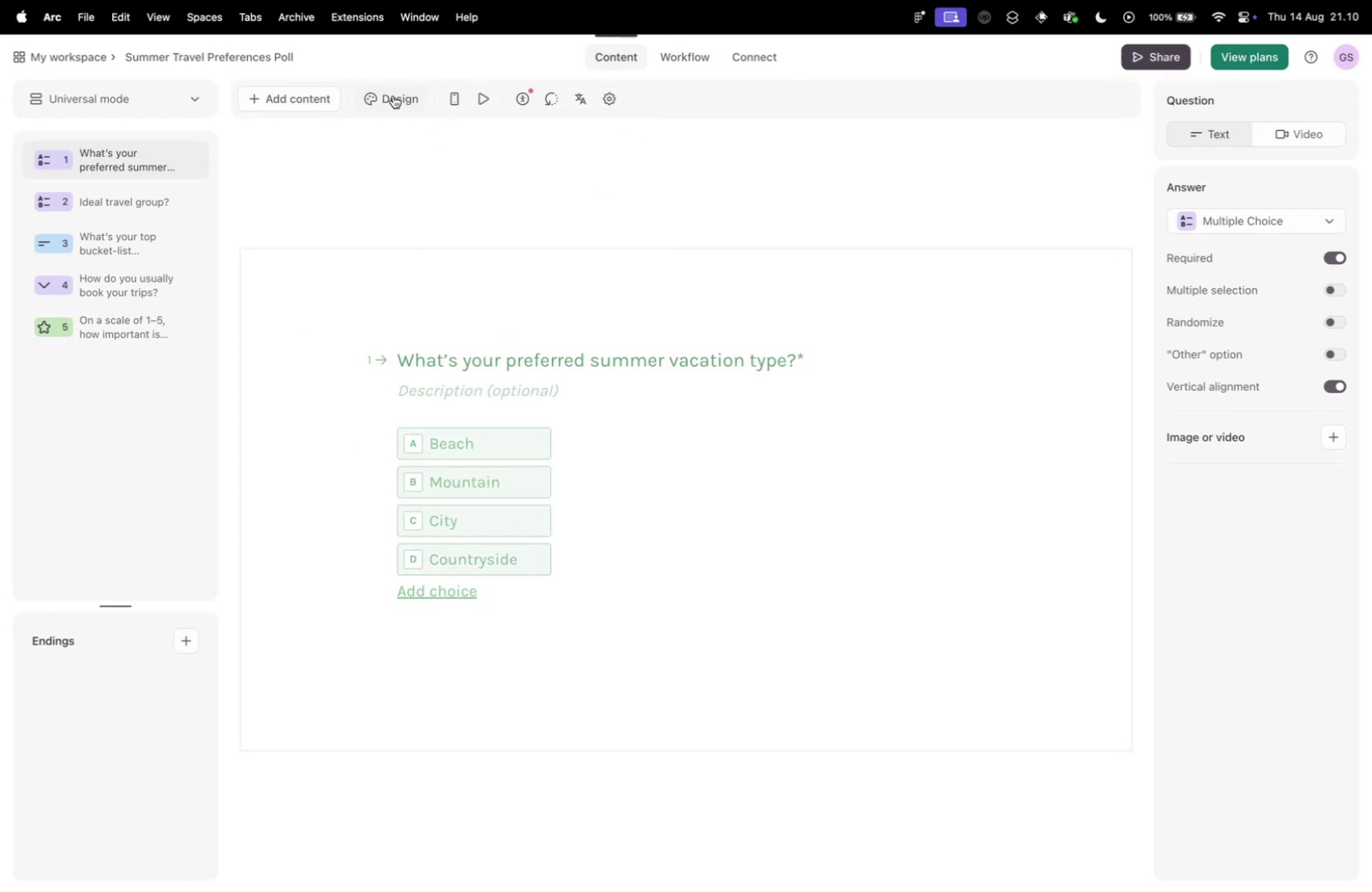 
left_click([341, 168])
 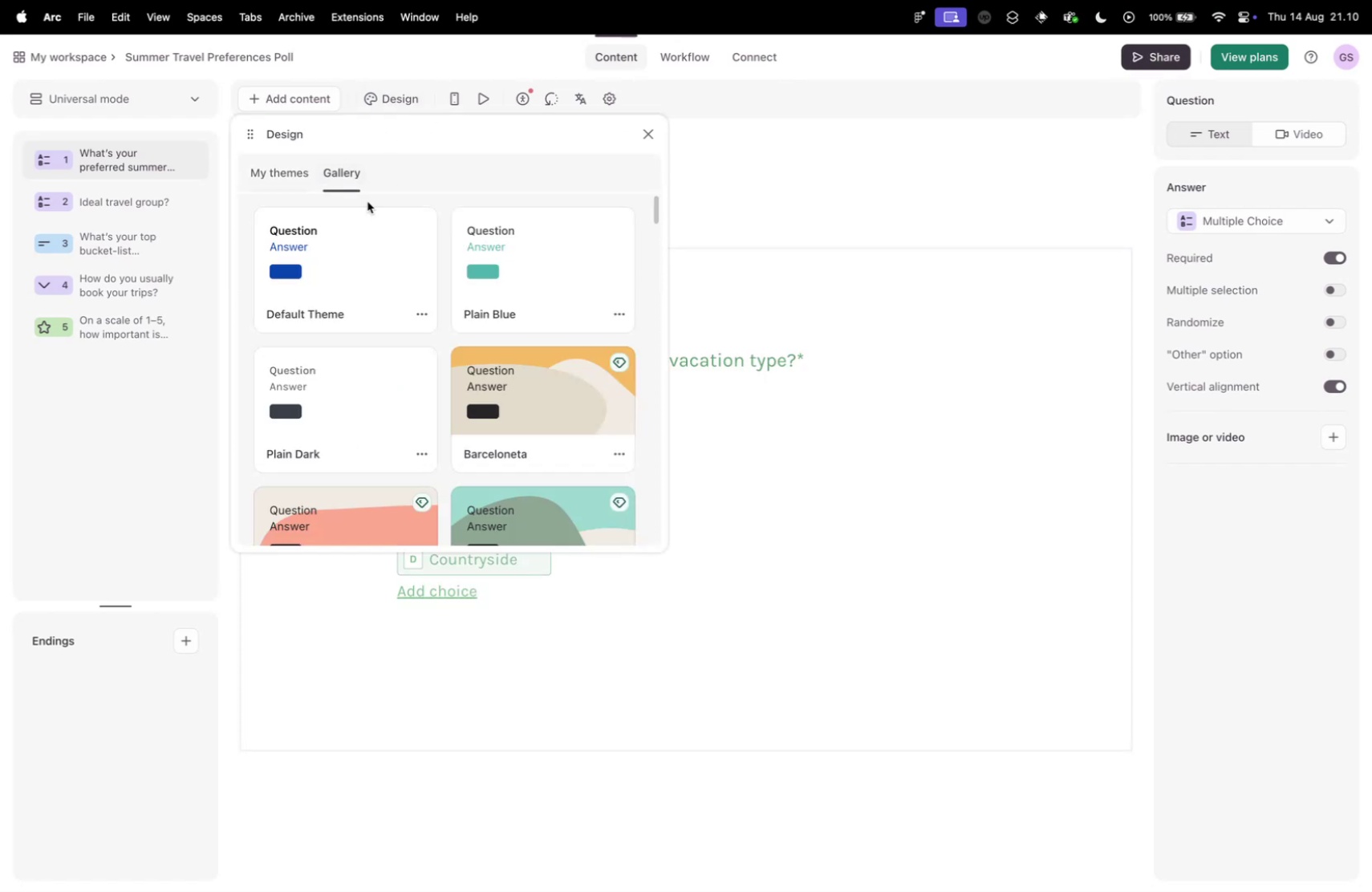 
scroll: coordinate [459, 298], scroll_direction: up, amount: 15.0
 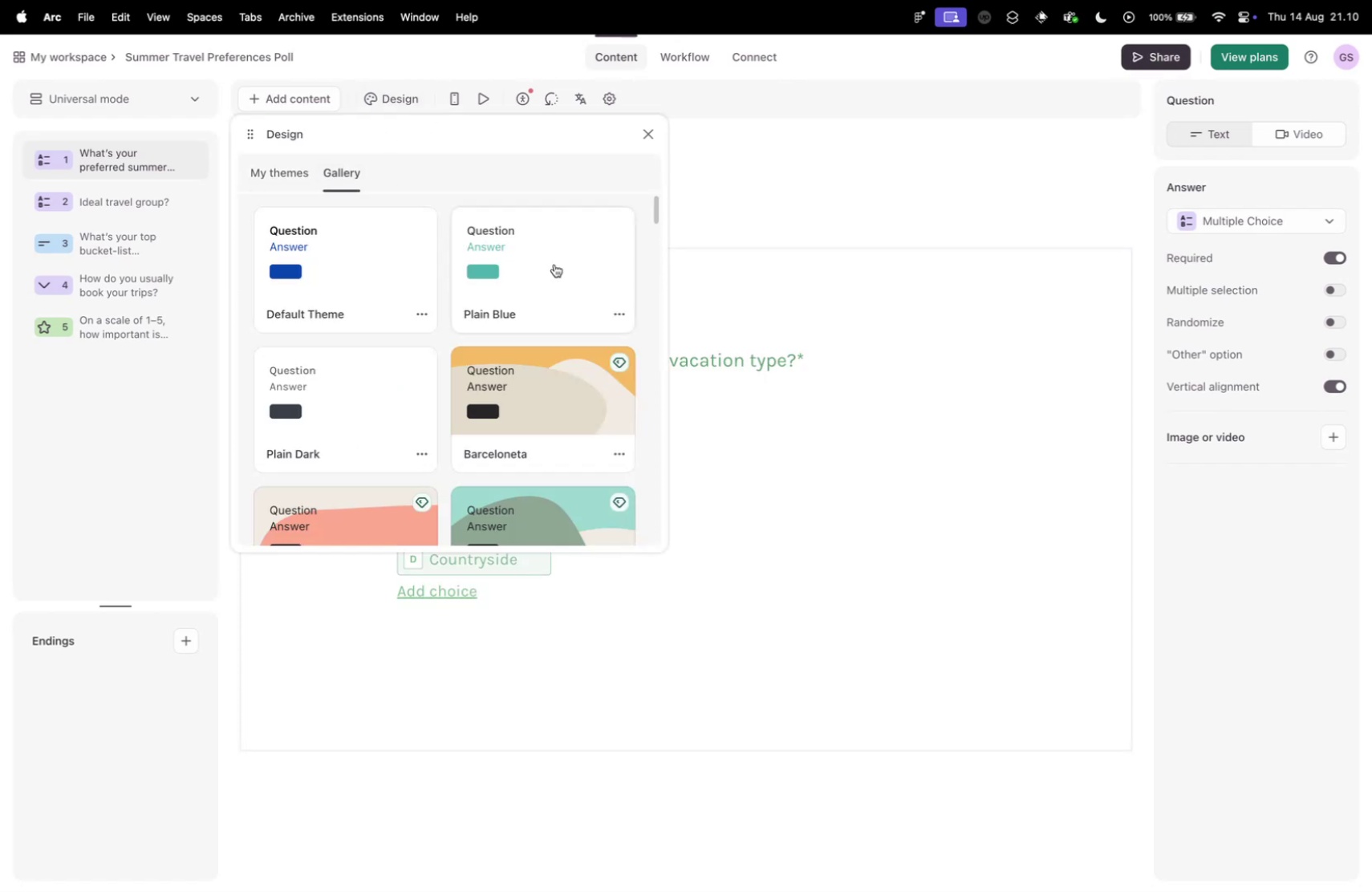 
left_click([562, 259])
 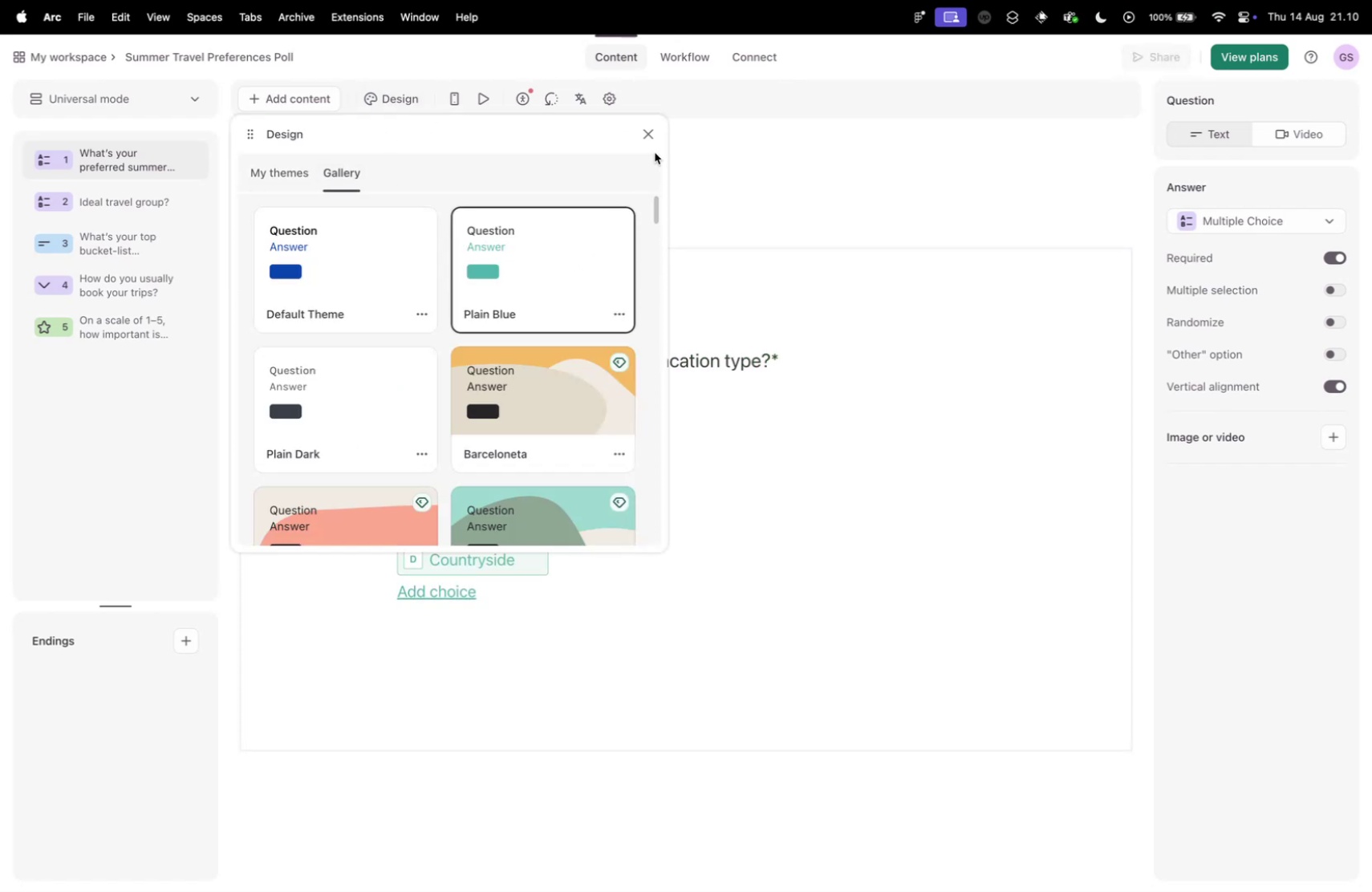 
left_click([647, 137])
 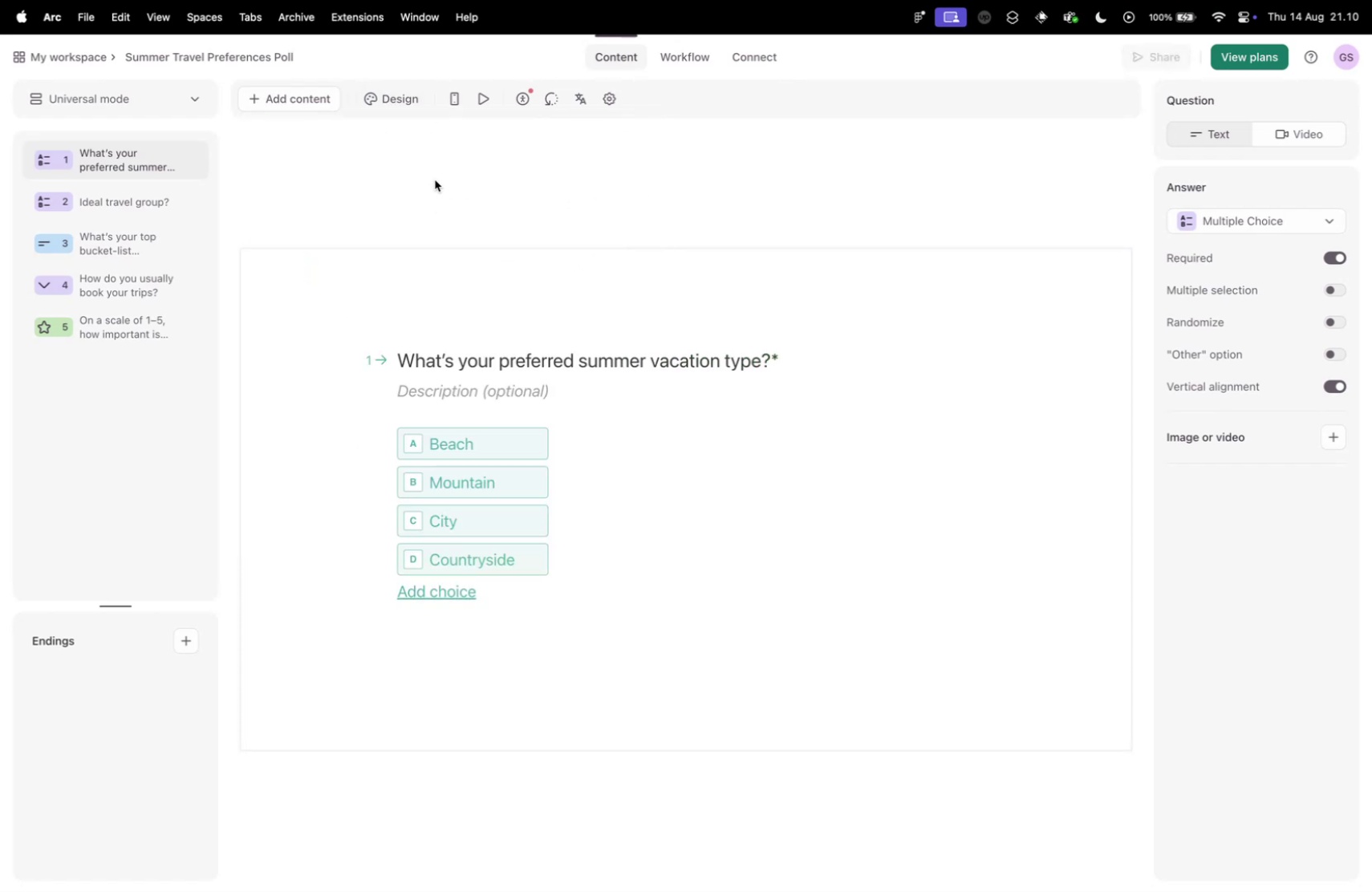 
mouse_move([523, 102])
 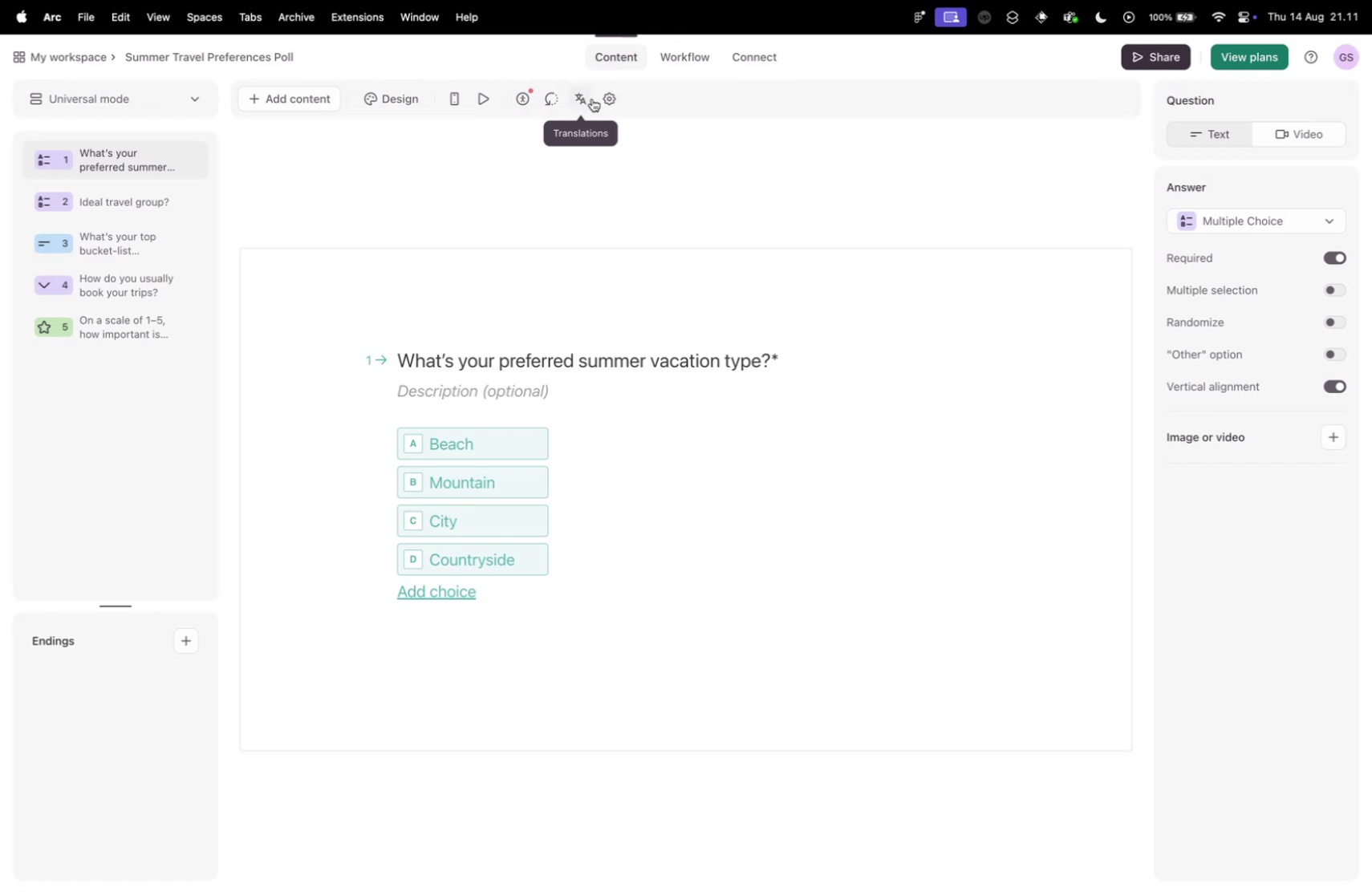 
left_click([603, 99])
 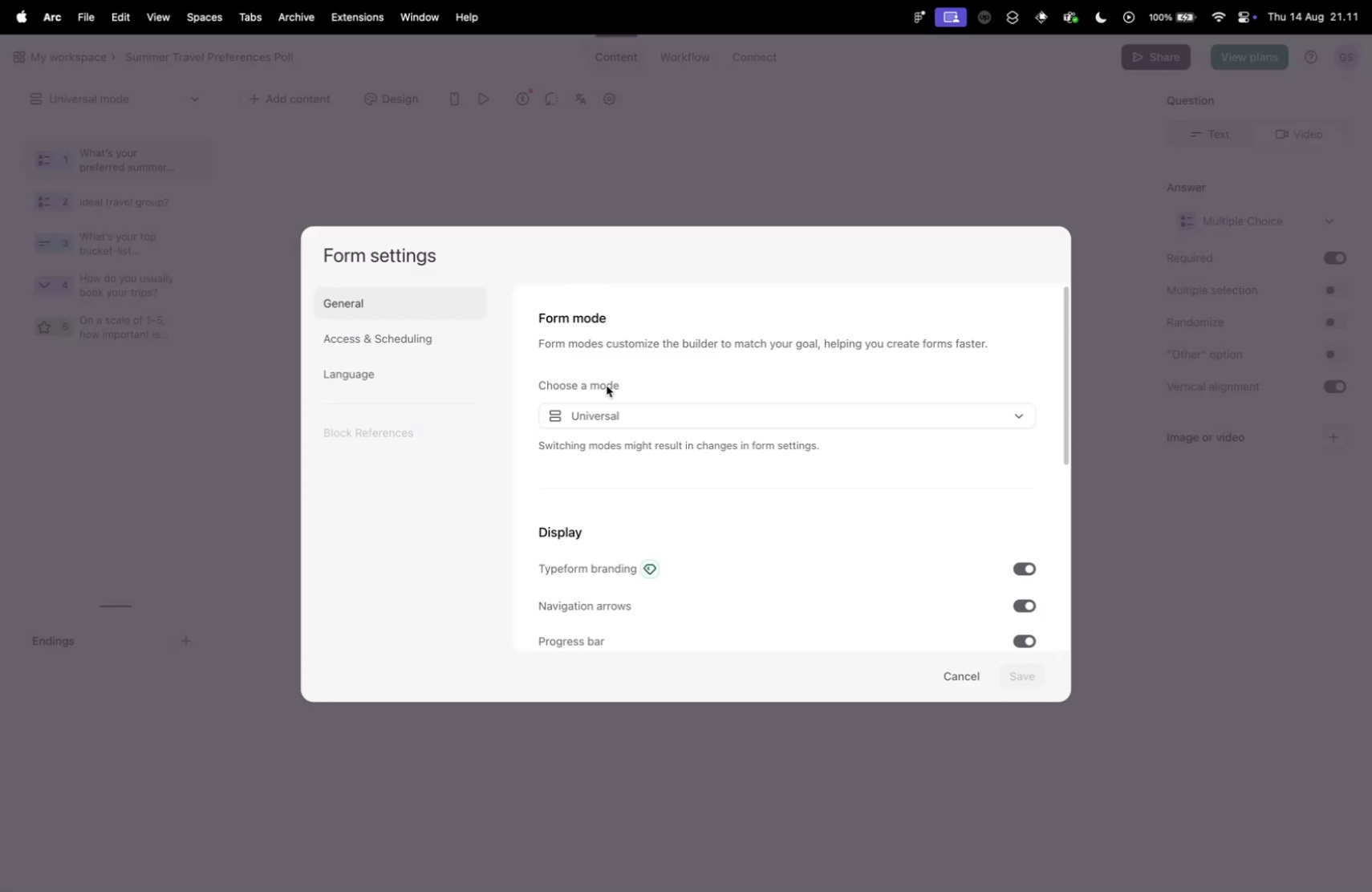 
left_click([615, 412])
 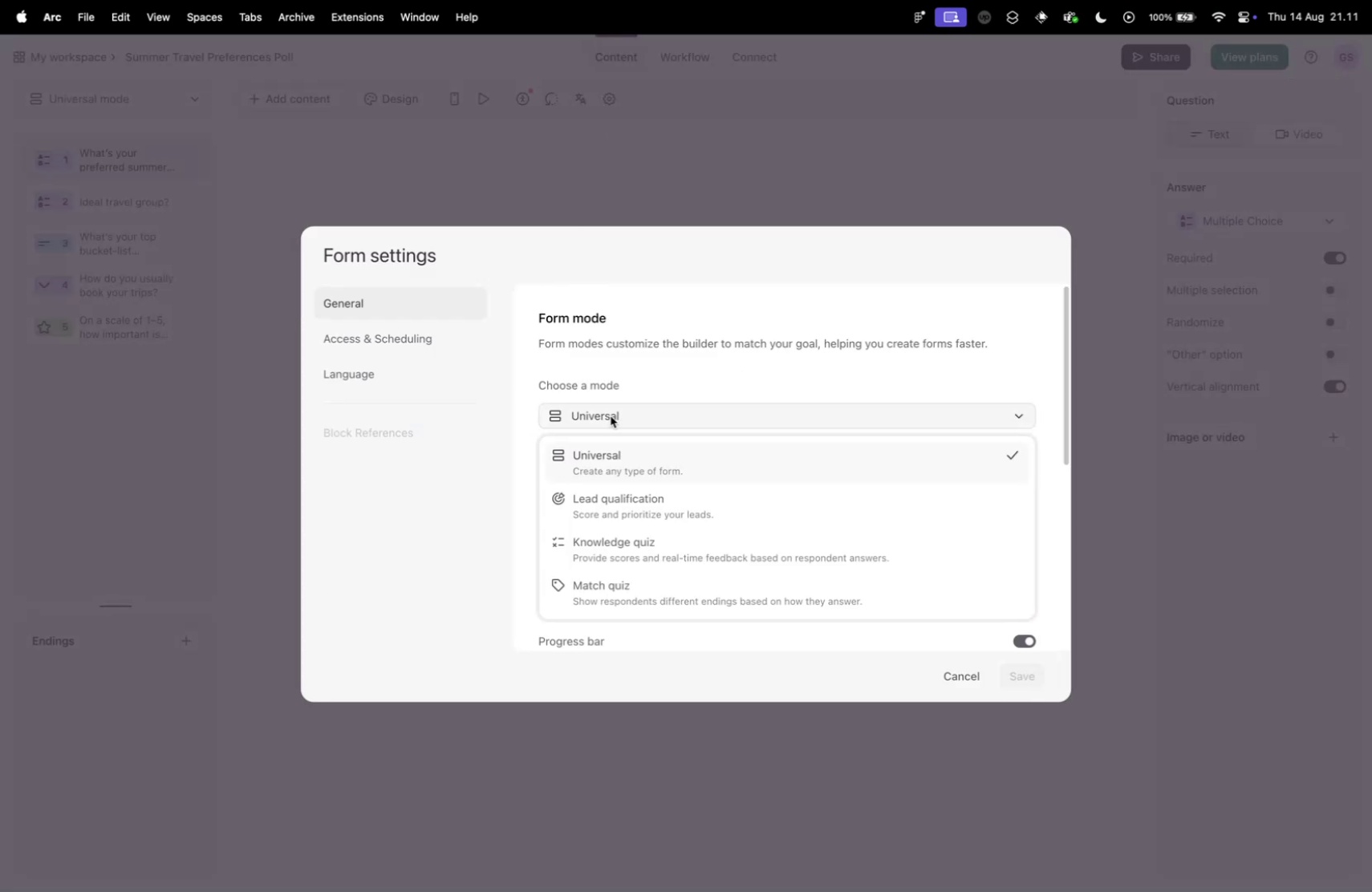 
left_click([610, 412])
 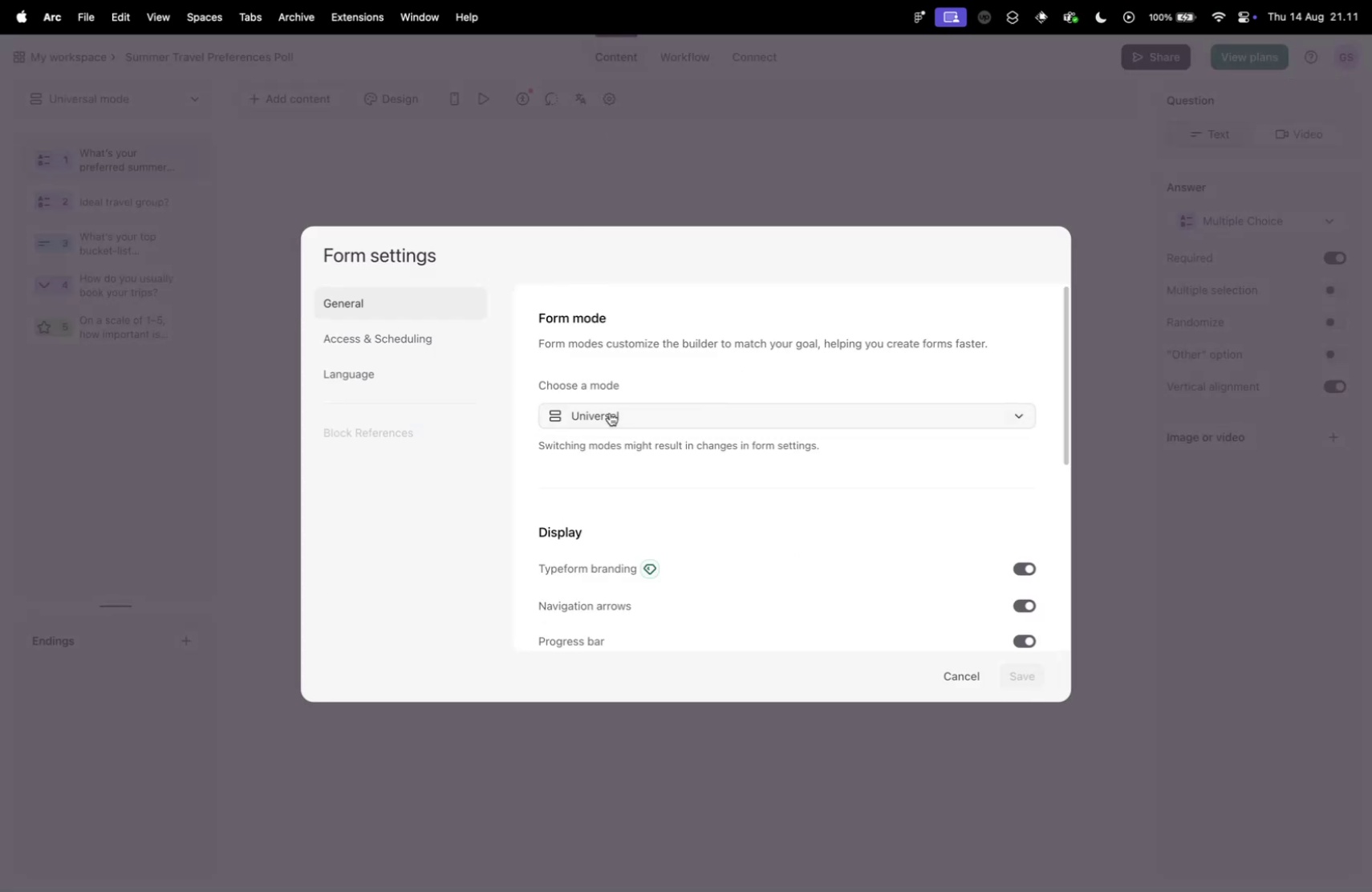 
scroll: coordinate [638, 449], scroll_direction: down, amount: 5.0
 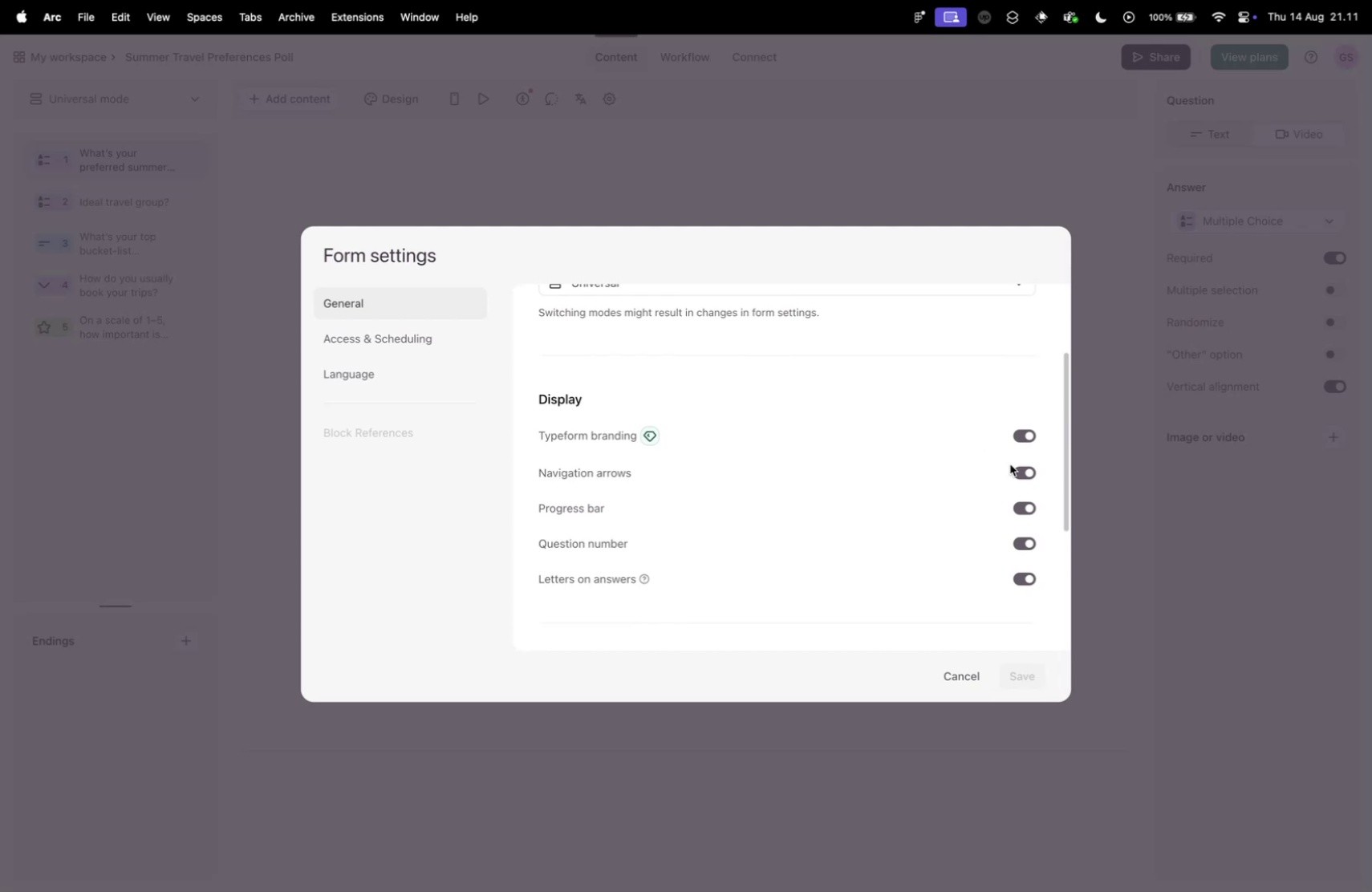 
left_click([1026, 440])
 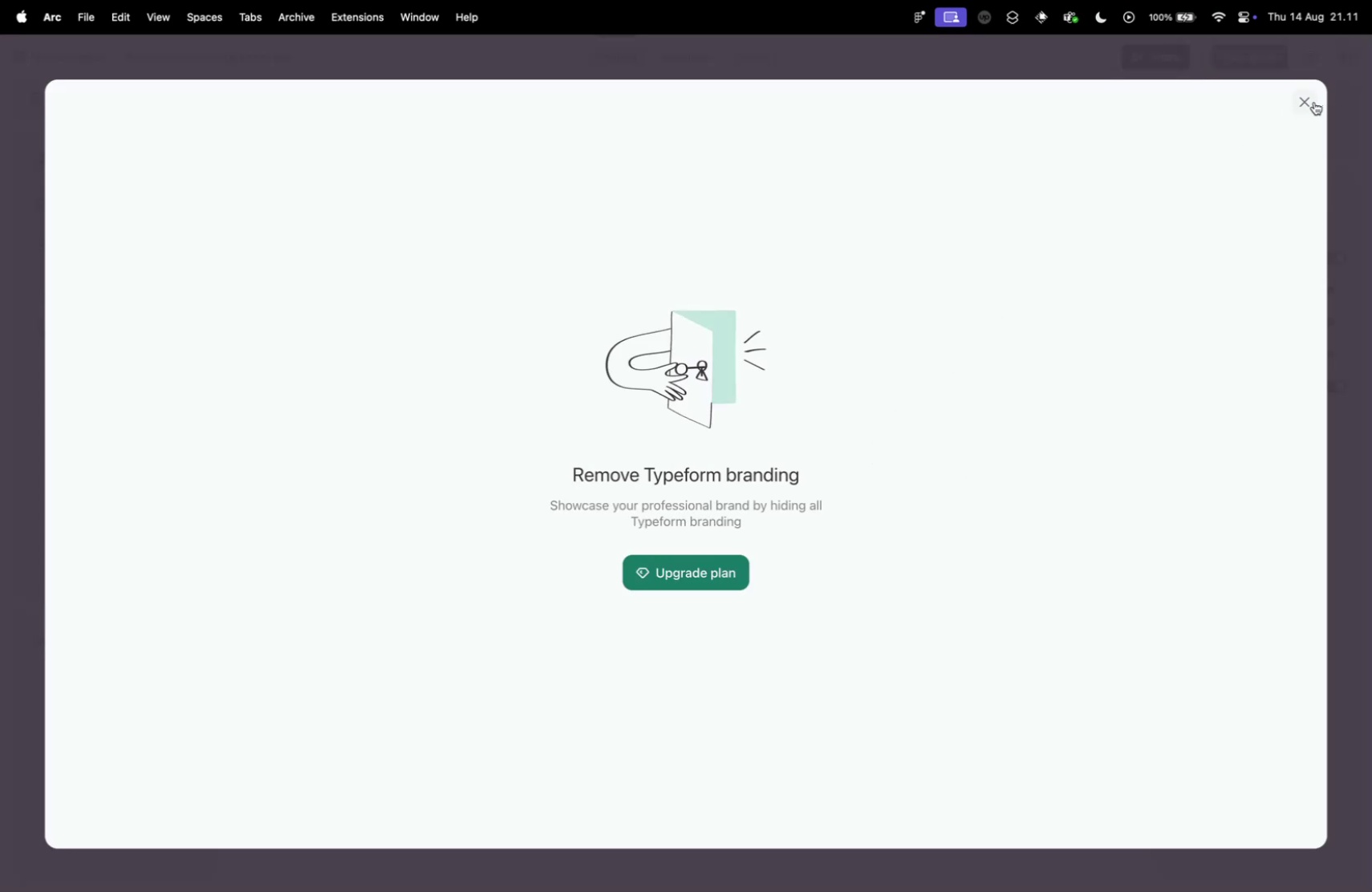 
left_click([1314, 102])
 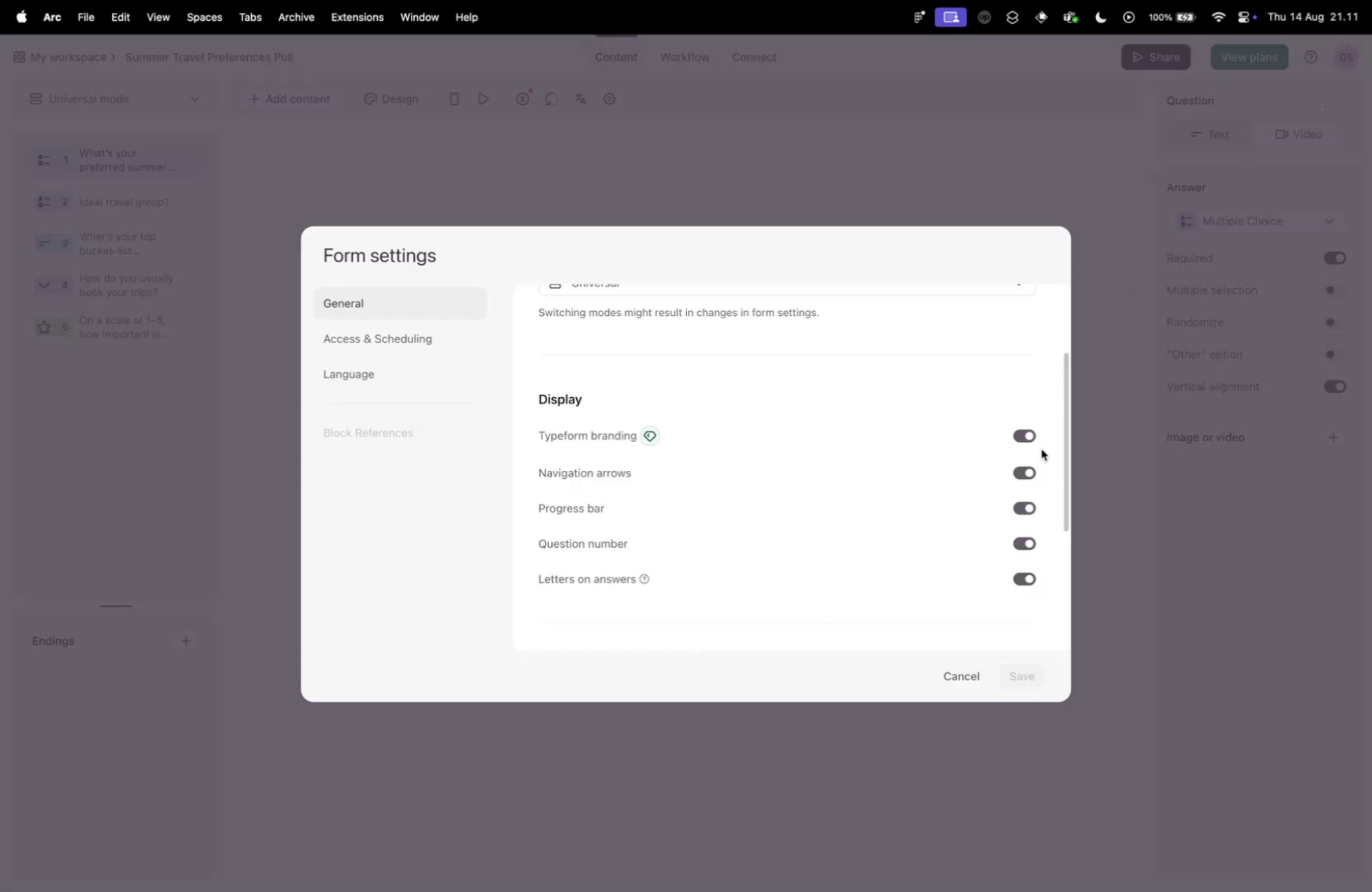 
scroll: coordinate [970, 518], scroll_direction: down, amount: 4.0
 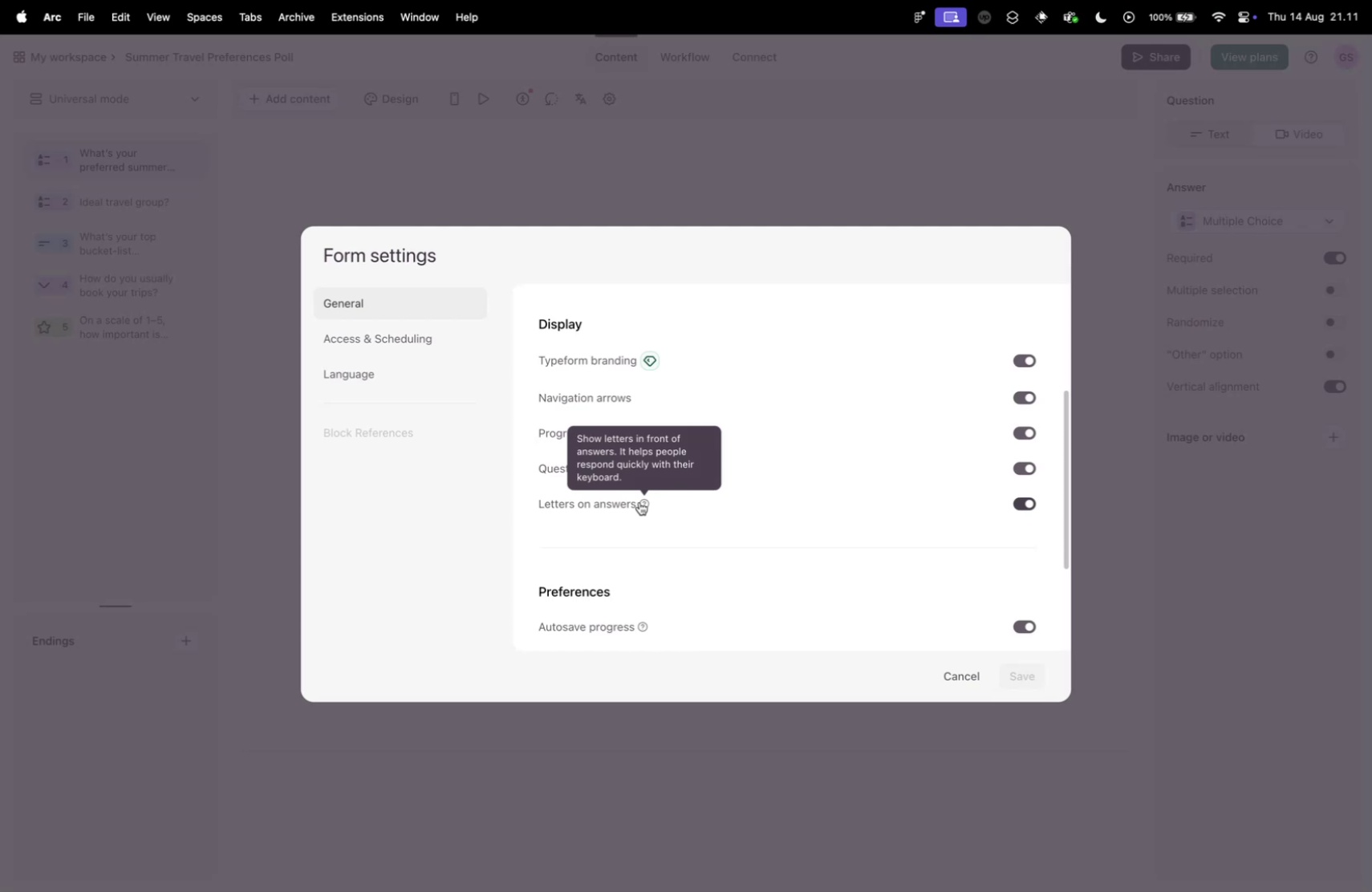 
wait(7.65)
 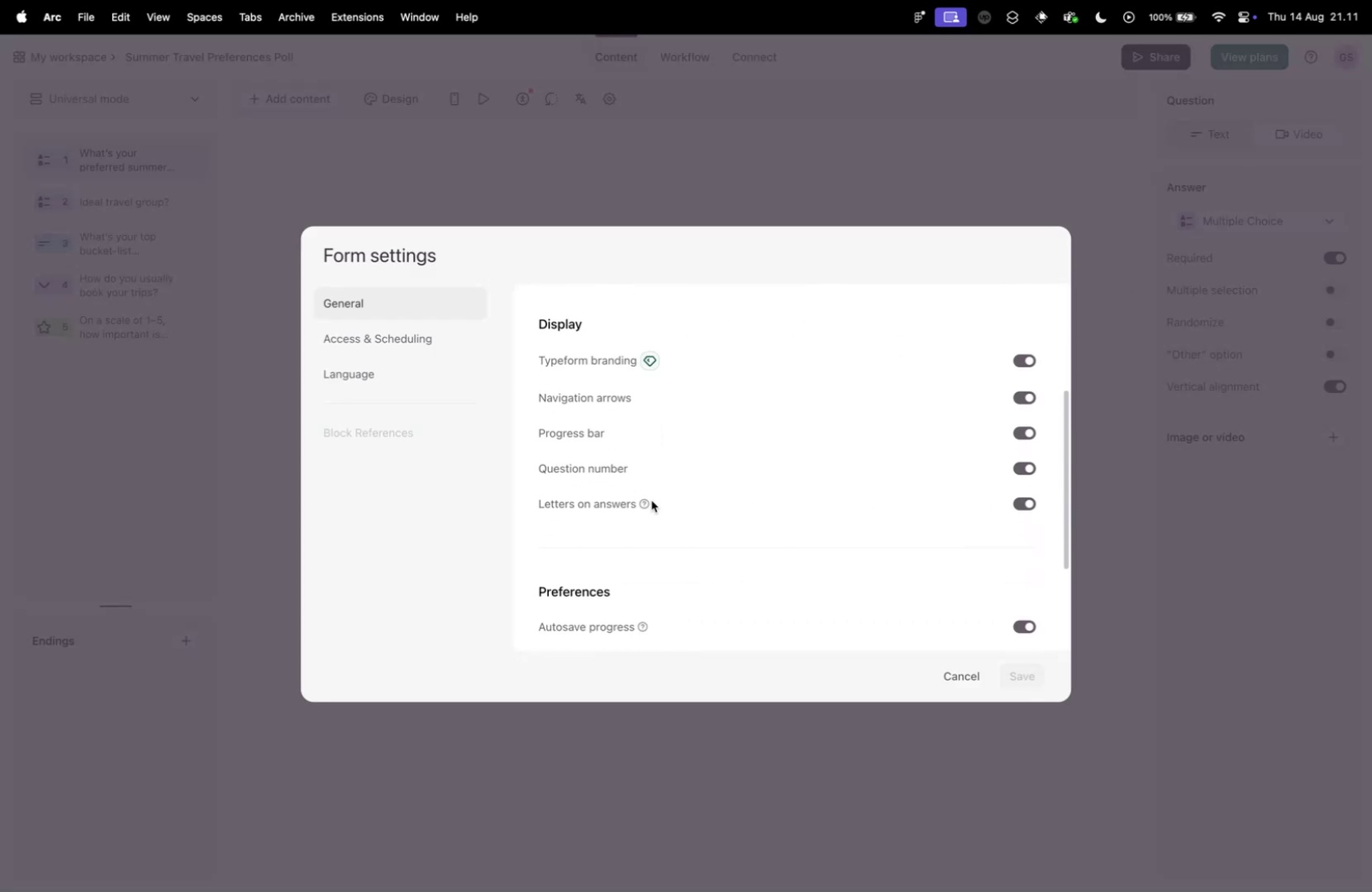 
scroll: coordinate [850, 496], scroll_direction: down, amount: 18.0
 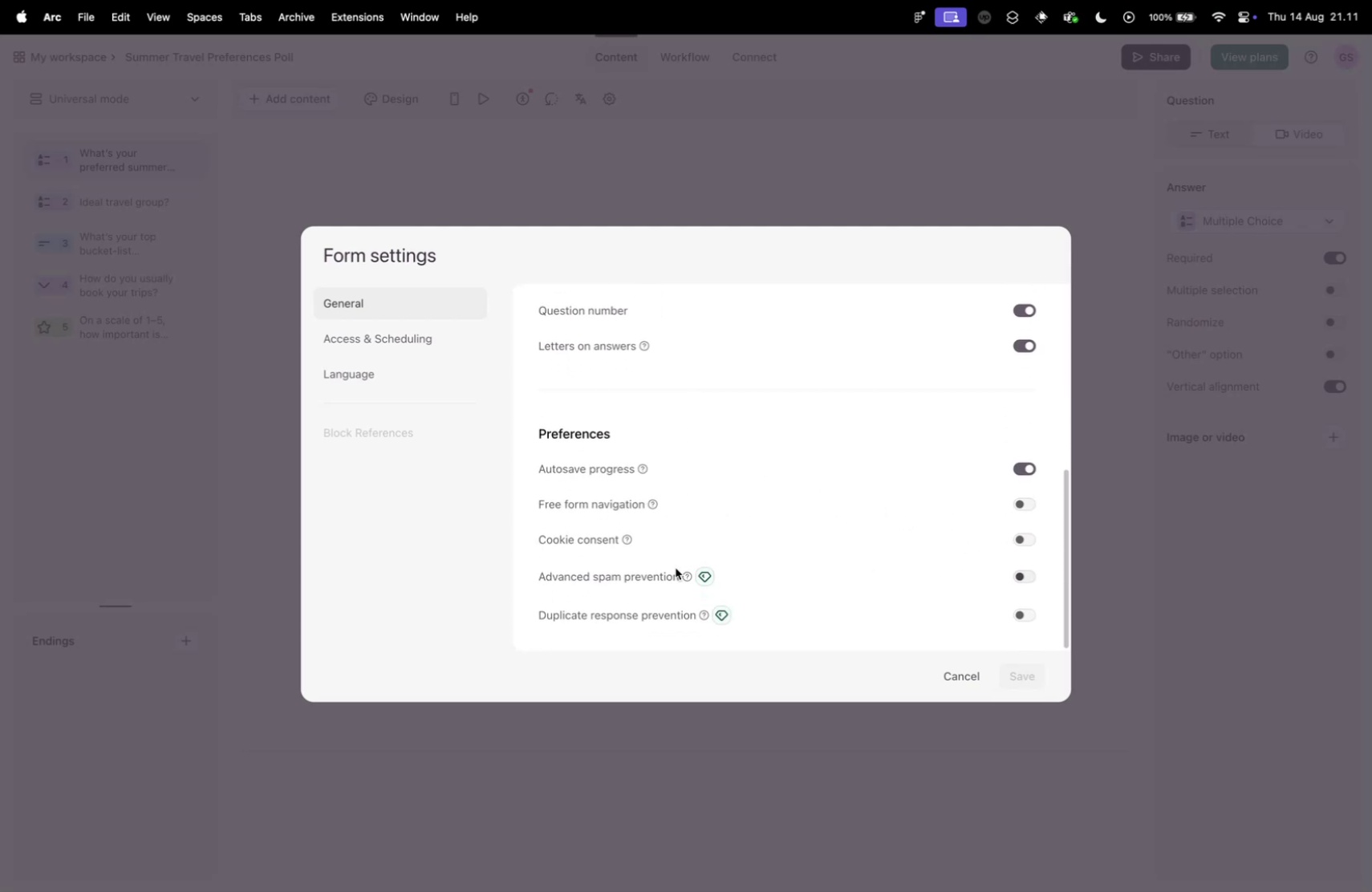 
left_click([1024, 537])
 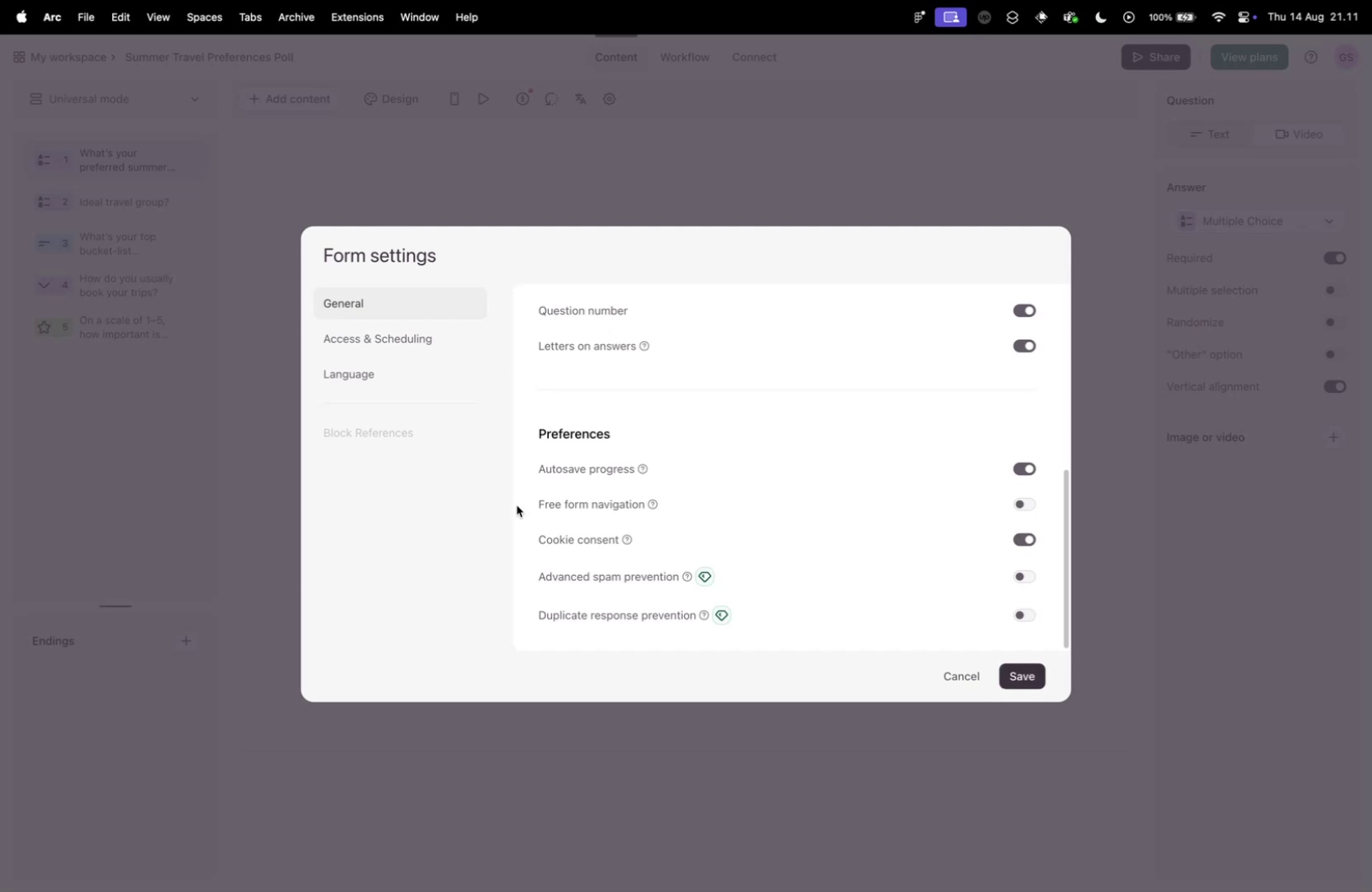 
scroll: coordinate [453, 483], scroll_direction: up, amount: 16.0
 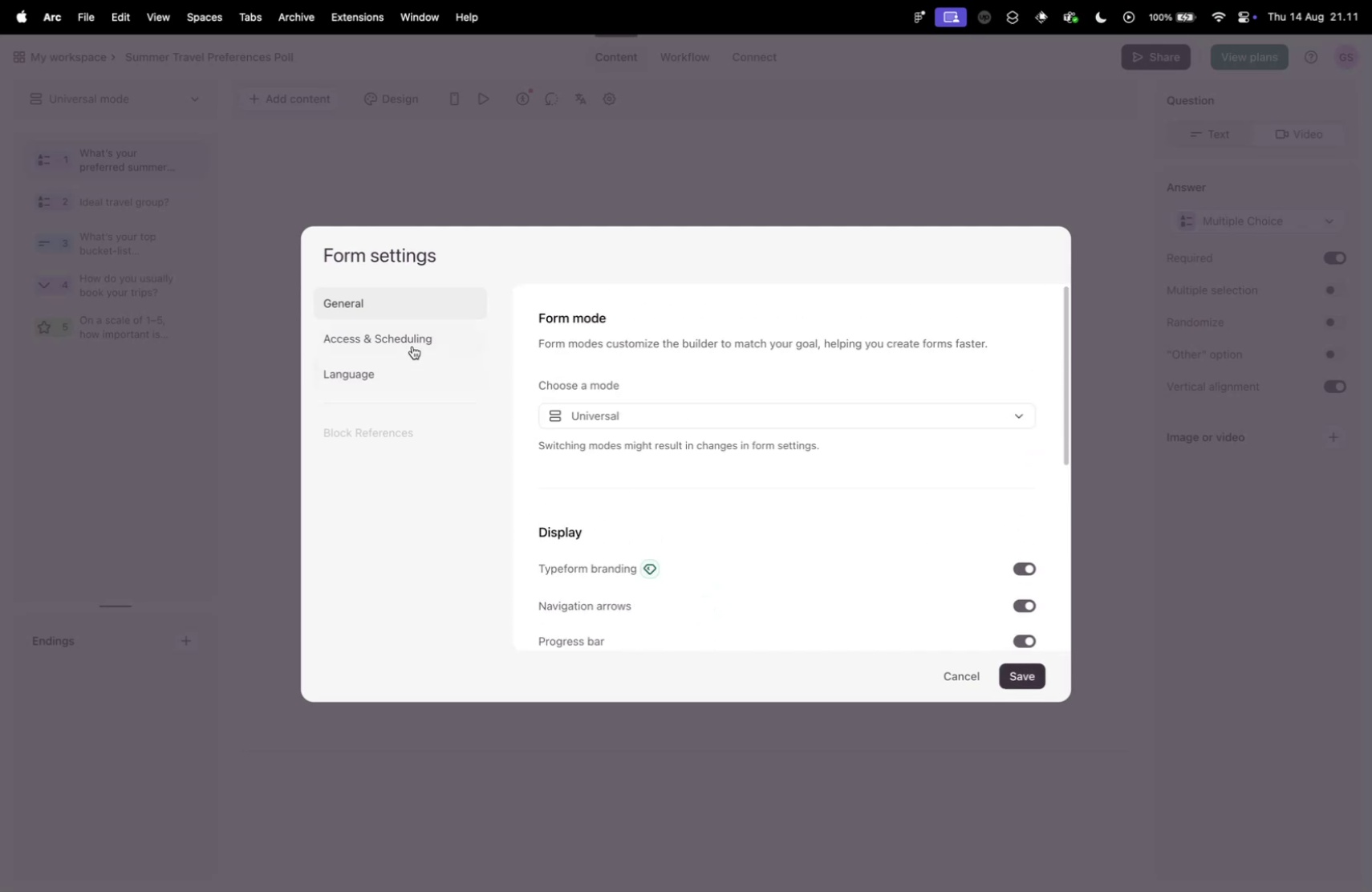 
left_click([415, 342])
 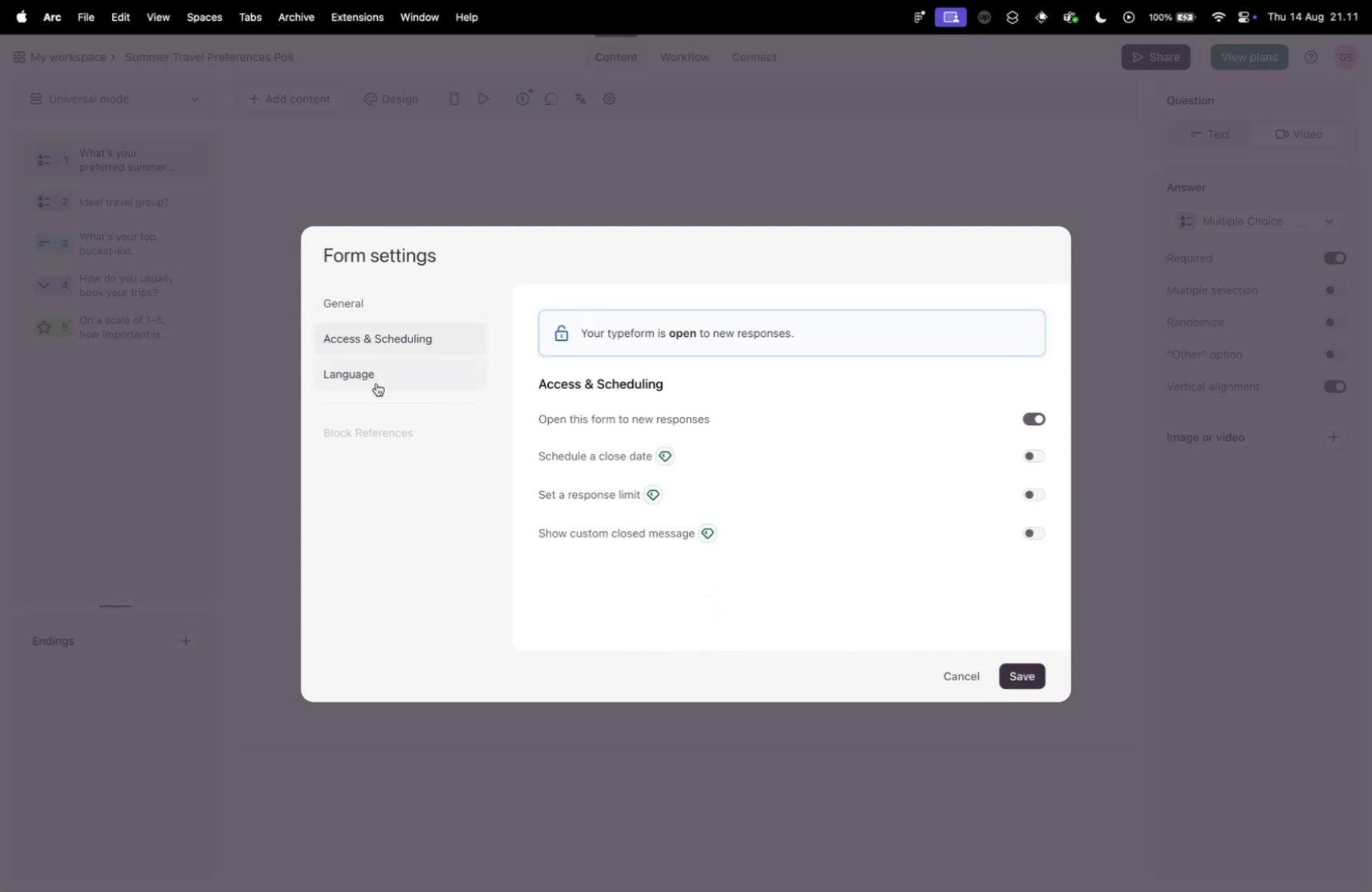 
left_click([376, 383])
 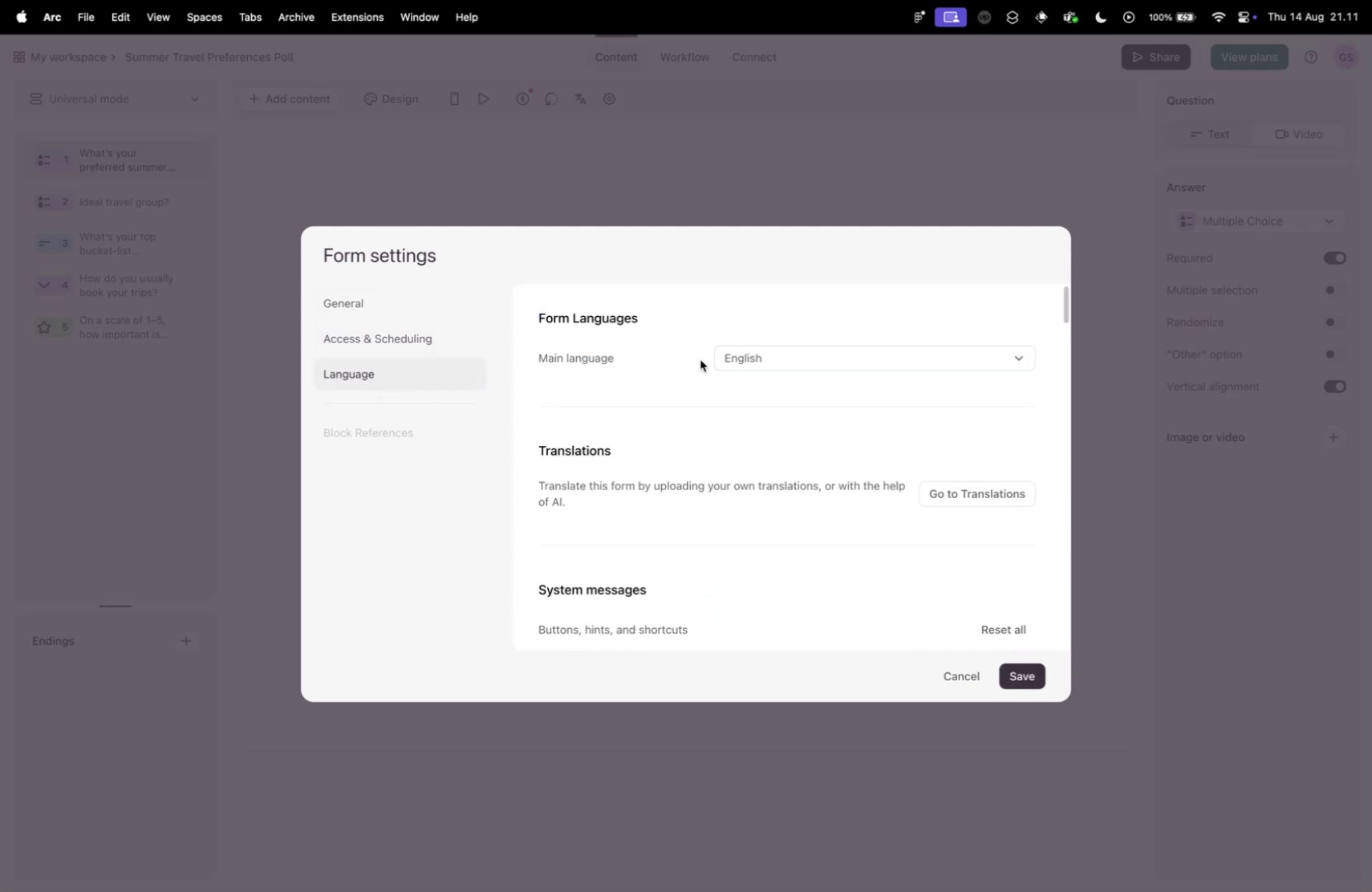 
scroll: coordinate [664, 547], scroll_direction: down, amount: 115.0
 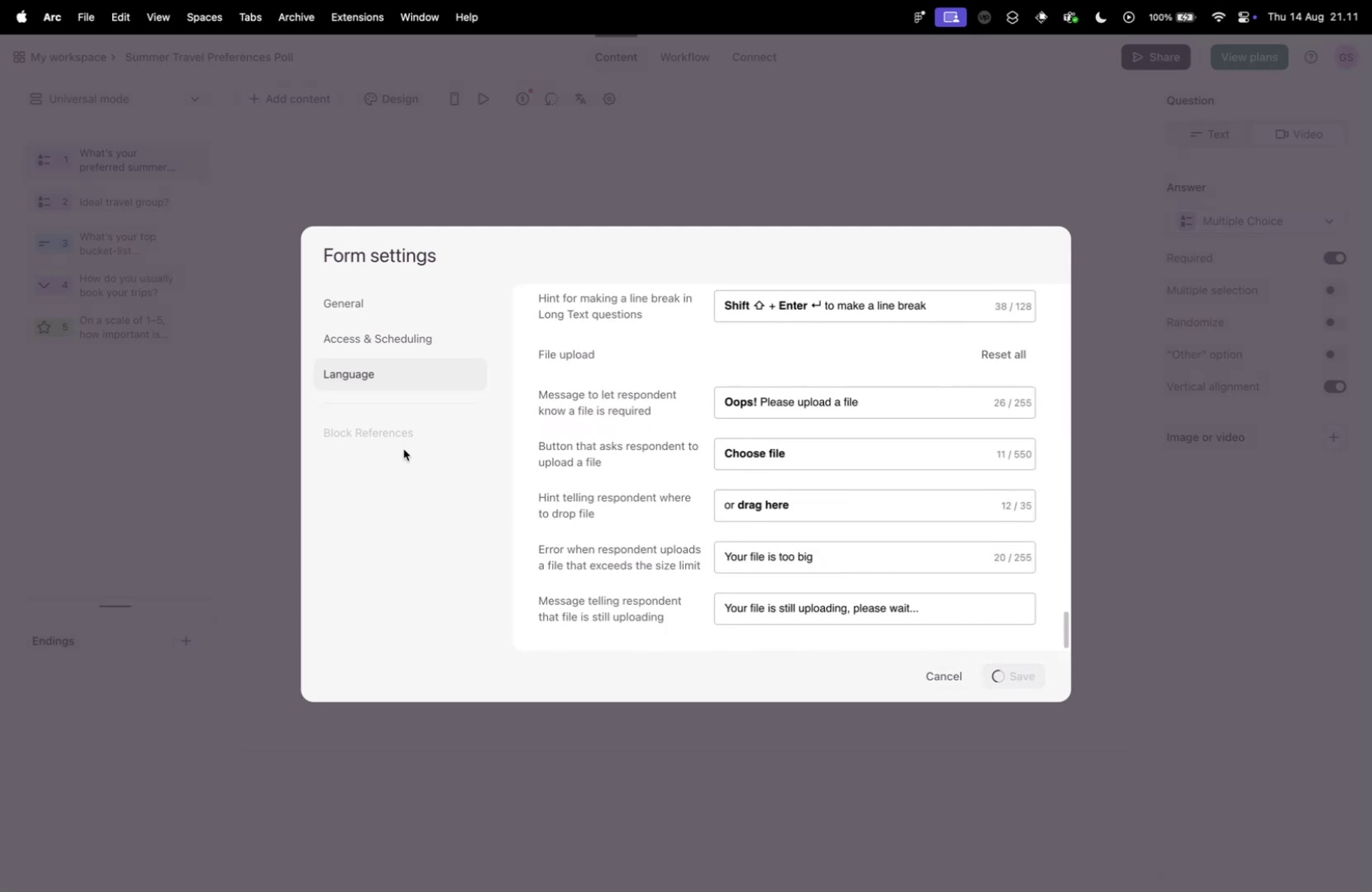 
scroll: coordinate [1098, 505], scroll_direction: up, amount: 4.0
 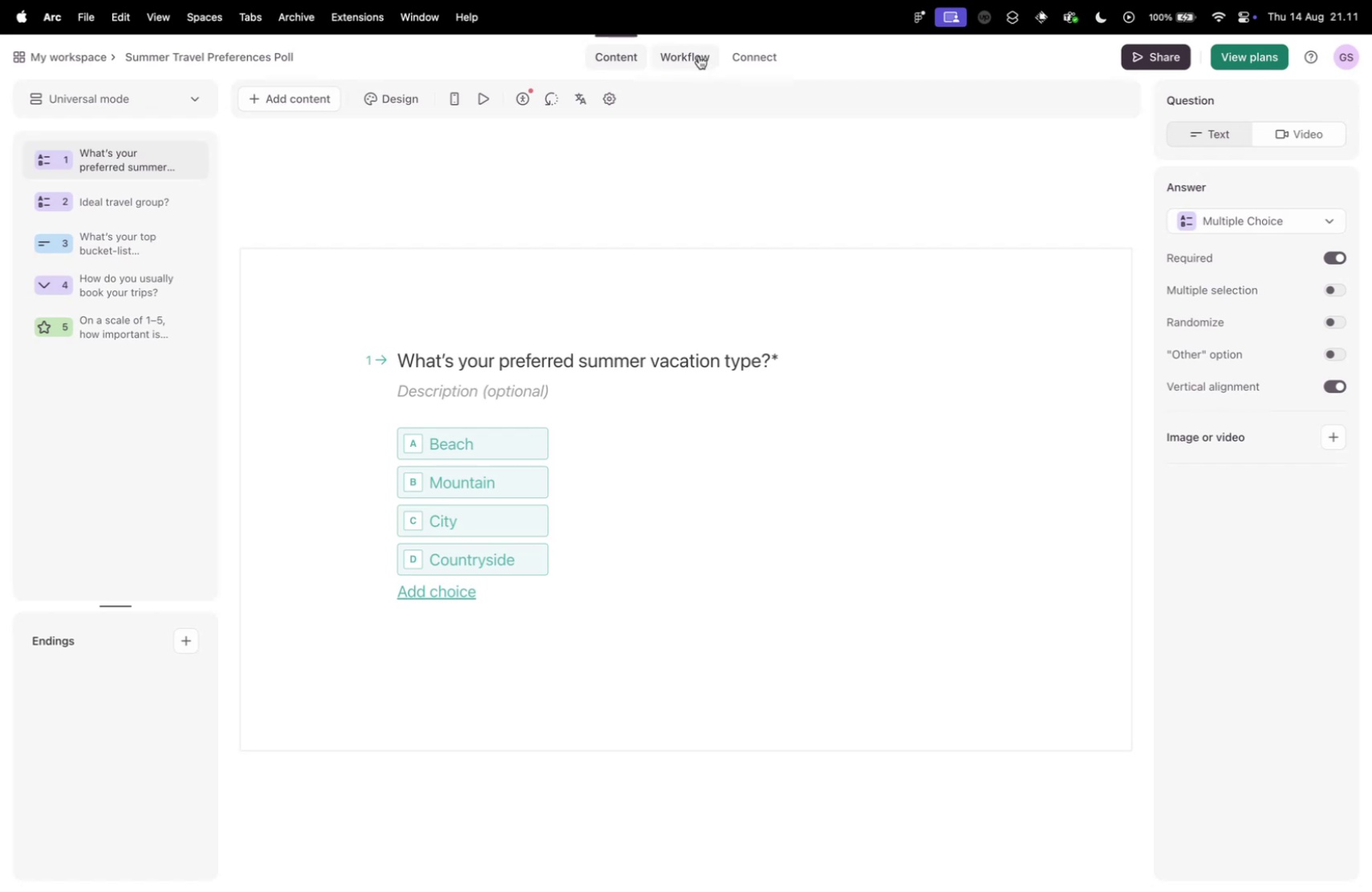 
left_click([481, 99])
 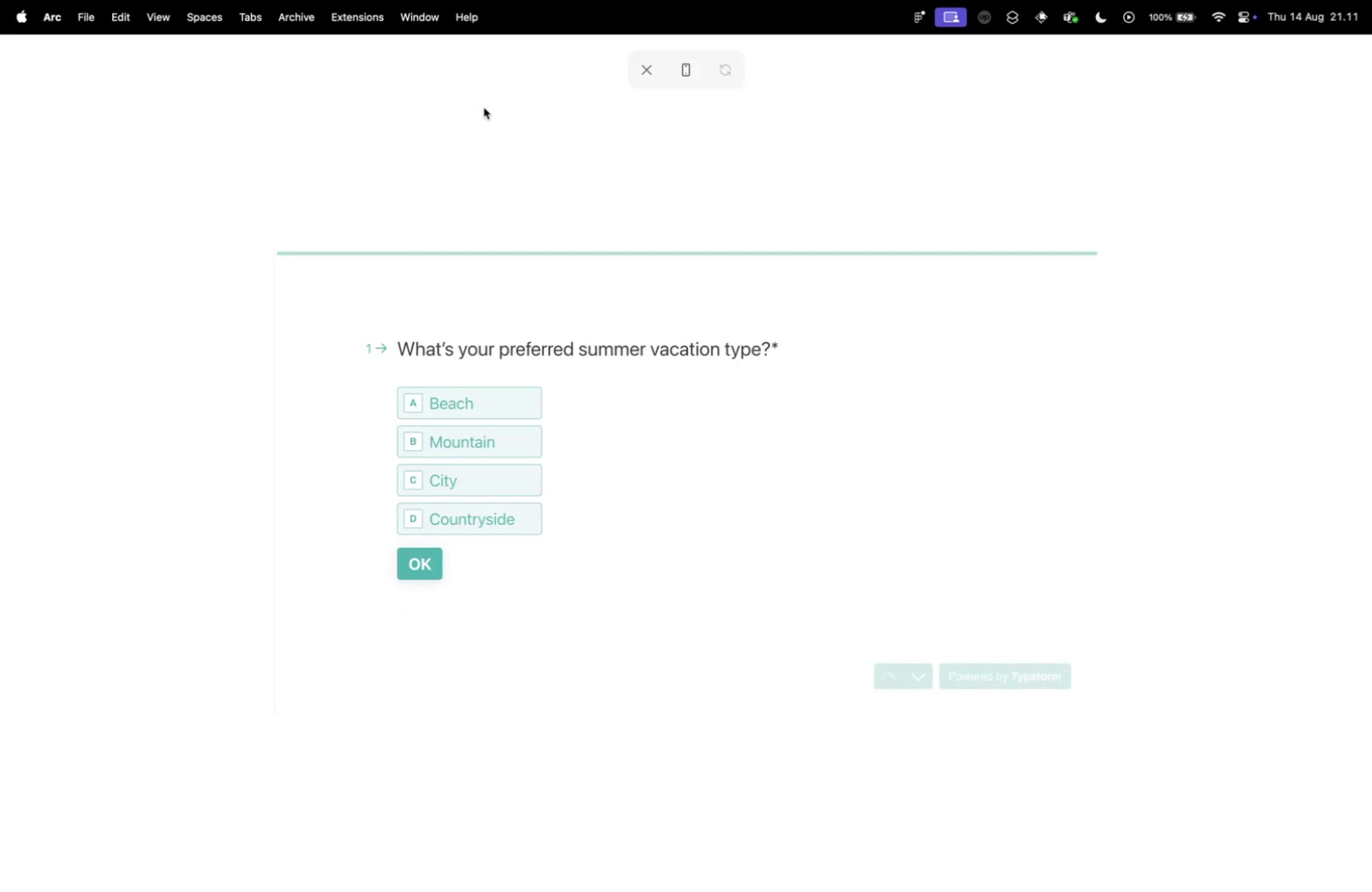 
scroll: coordinate [524, 345], scroll_direction: down, amount: 2.0
 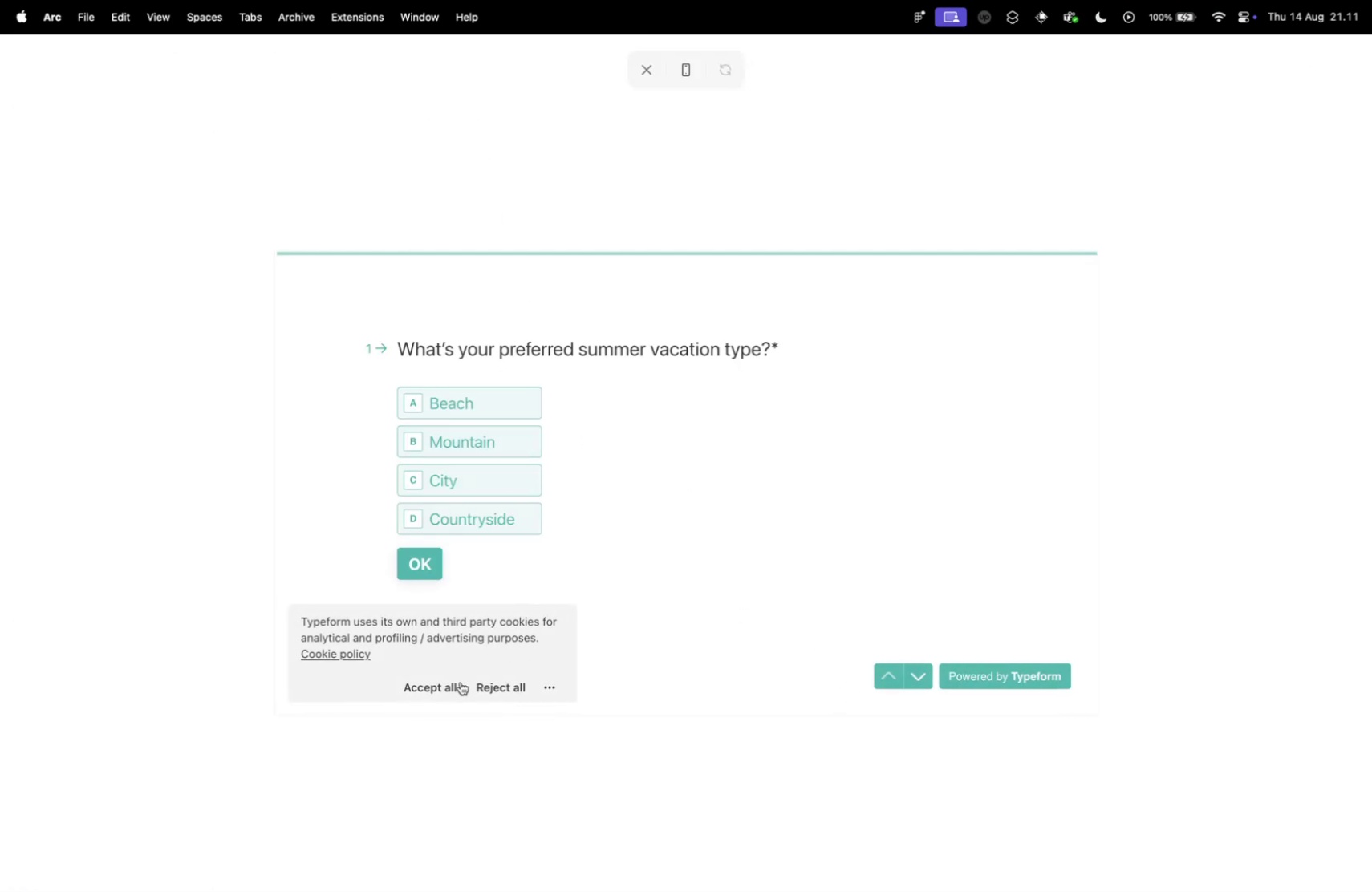 
left_click([514, 686])
 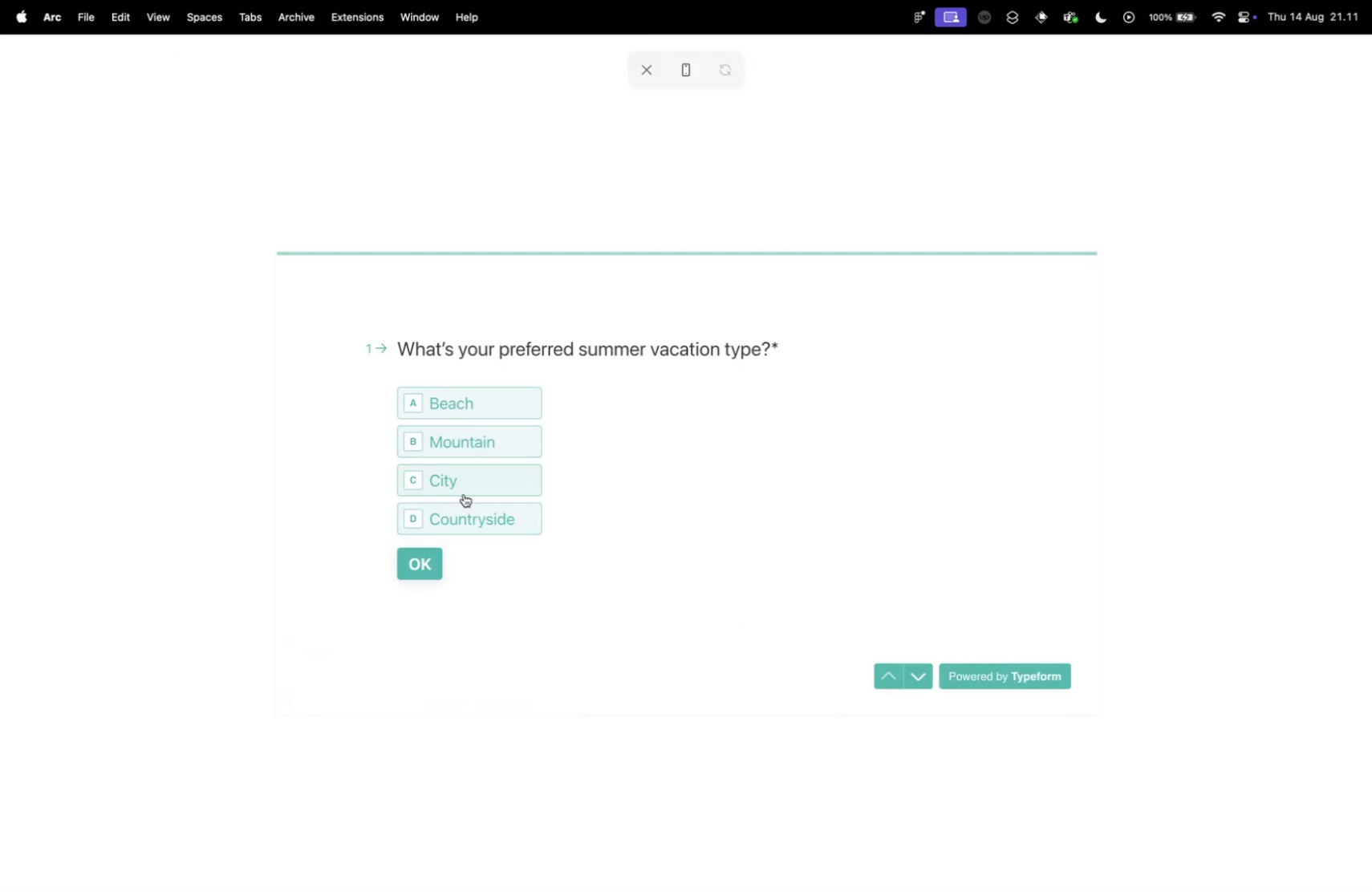 
left_click([468, 486])
 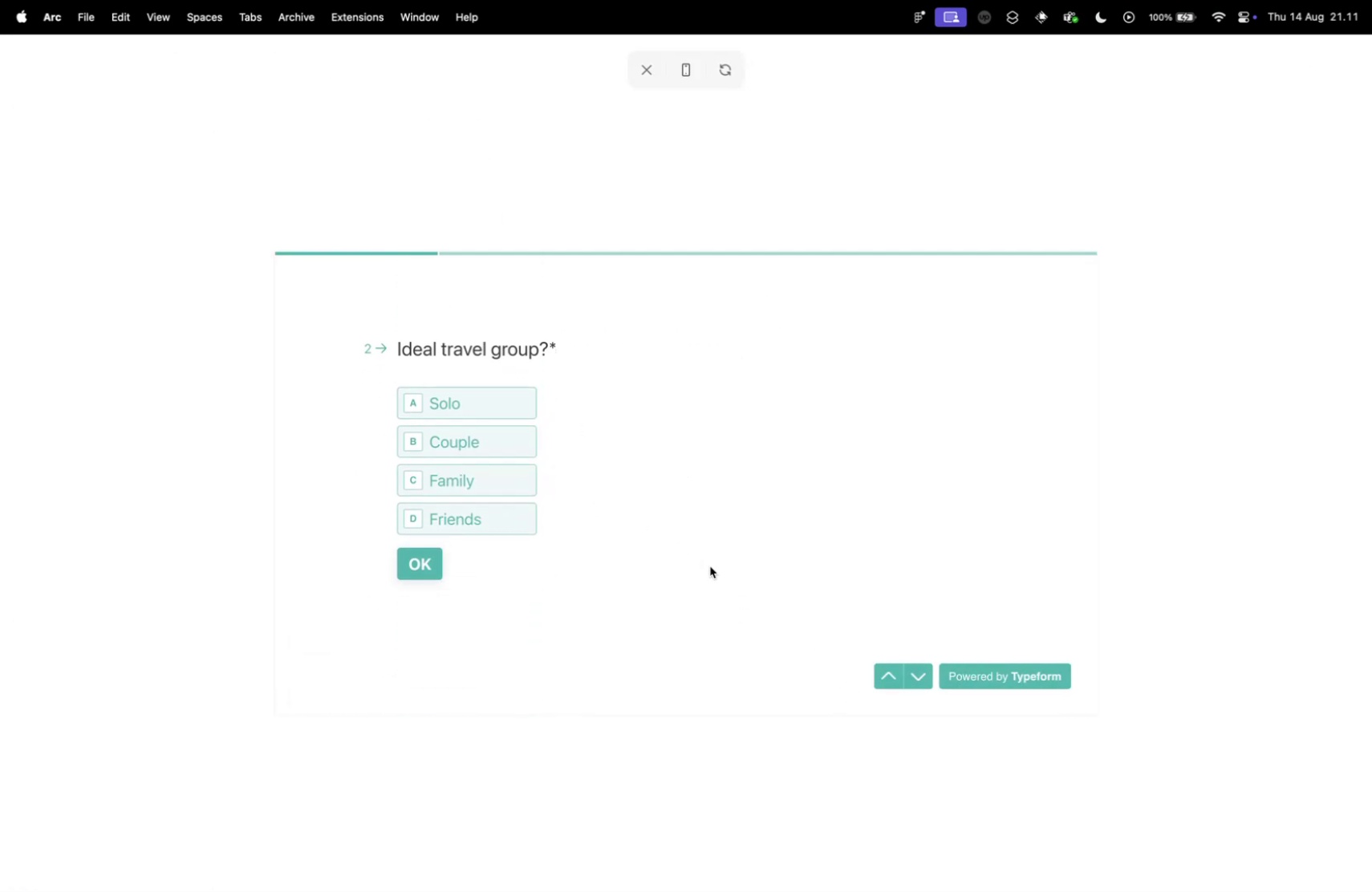 
left_click([498, 472])
 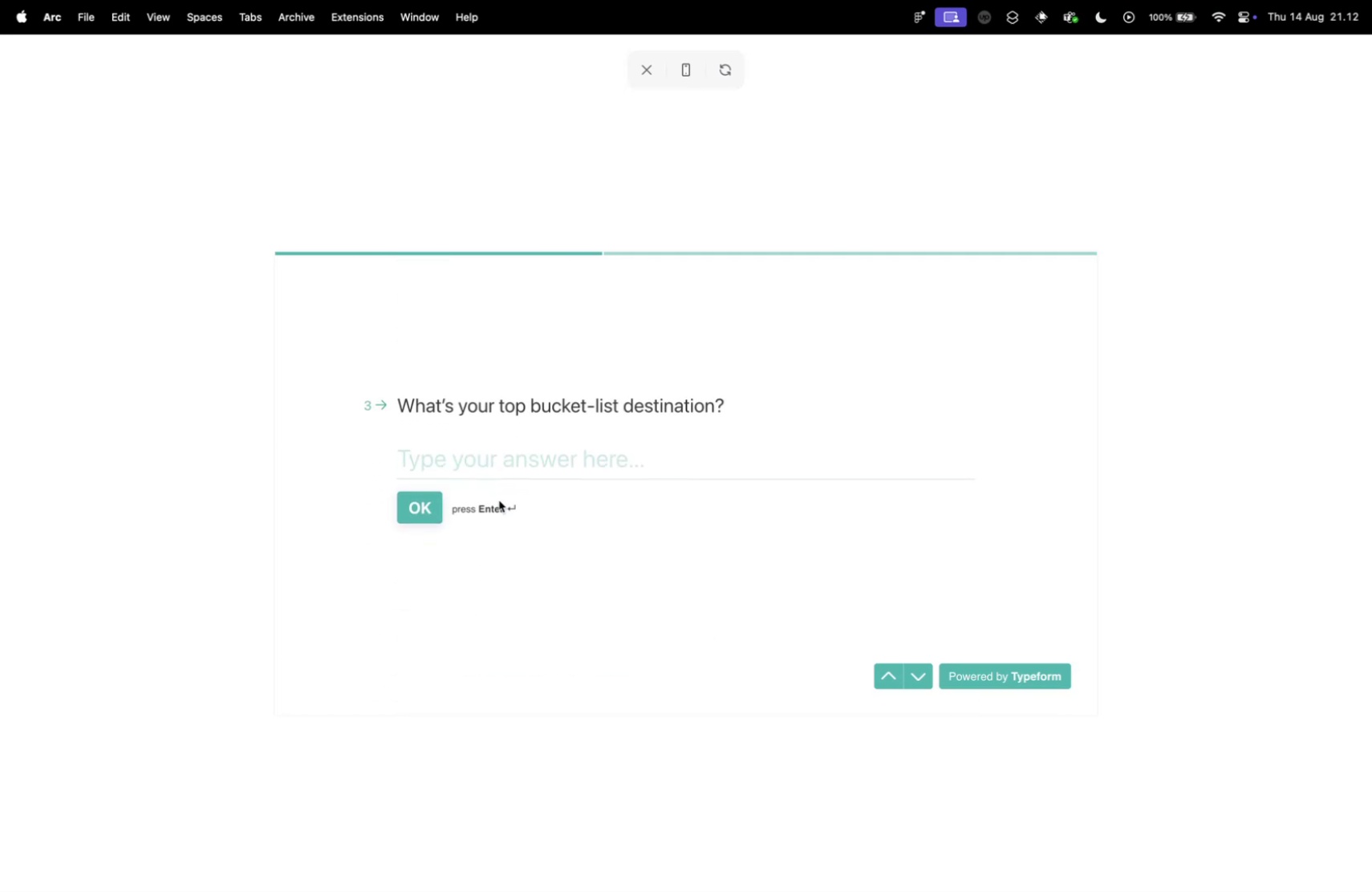 
left_click([481, 465])
 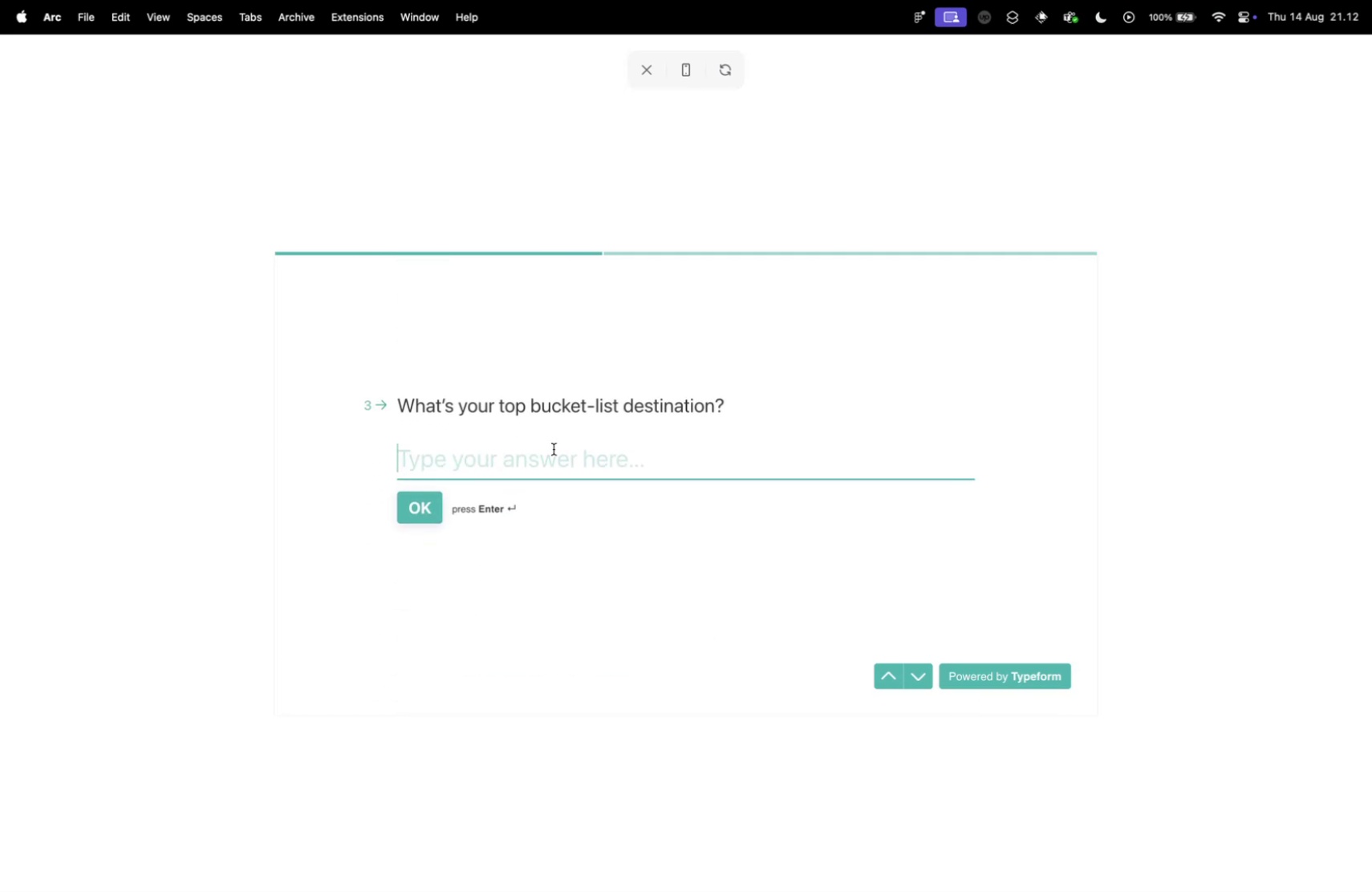 
type(Tokyoo)
 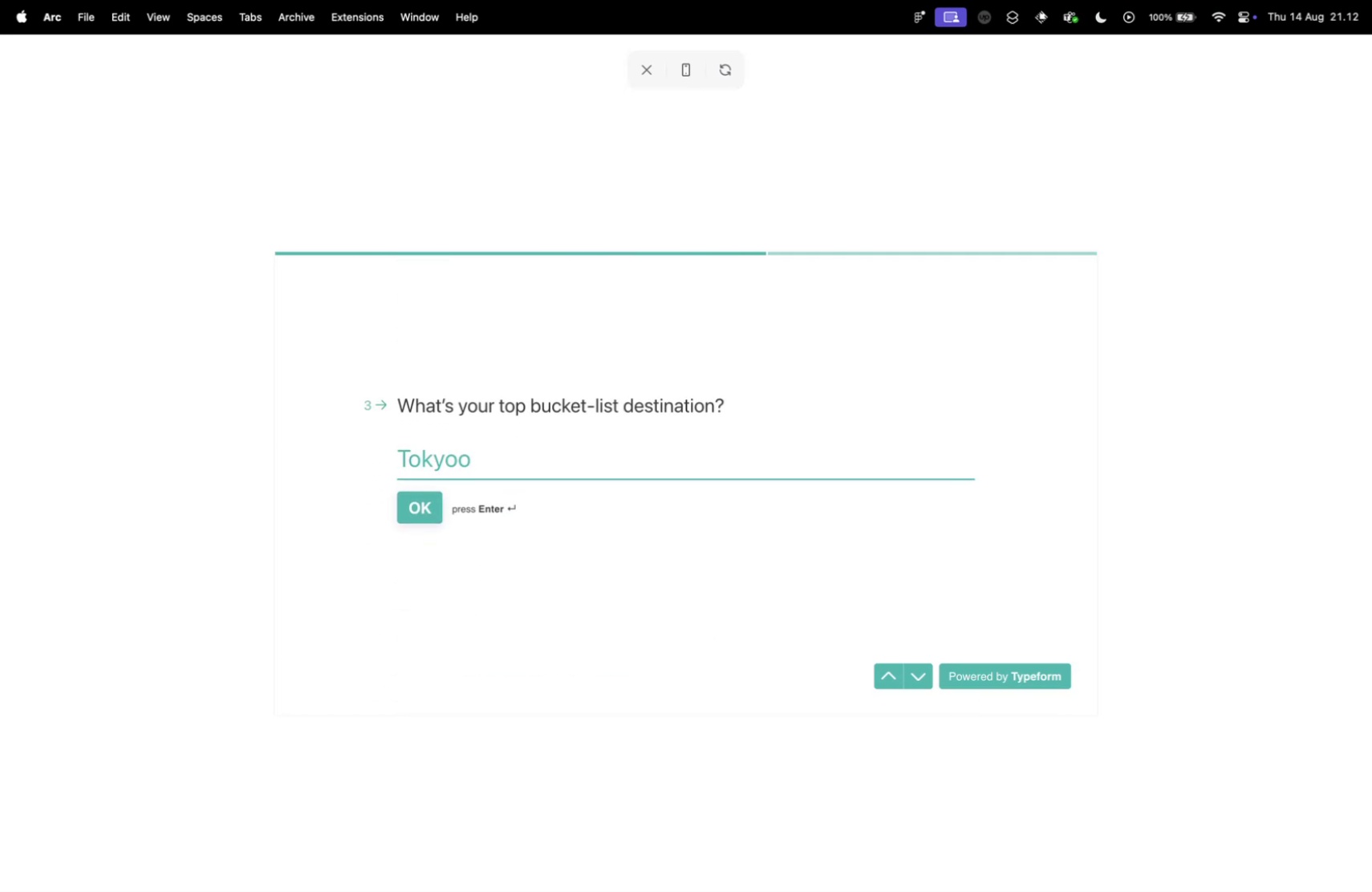 
key(Enter)
 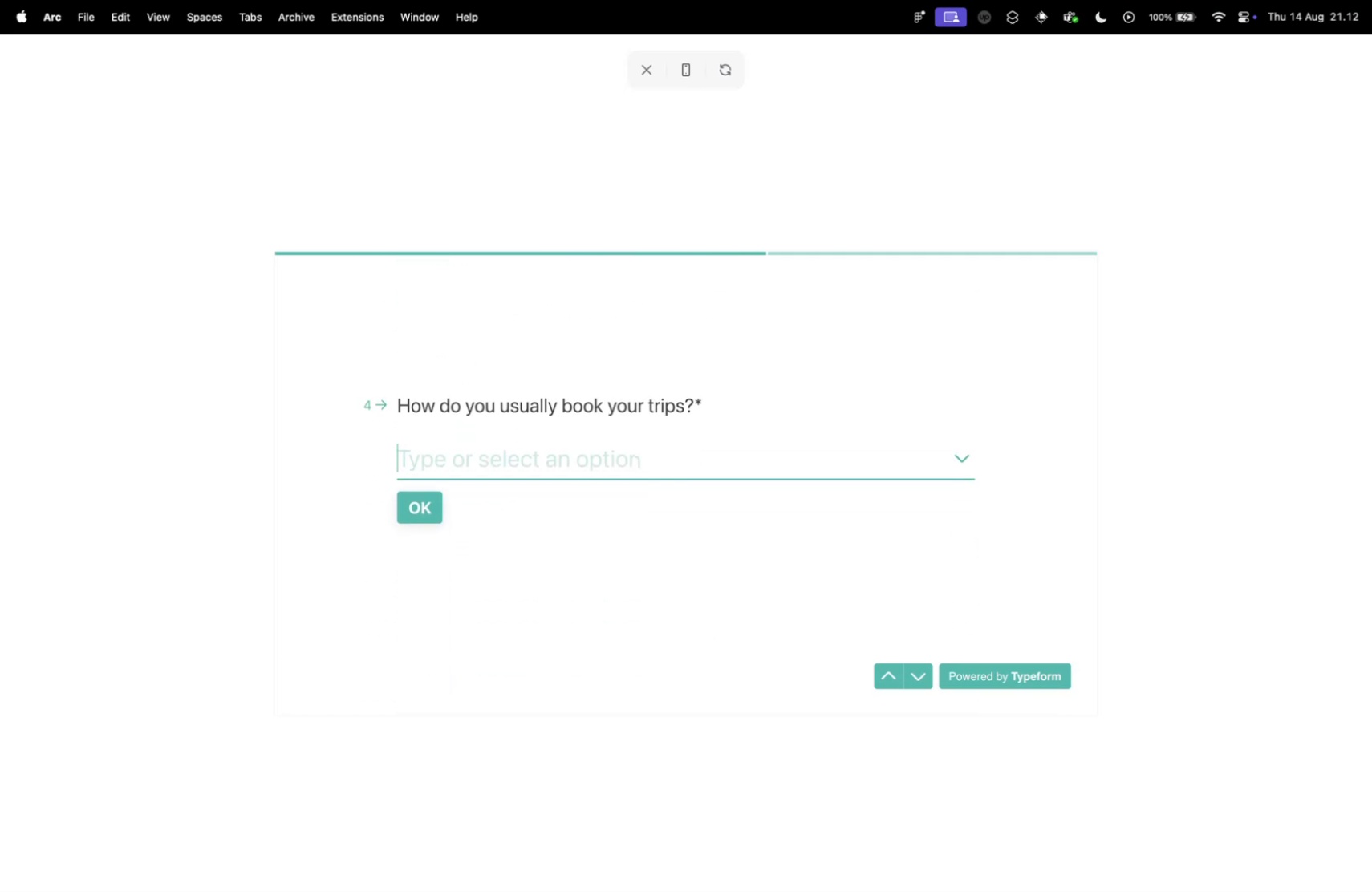 
left_click([555, 448])
 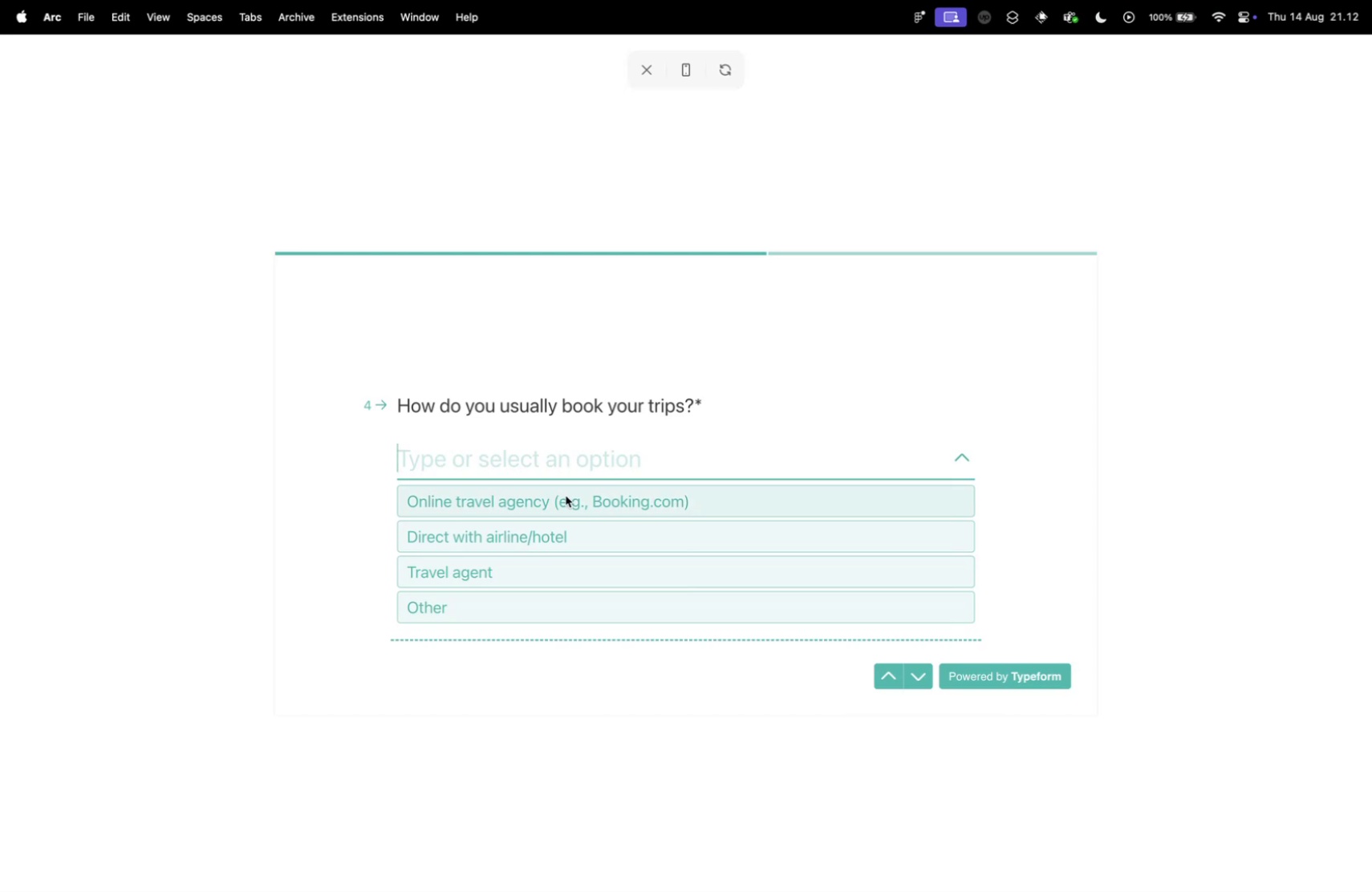 
left_click([566, 503])
 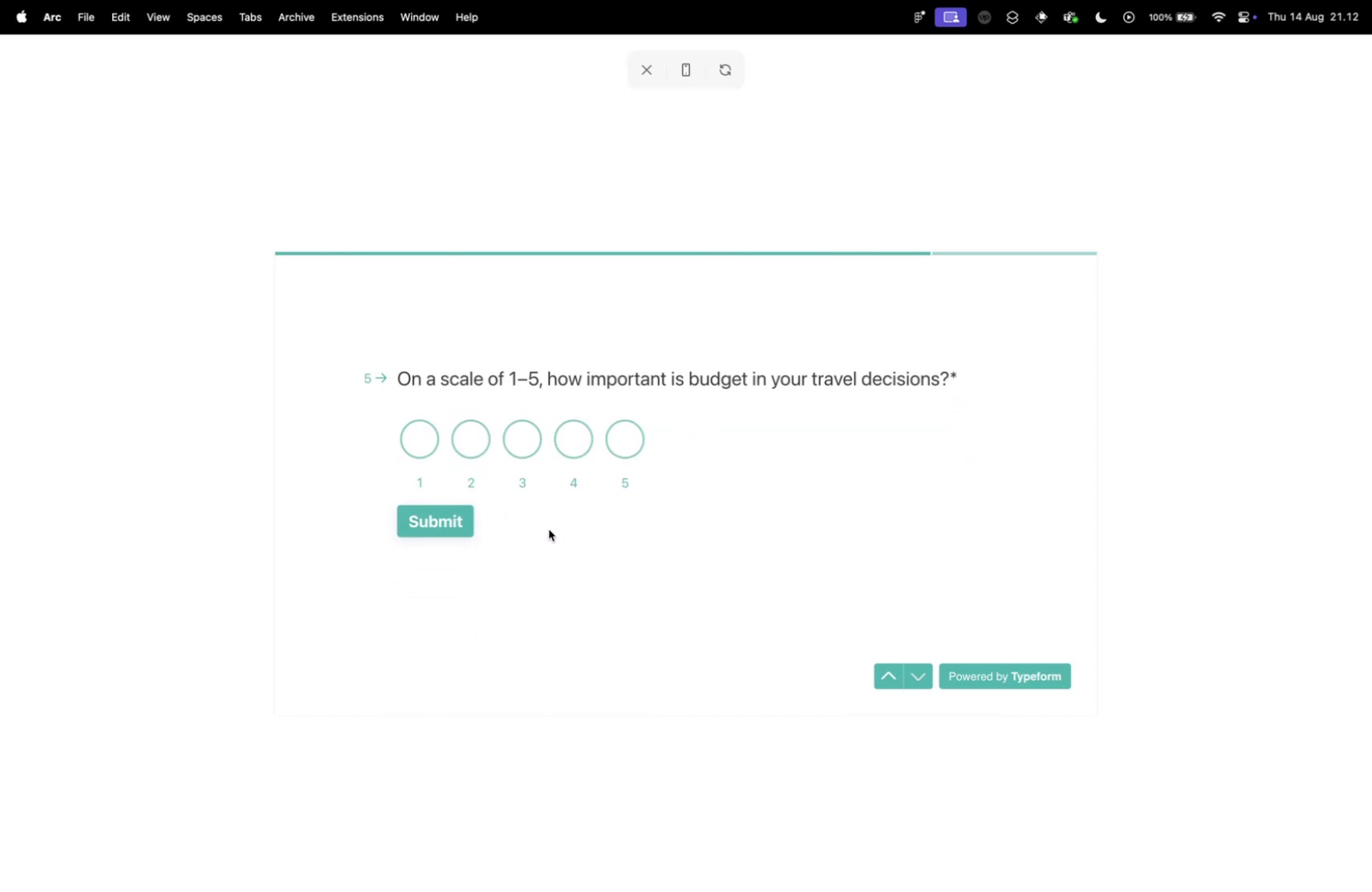 
left_click([631, 420])
 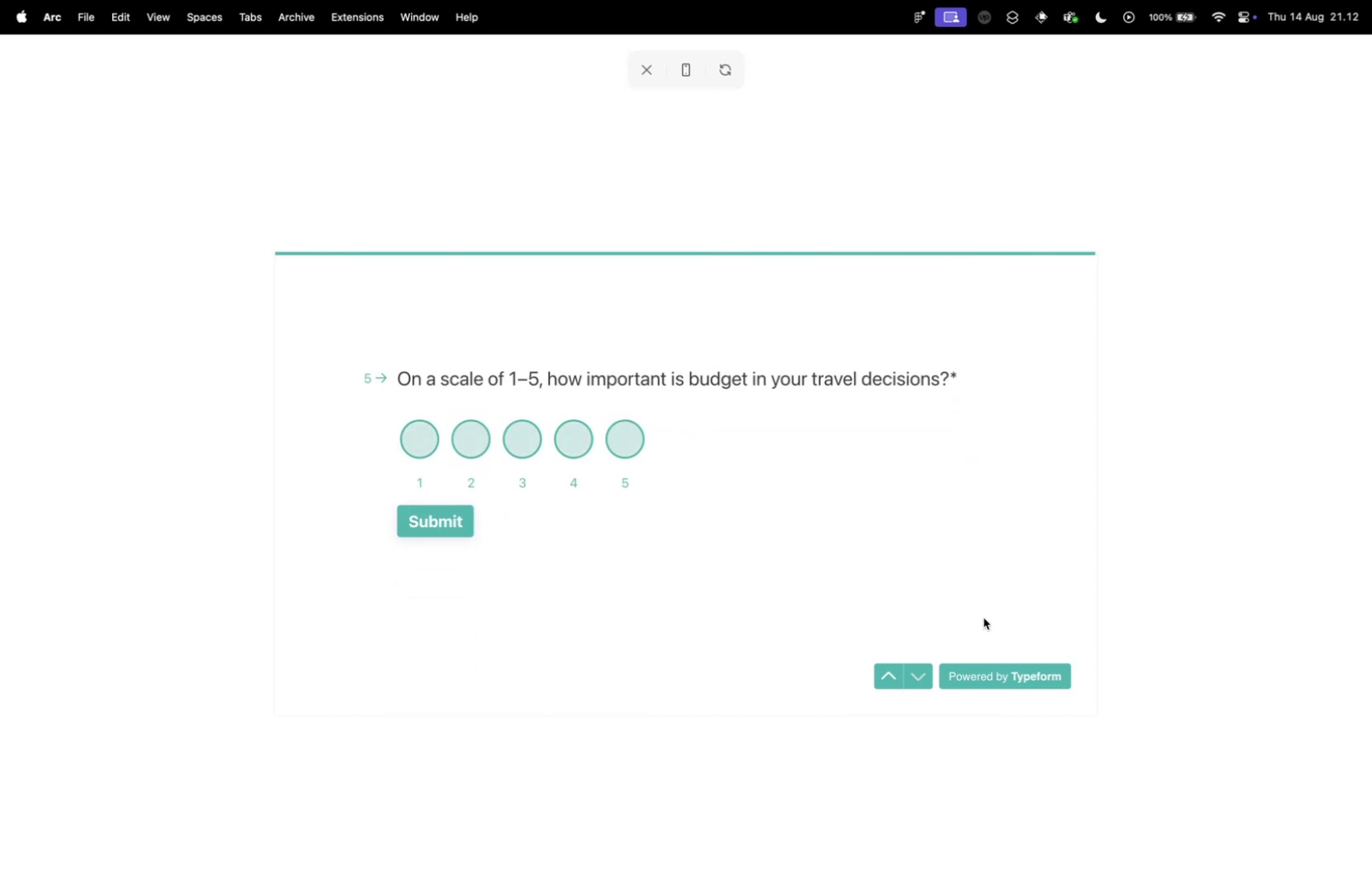 
left_click([455, 516])
 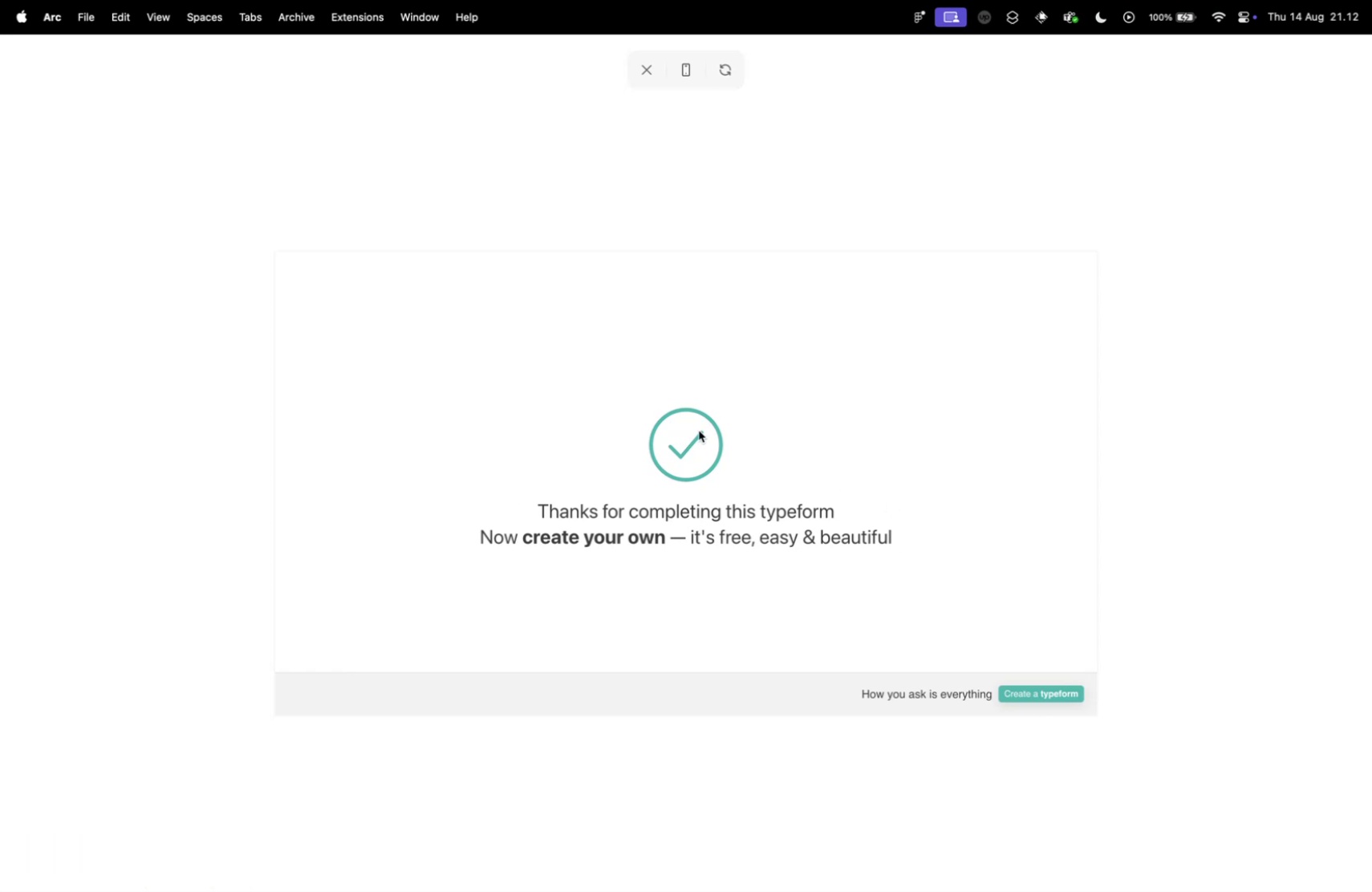 
wait(6.96)
 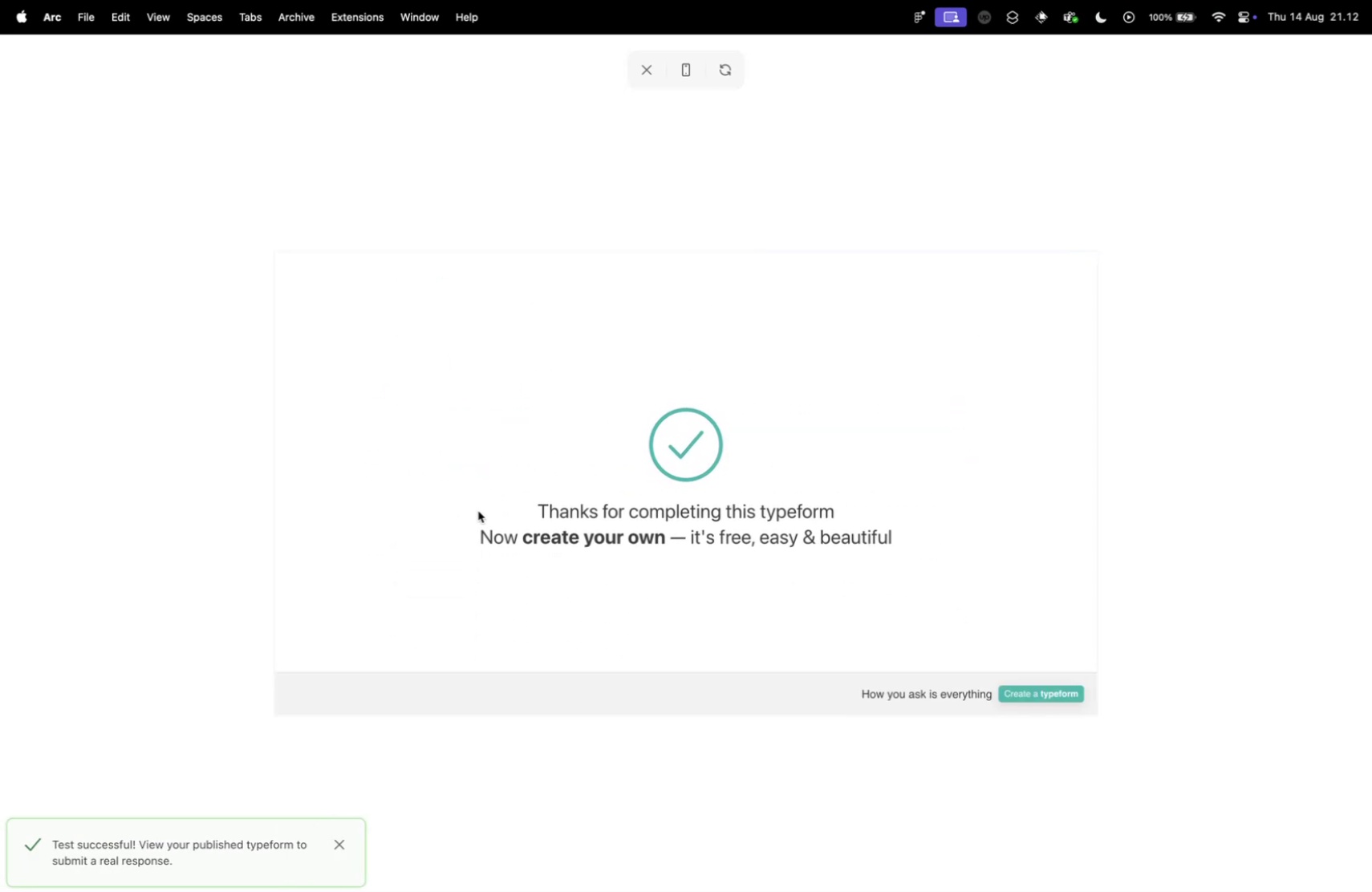 
left_click([684, 71])
 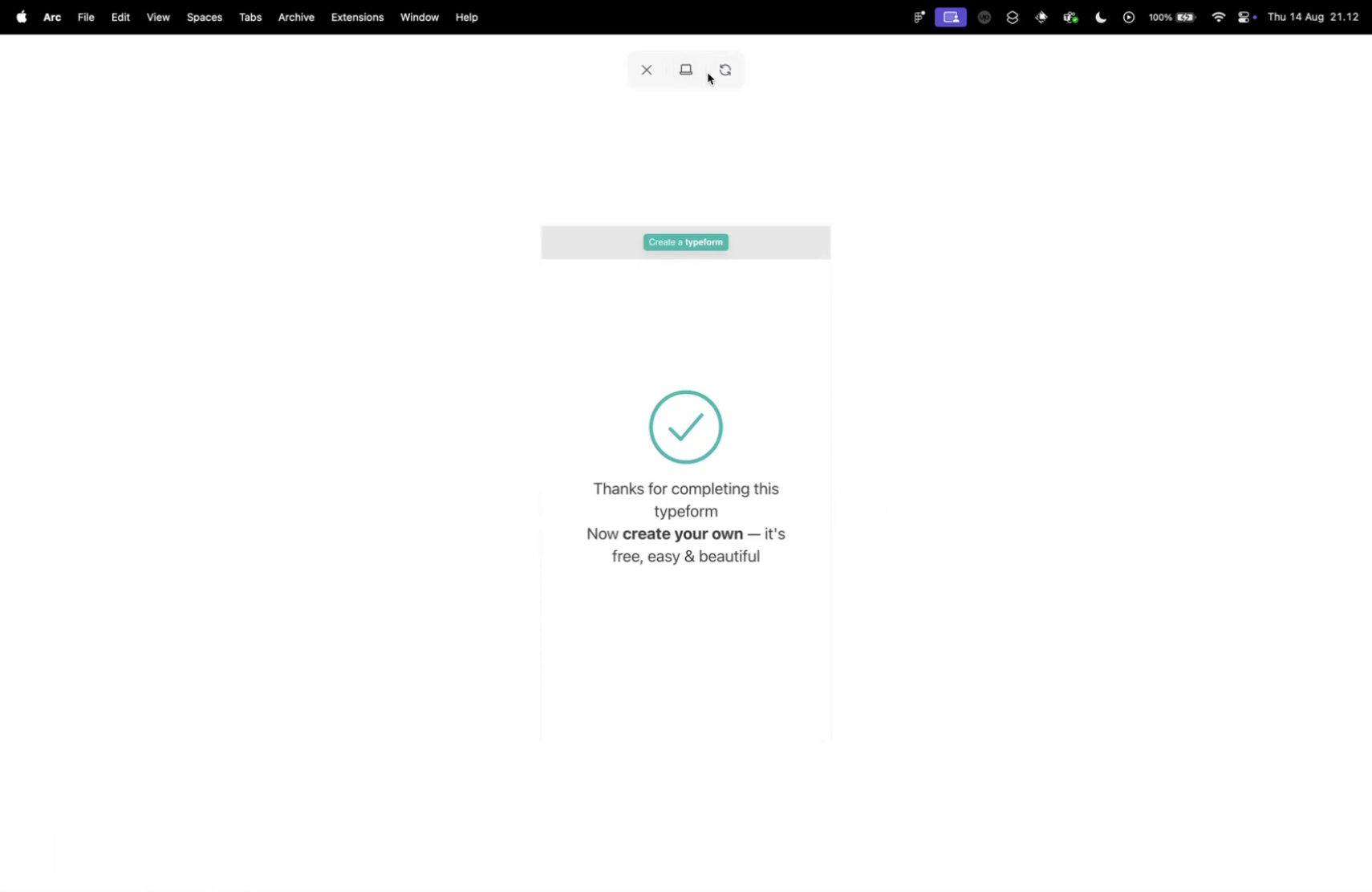 
left_click([734, 71])
 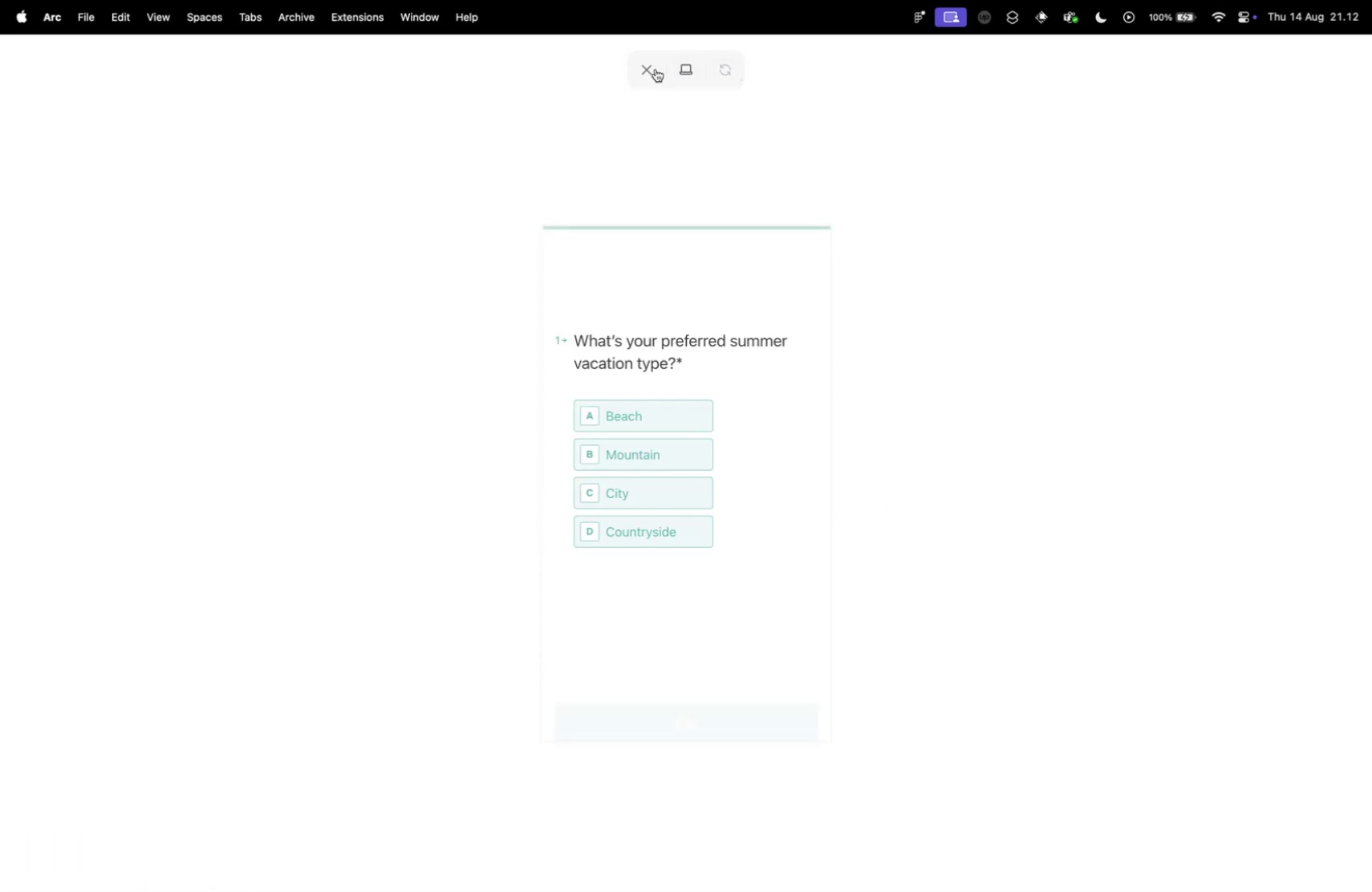 
left_click([654, 69])
 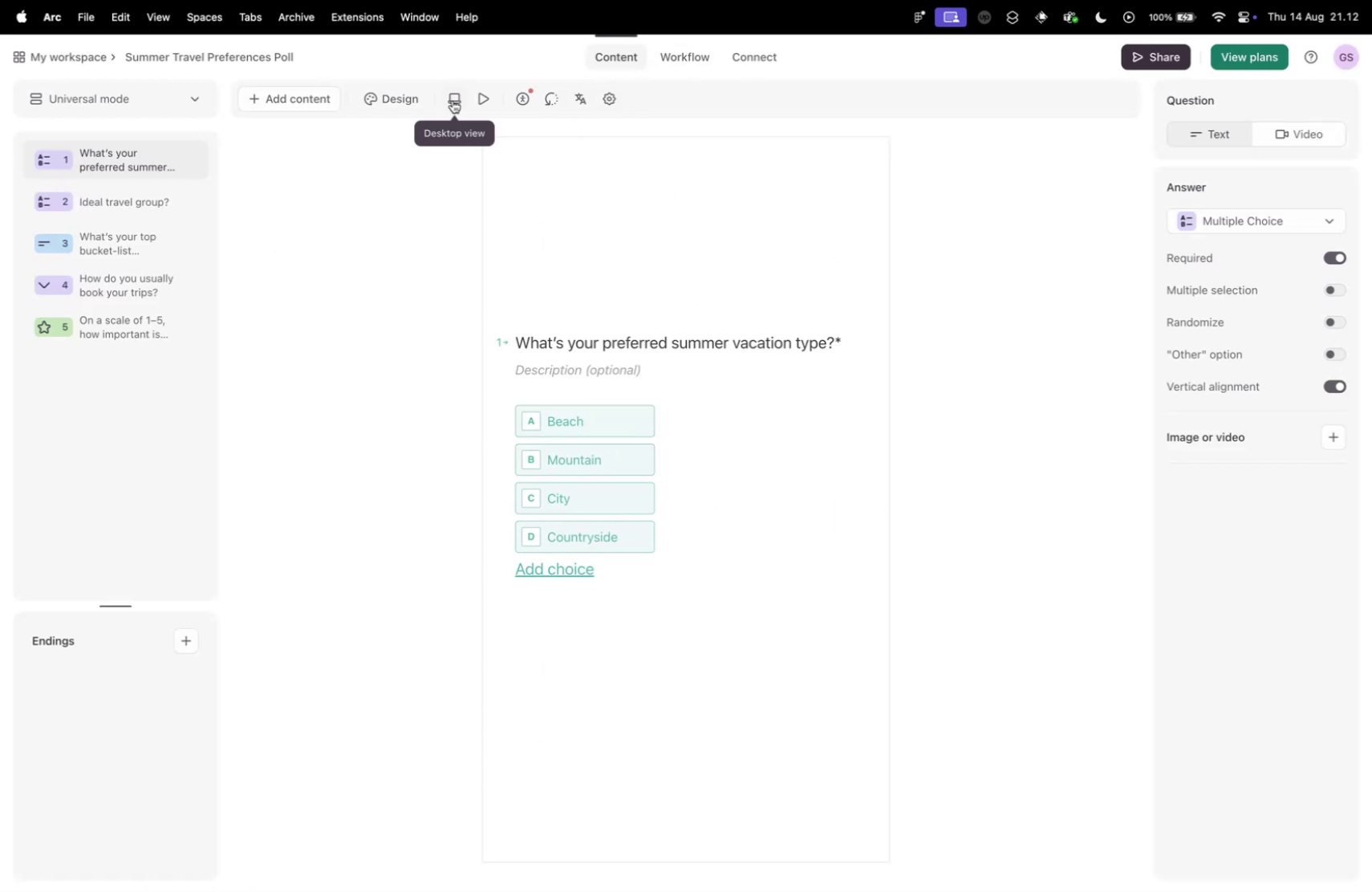 
left_click([460, 99])
 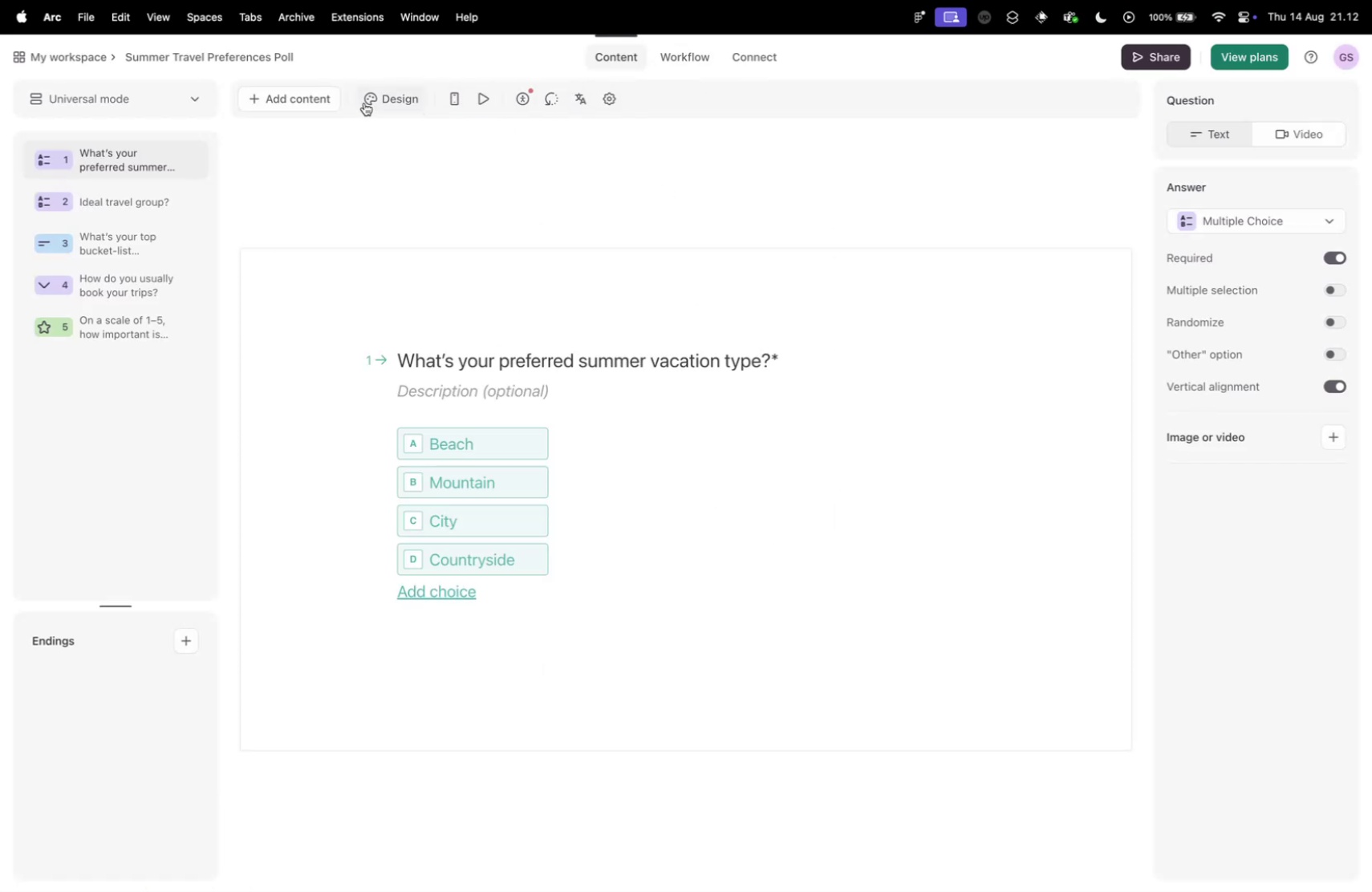 
left_click([339, 198])
 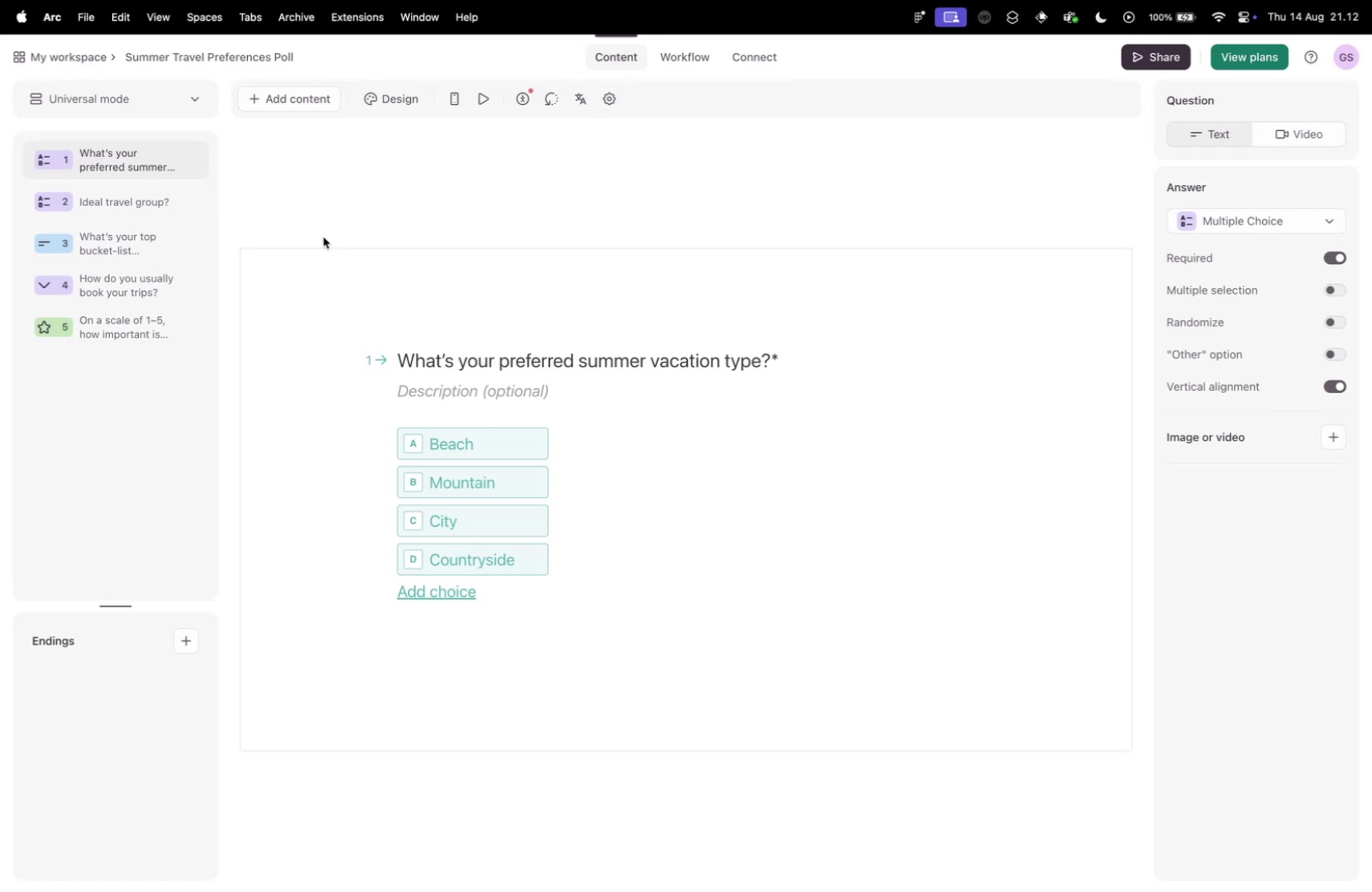 
scroll: coordinate [935, 407], scroll_direction: up, amount: 14.0
 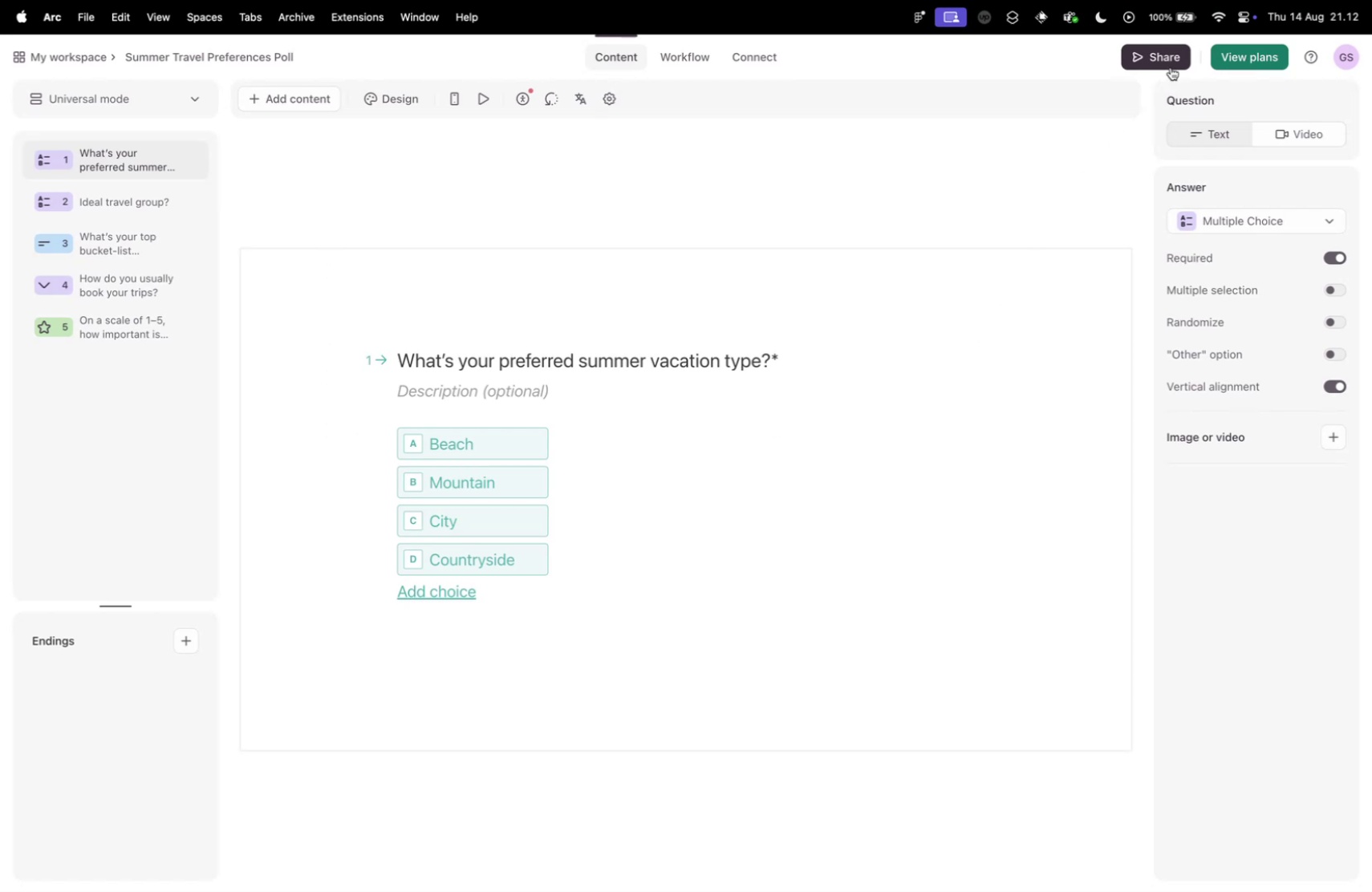 
left_click([1163, 64])
 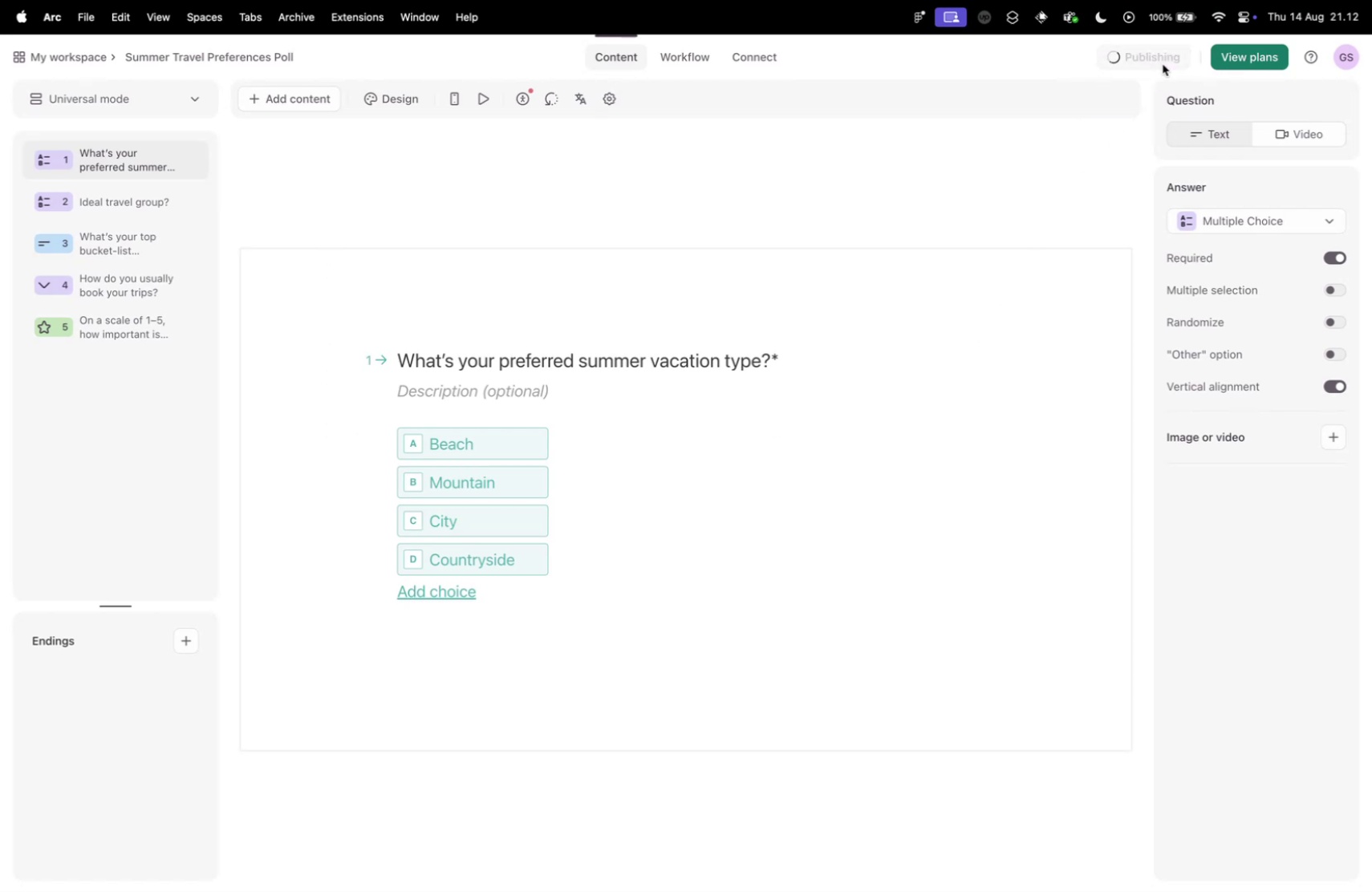 
mouse_move([1074, 95])
 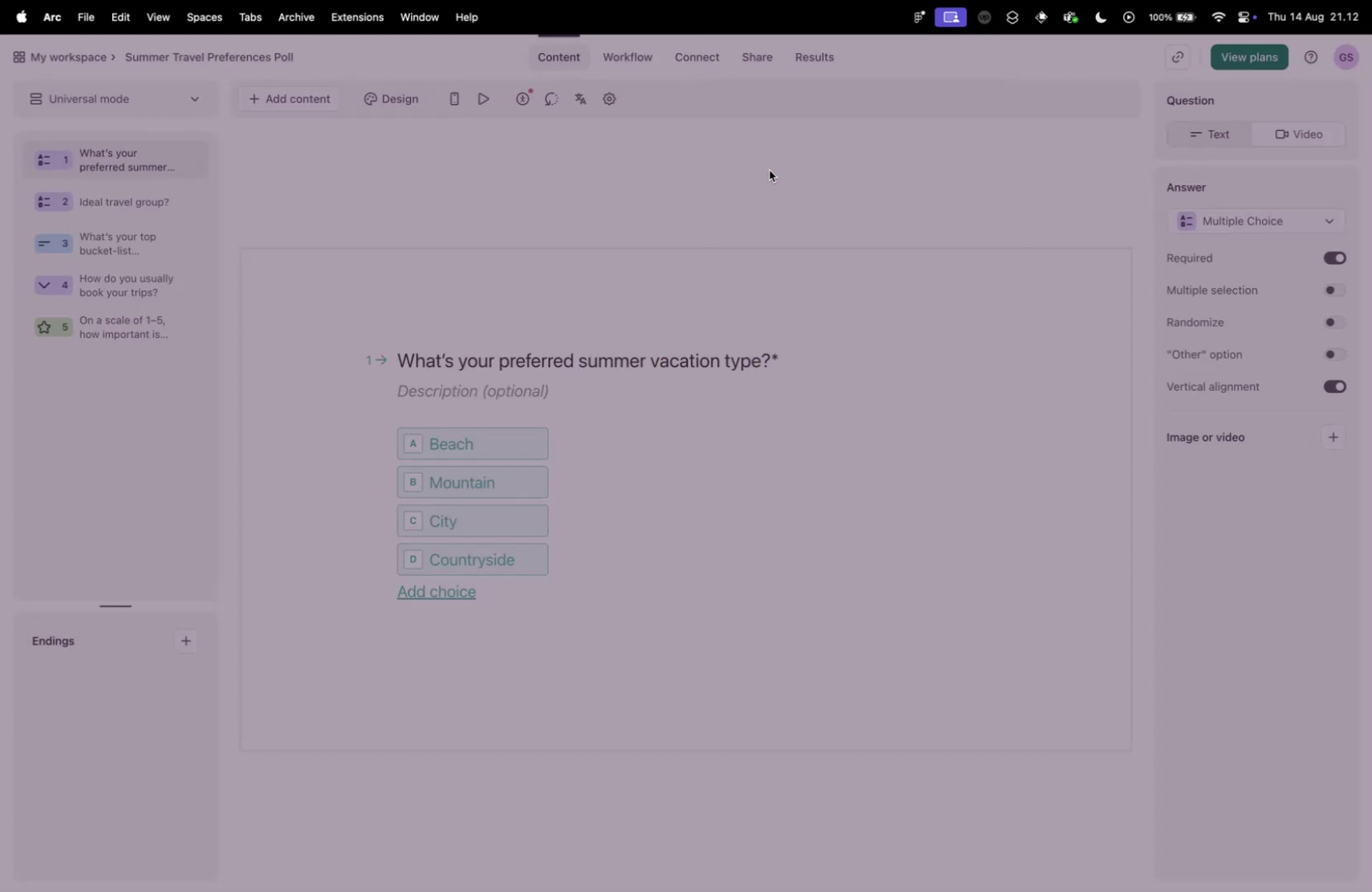 
mouse_move([566, 221])
 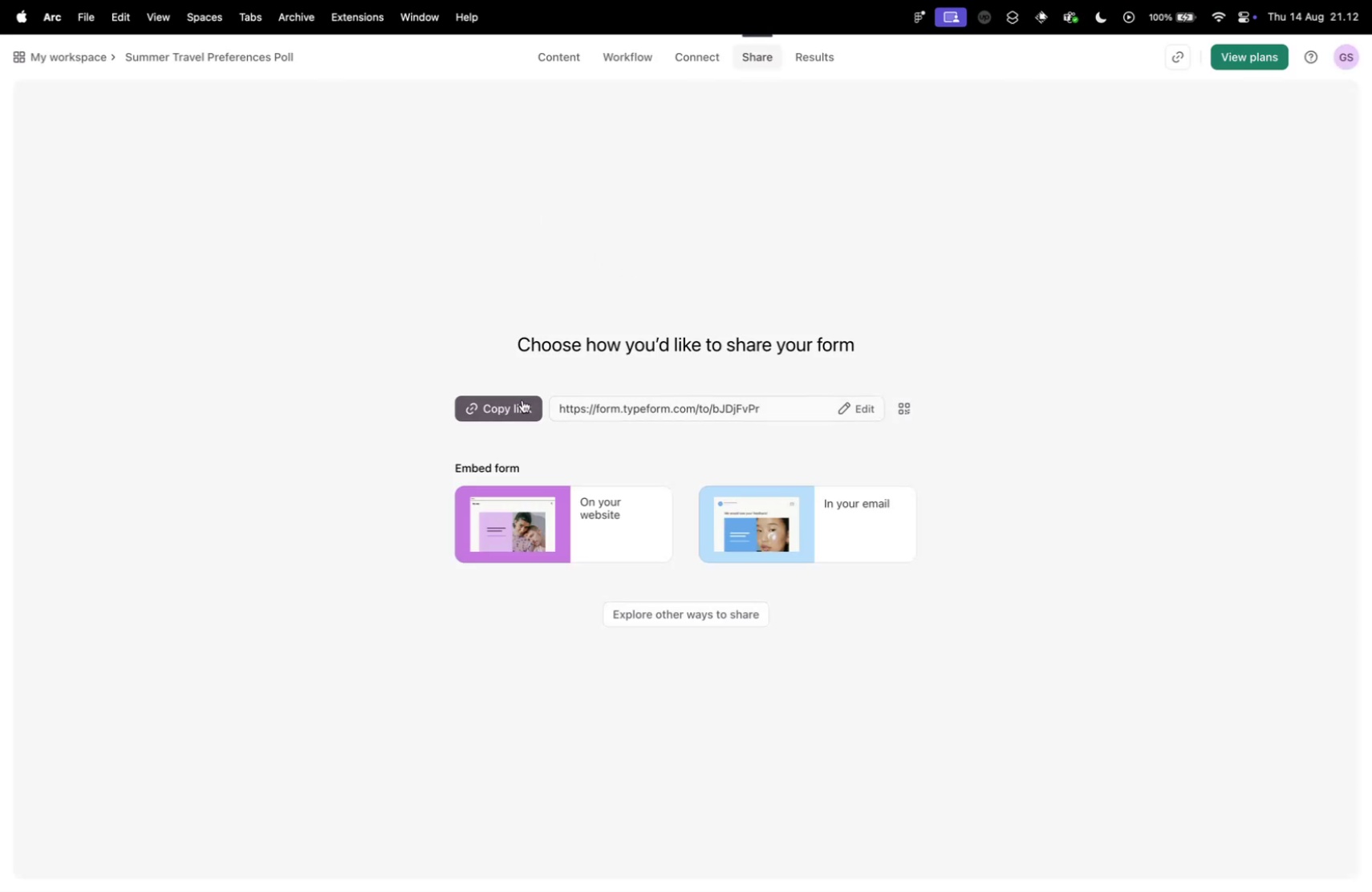 
left_click([517, 404])
 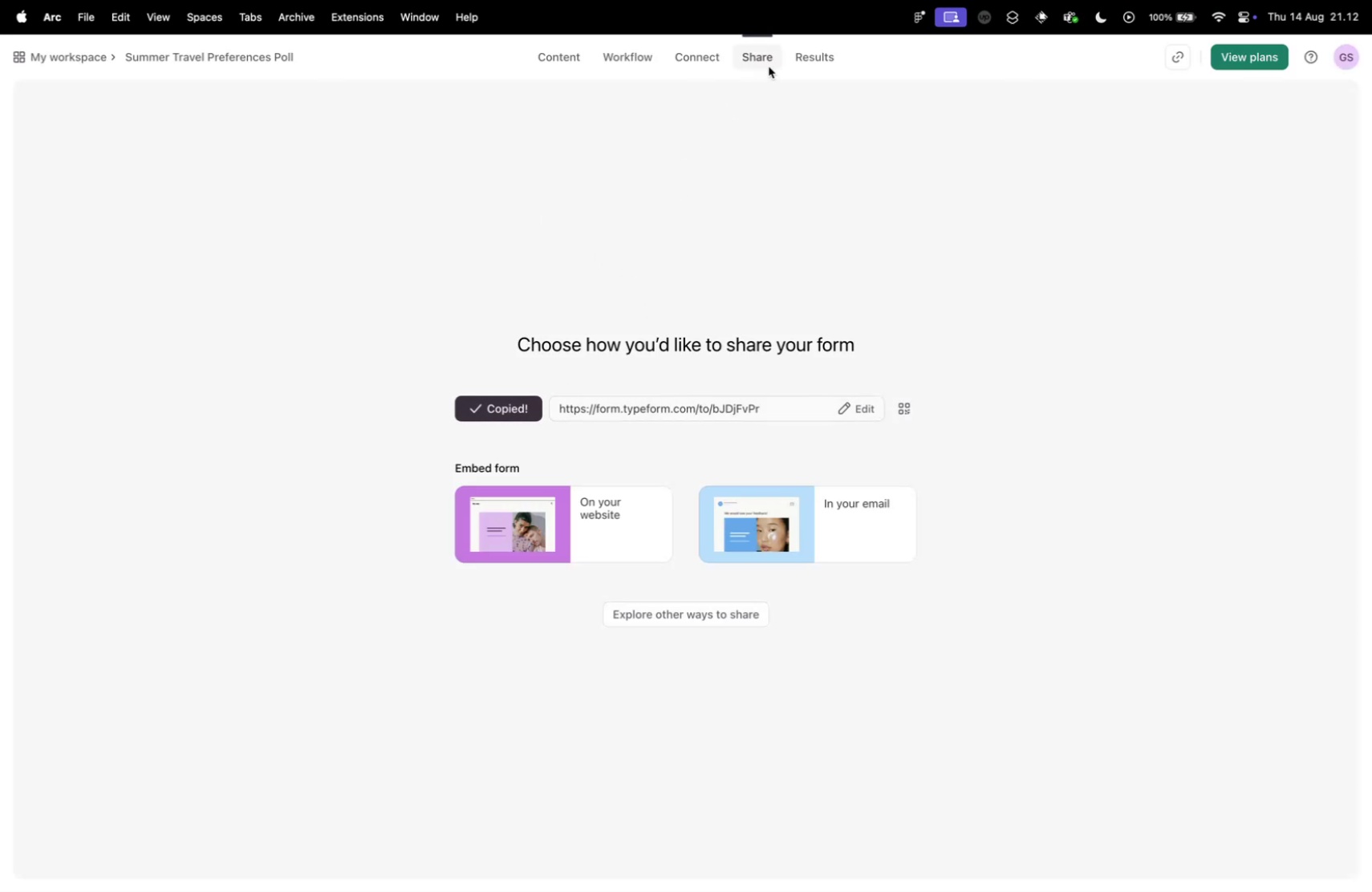 
left_click([538, 58])
 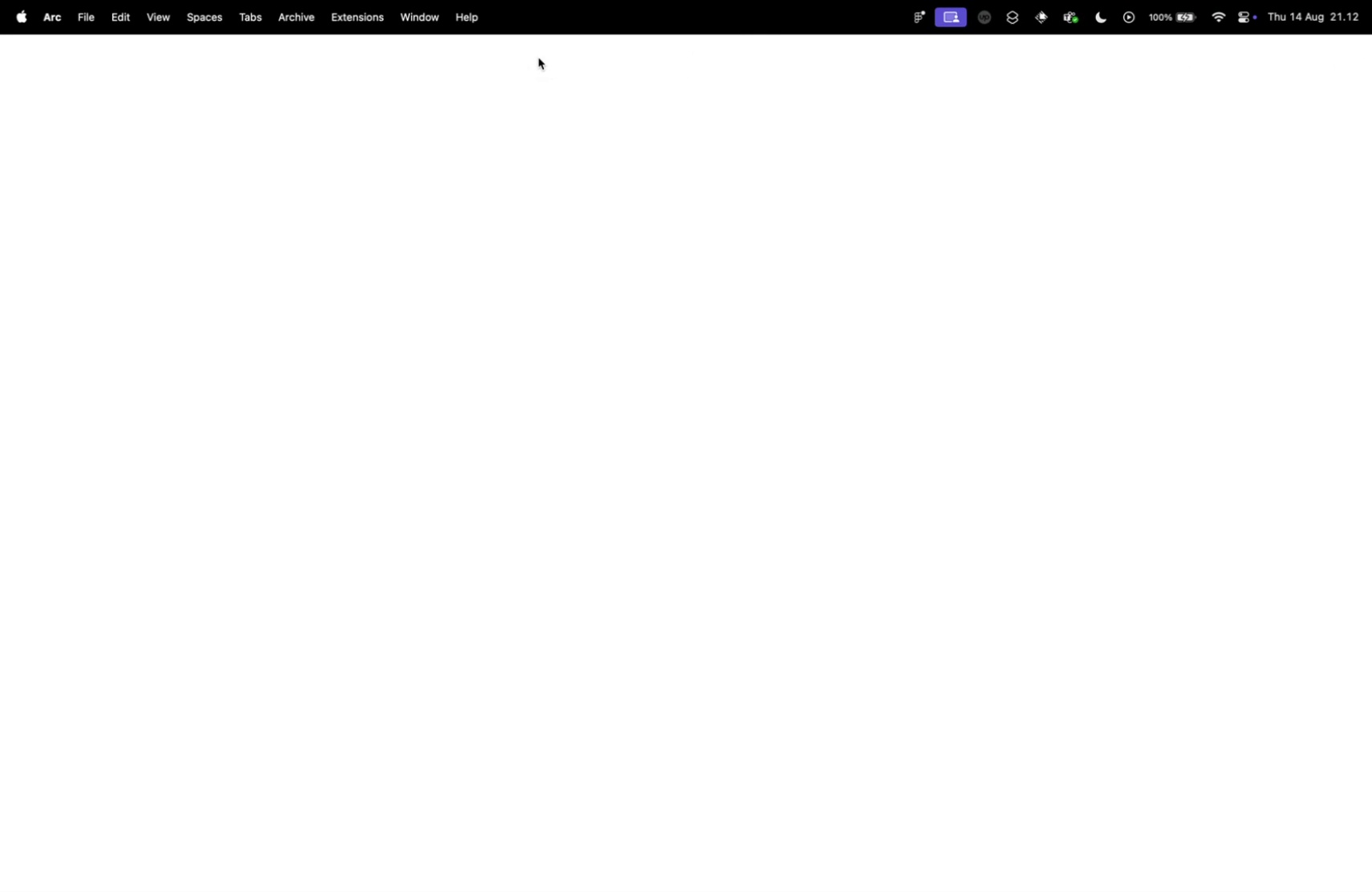 
mouse_move([529, 110])
 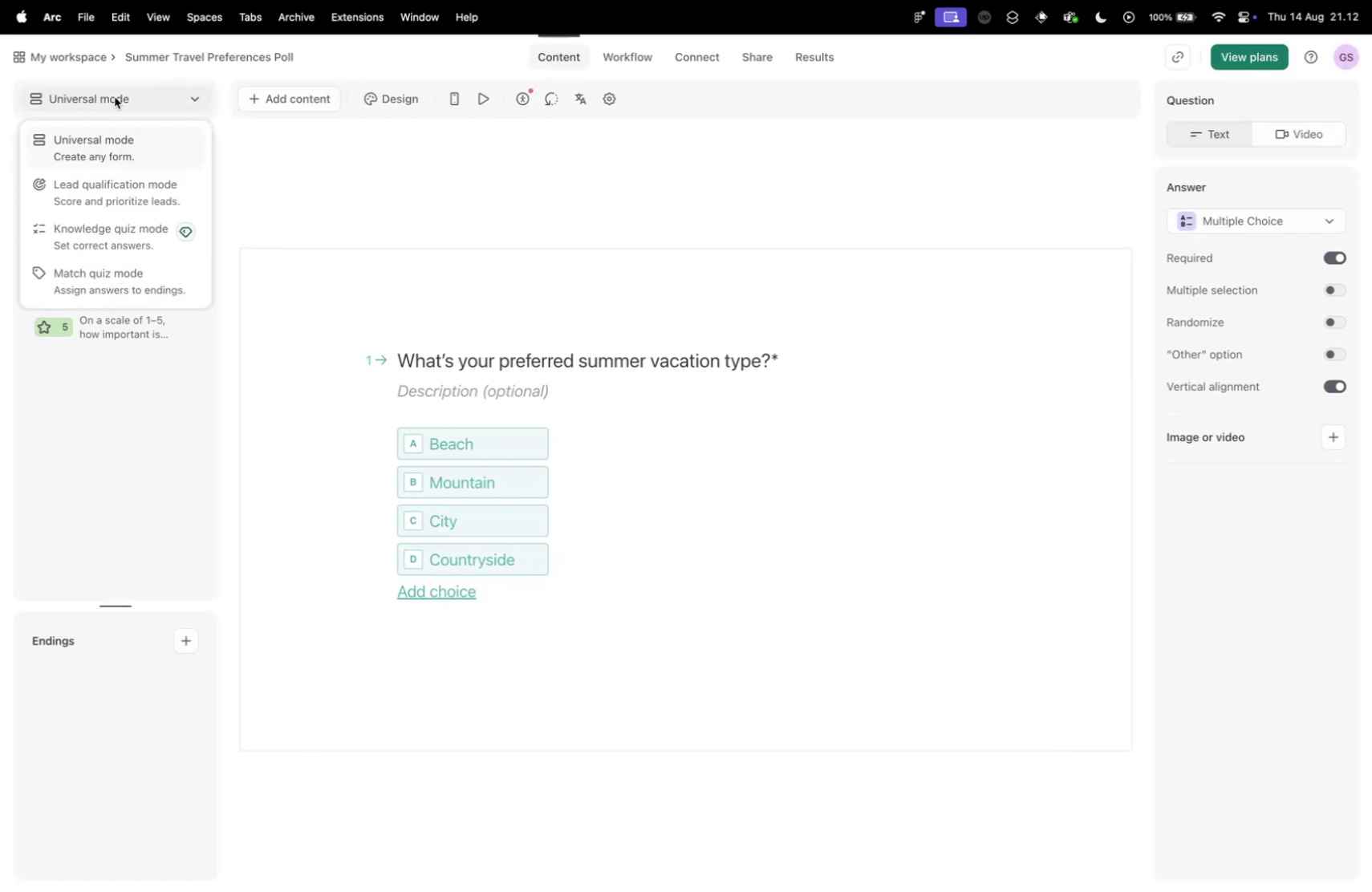 
double_click([115, 97])
 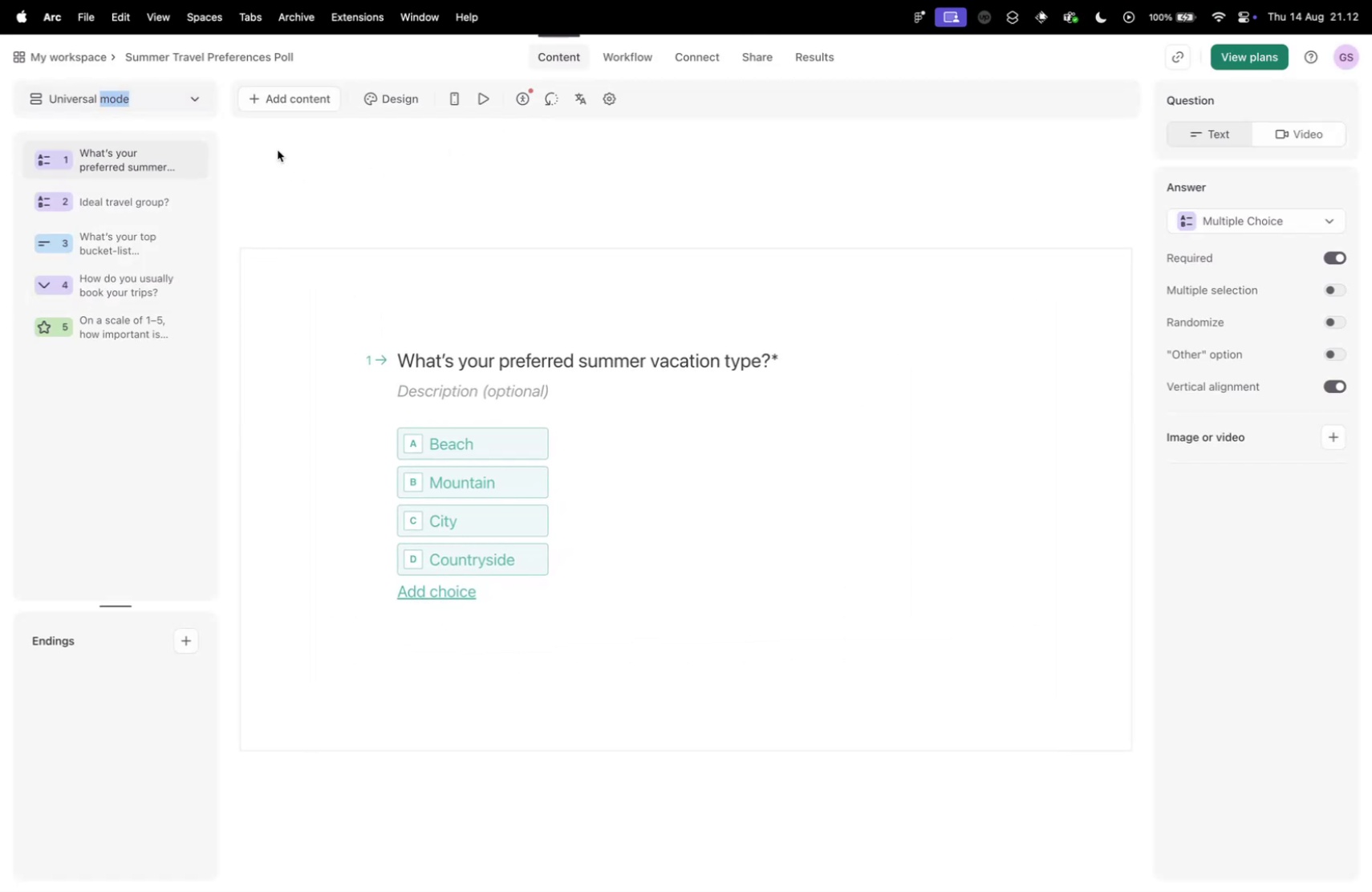 
triple_click([280, 153])
 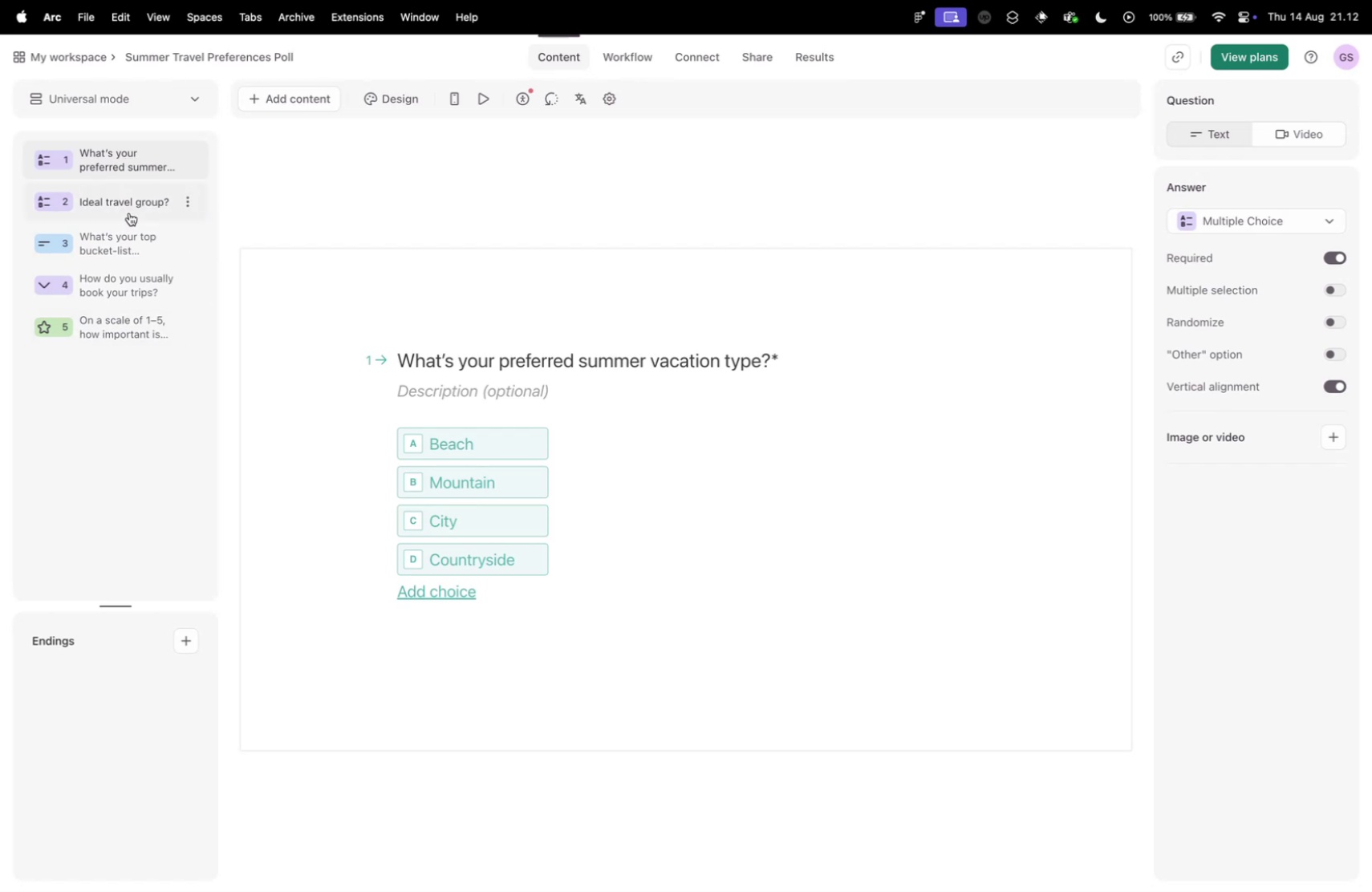 
left_click([137, 156])
 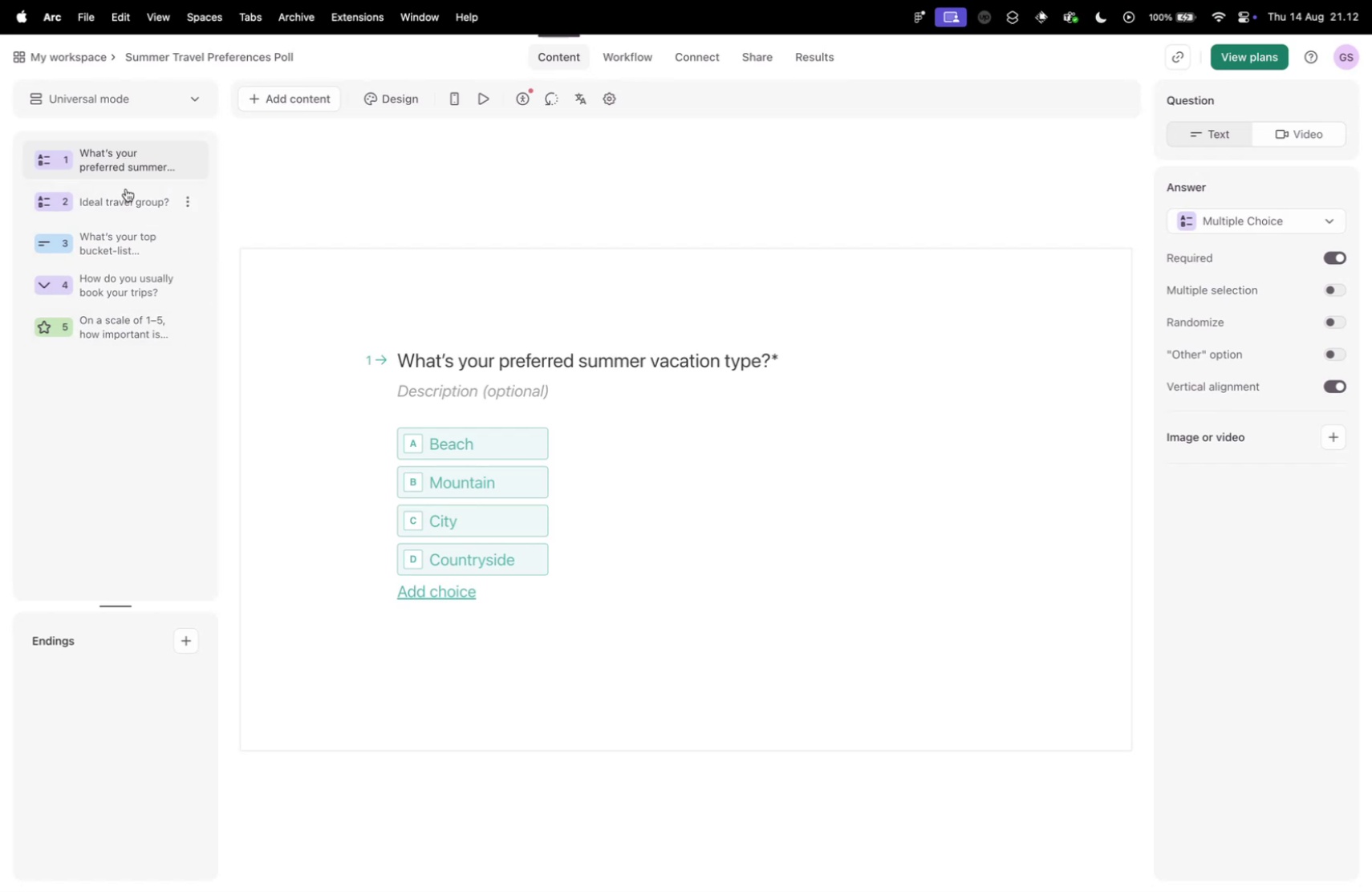 
left_click([120, 201])
 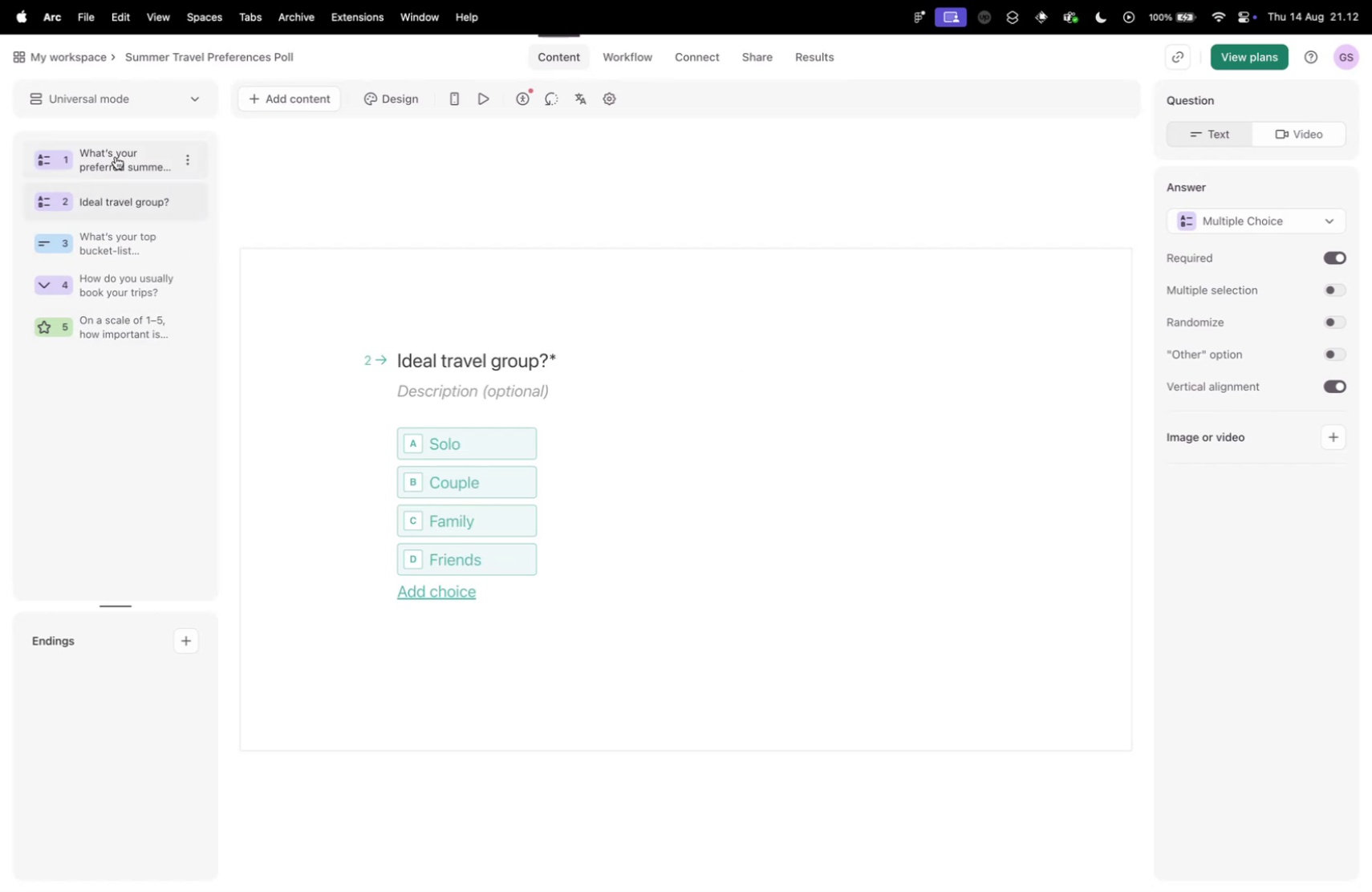 
left_click([116, 156])
 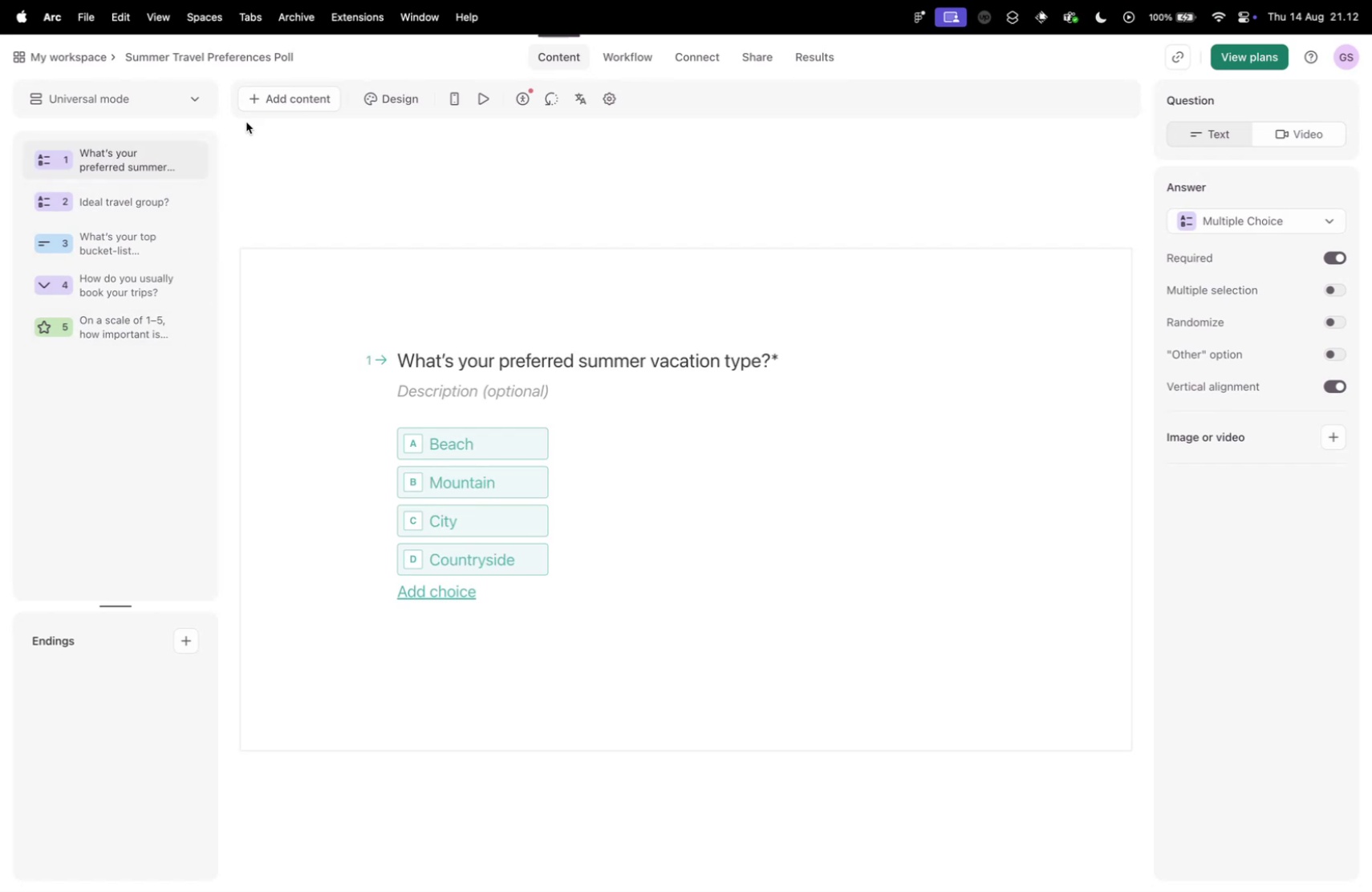 
left_click([276, 101])
 